 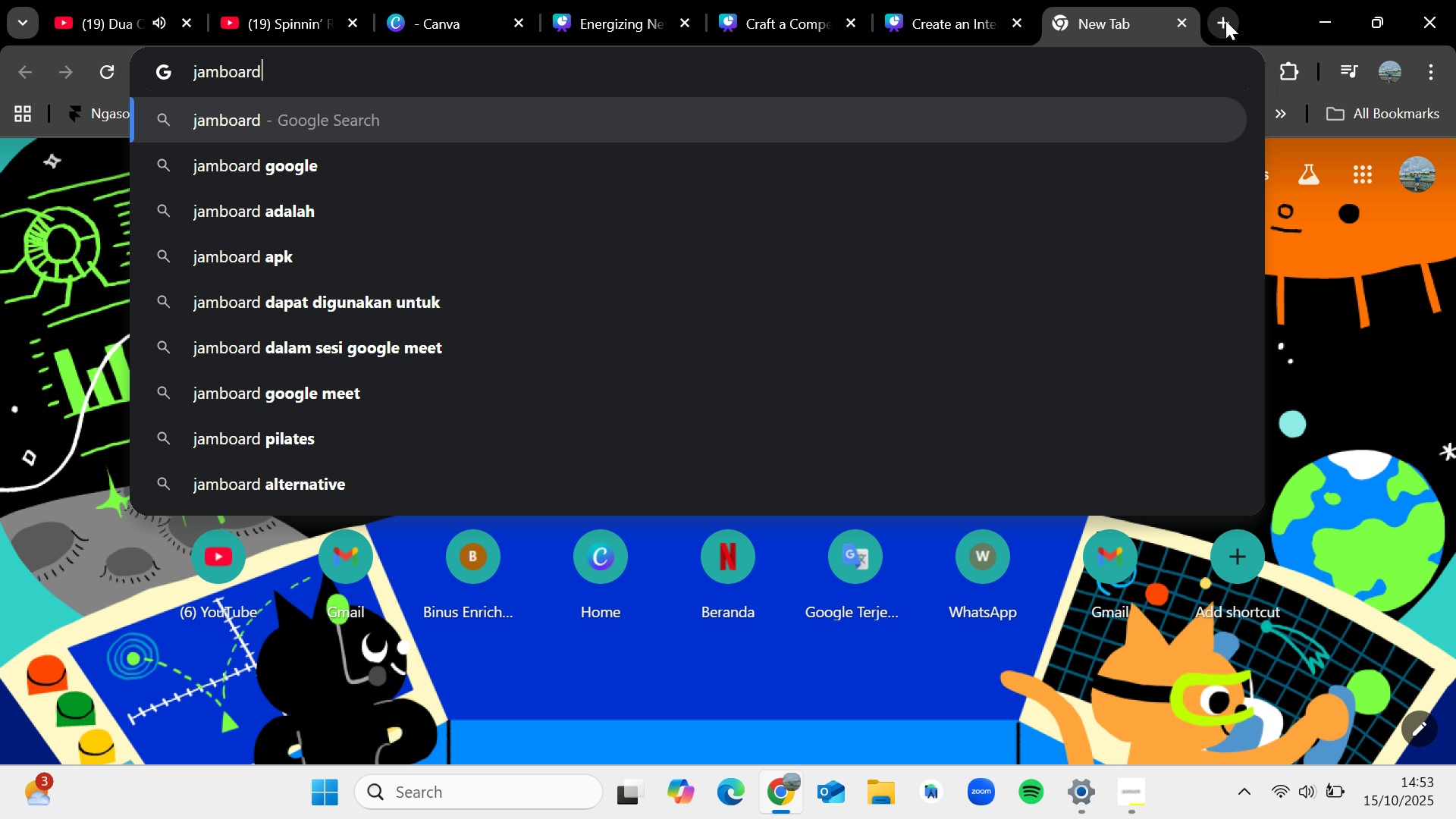 
key(Enter)
 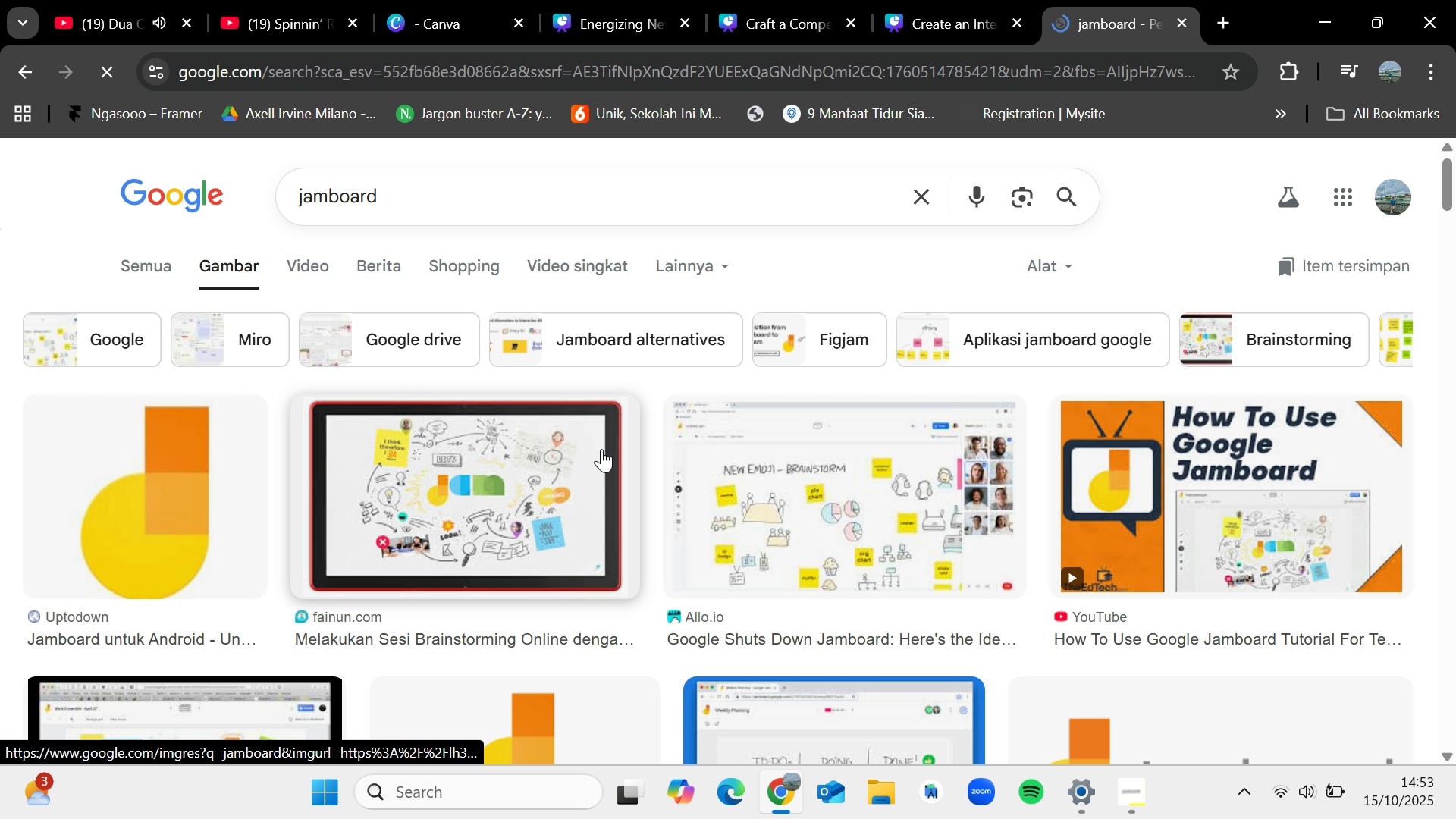 
wait(9.29)
 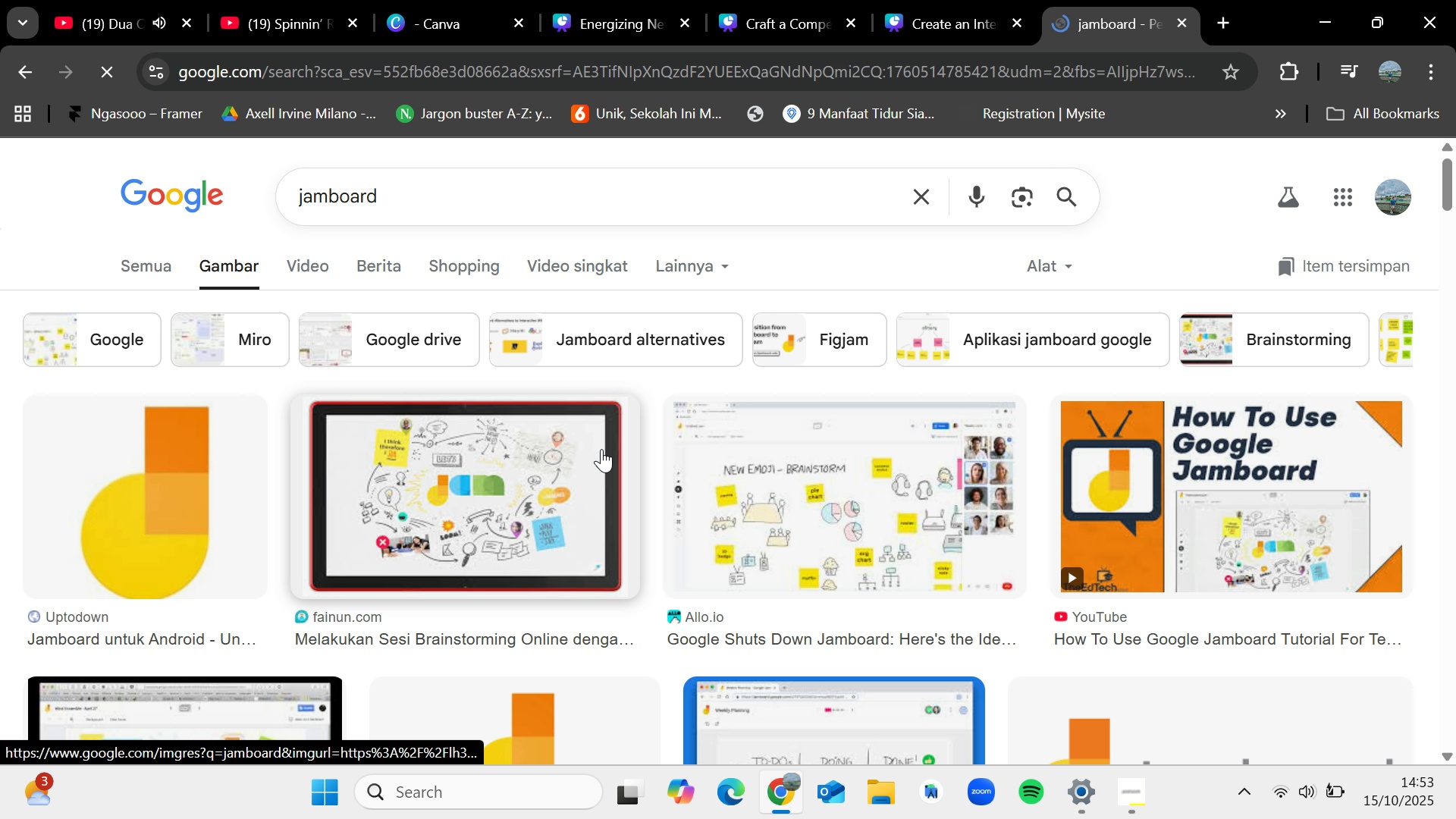 
scroll: coordinate [778, 516], scroll_direction: down, amount: 2.0
 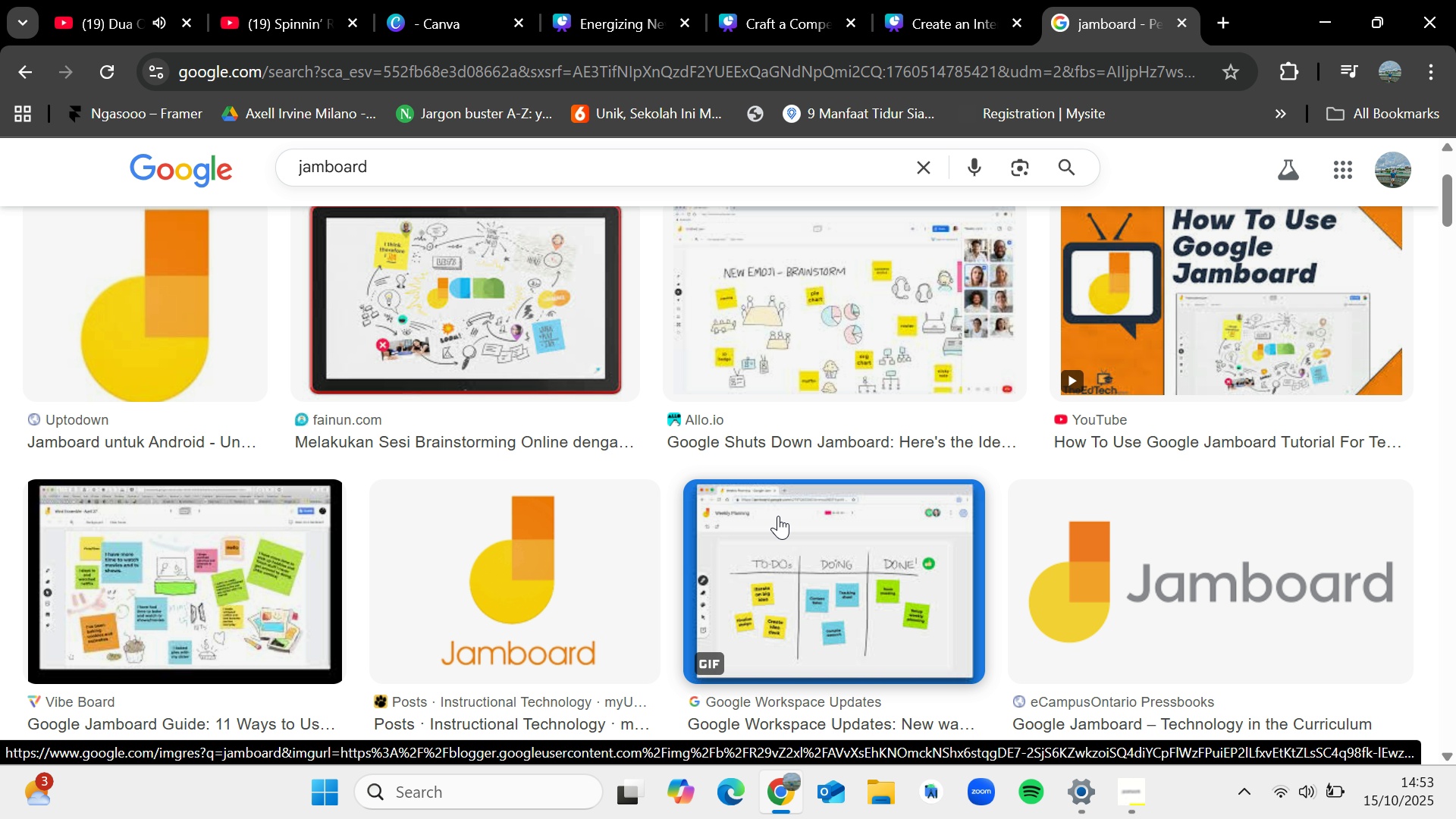 
scroll: coordinate [778, 516], scroll_direction: up, amount: 3.0
 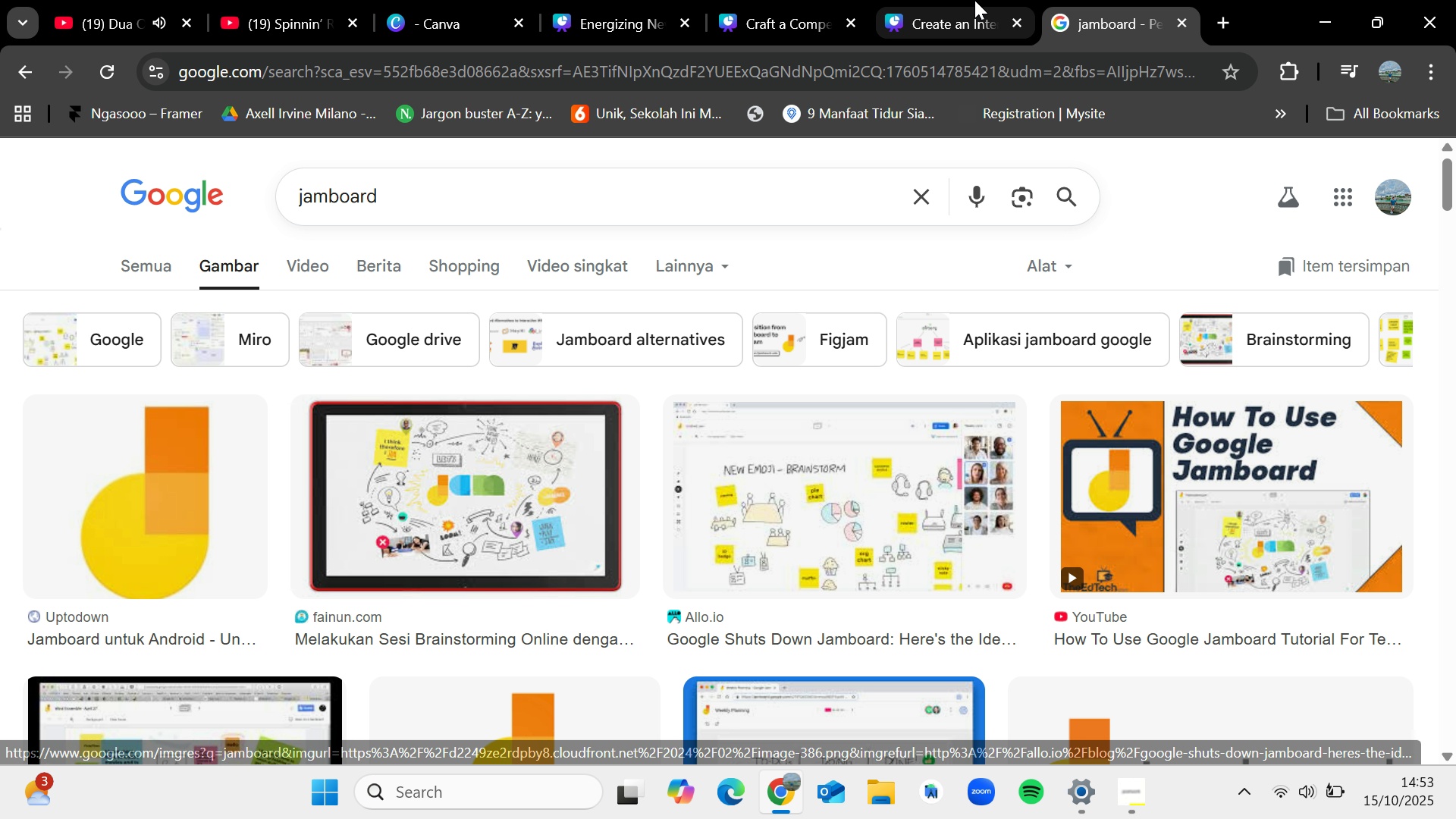 
left_click([974, 0])
 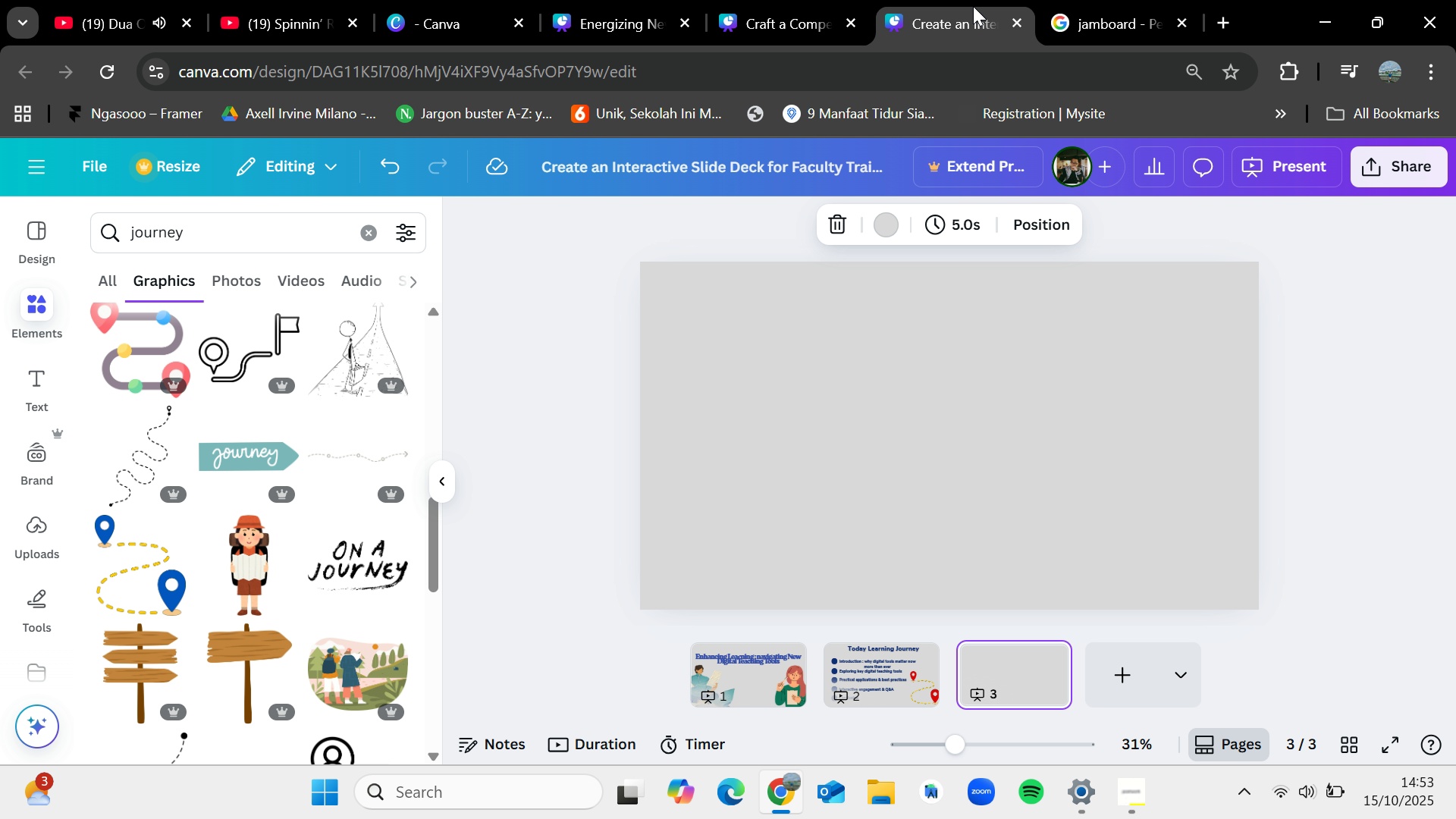 
left_click([1141, 0])
 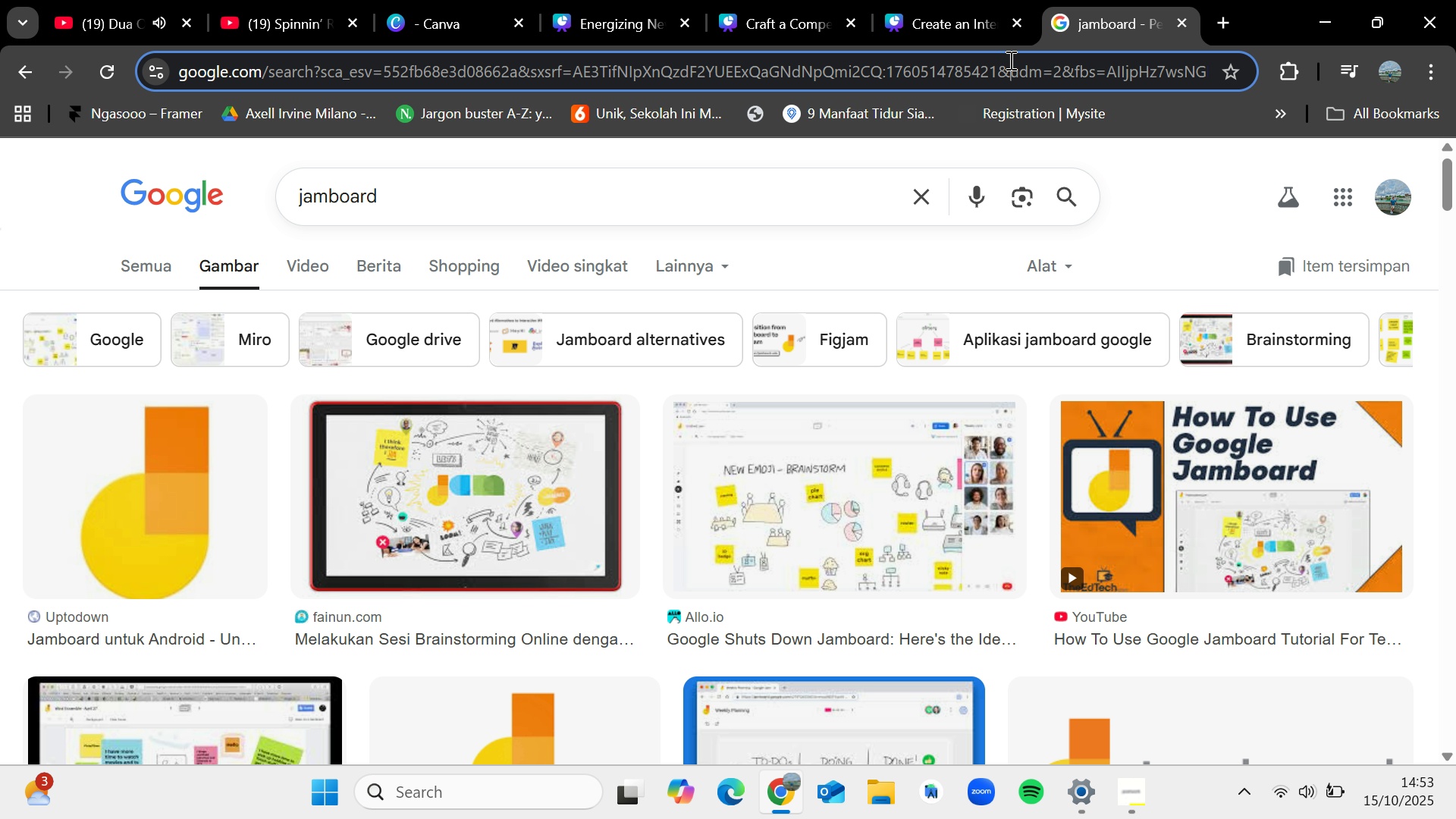 
left_click([1009, 60])
 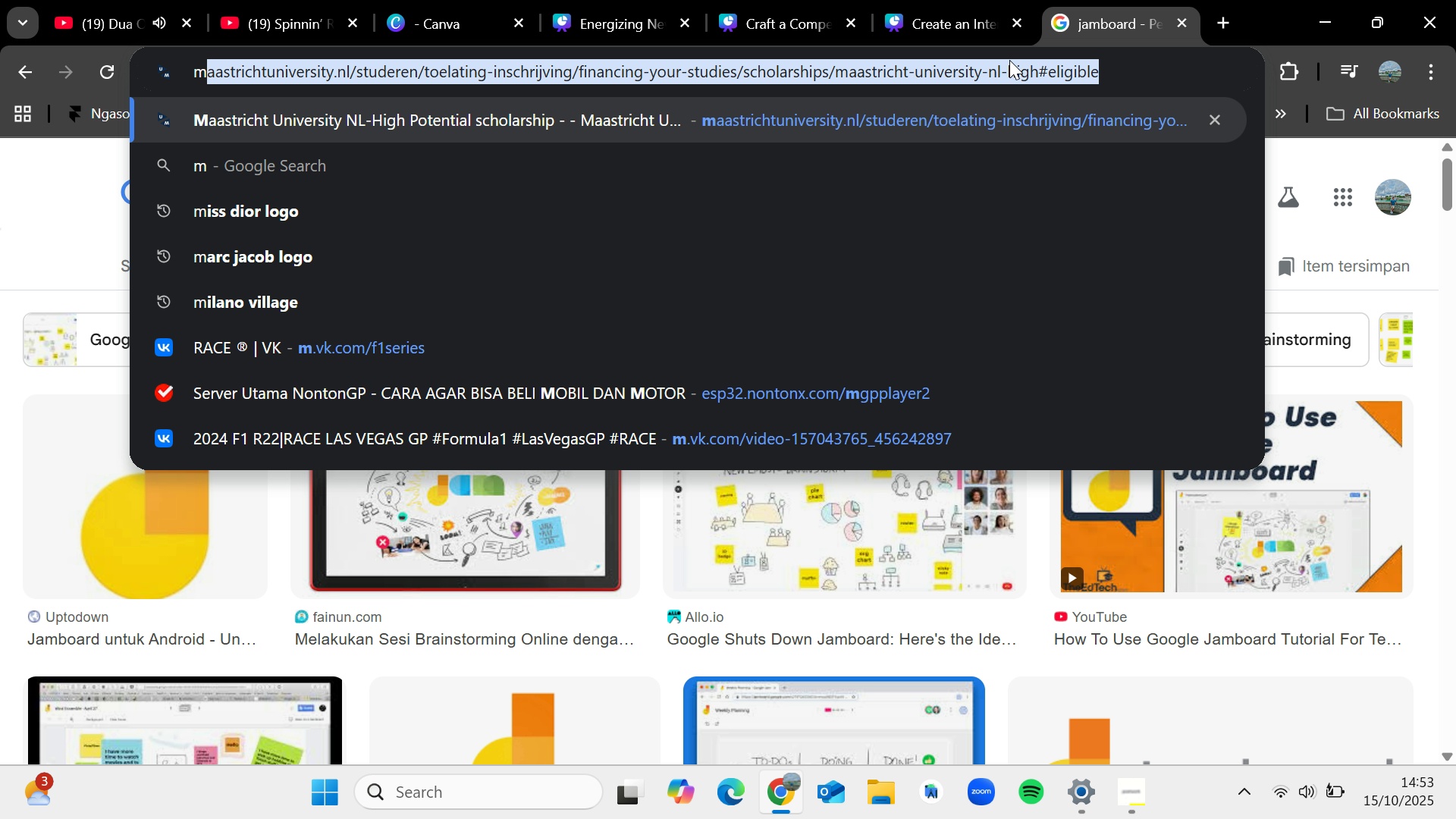 
type(miro)
 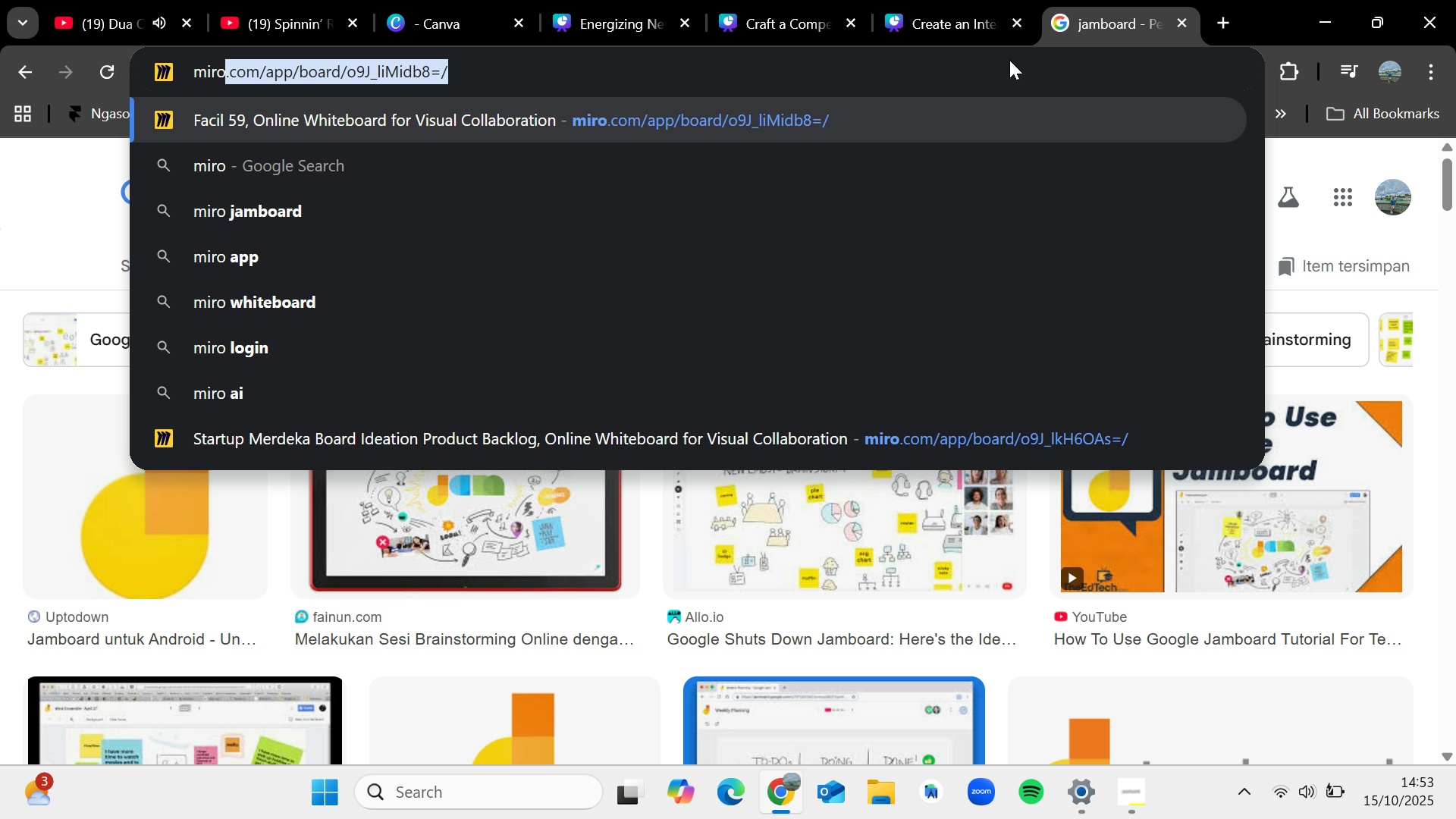 
key(Enter)
 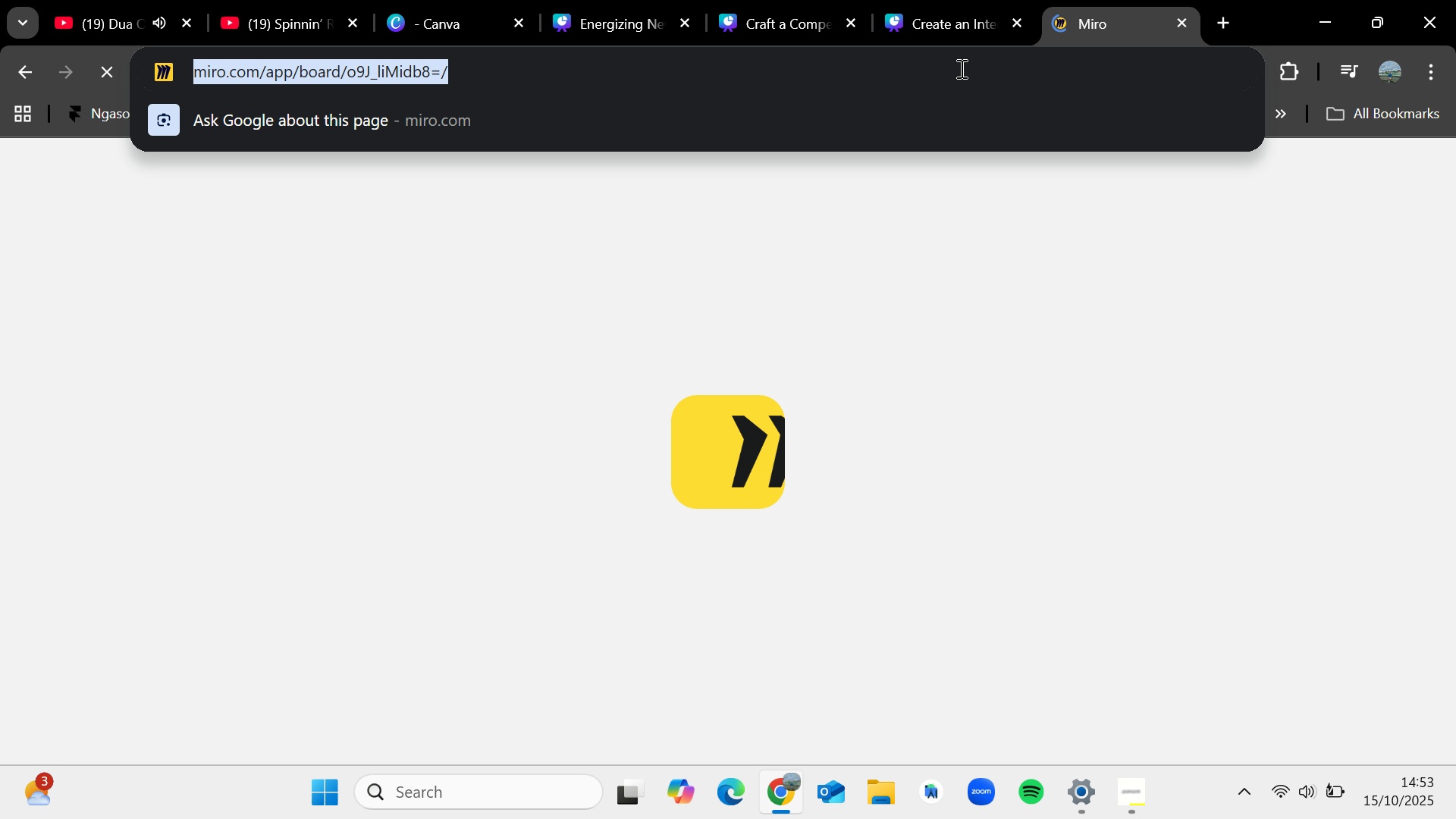 
type(mri )
 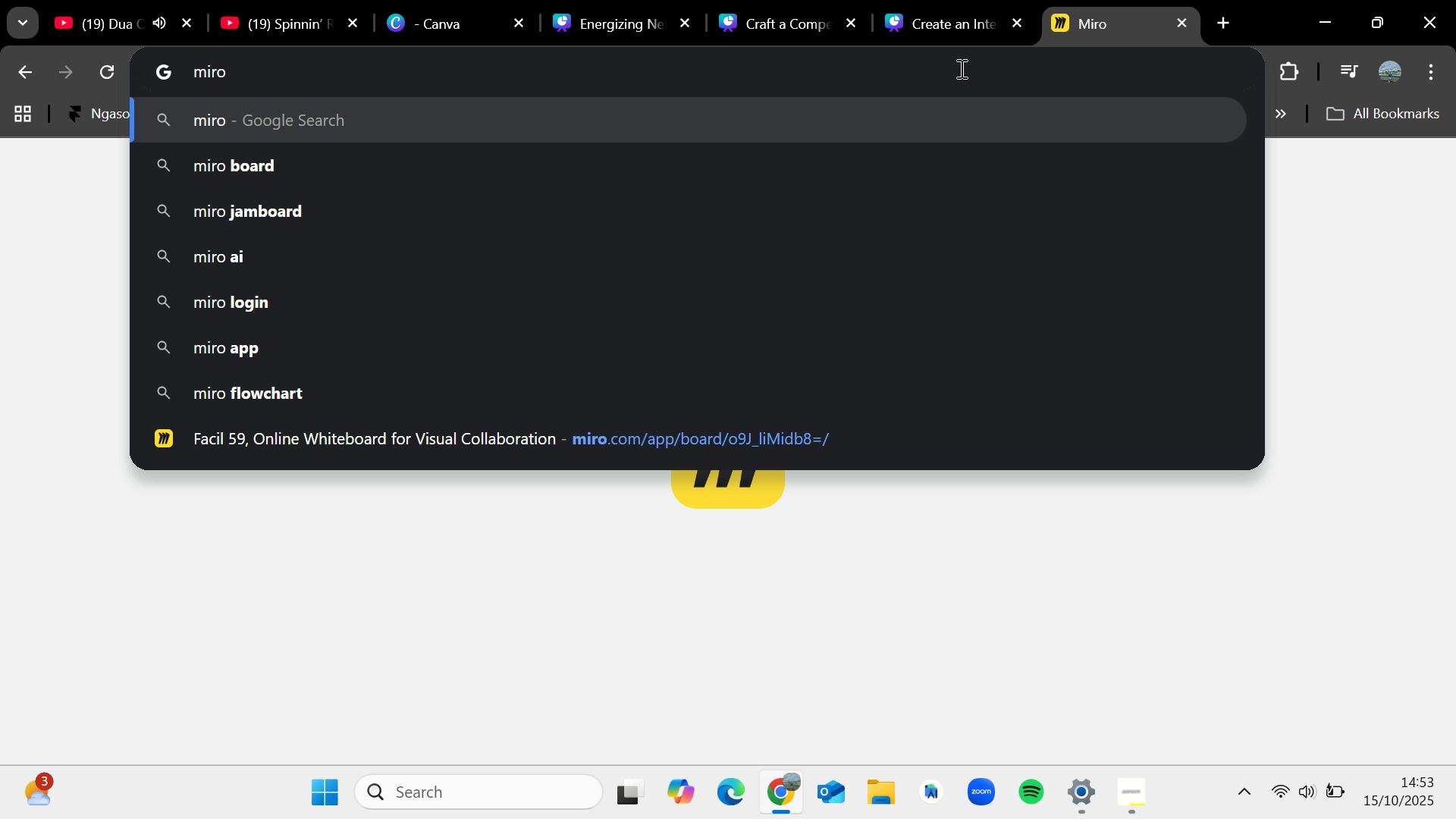 
key(Enter)
 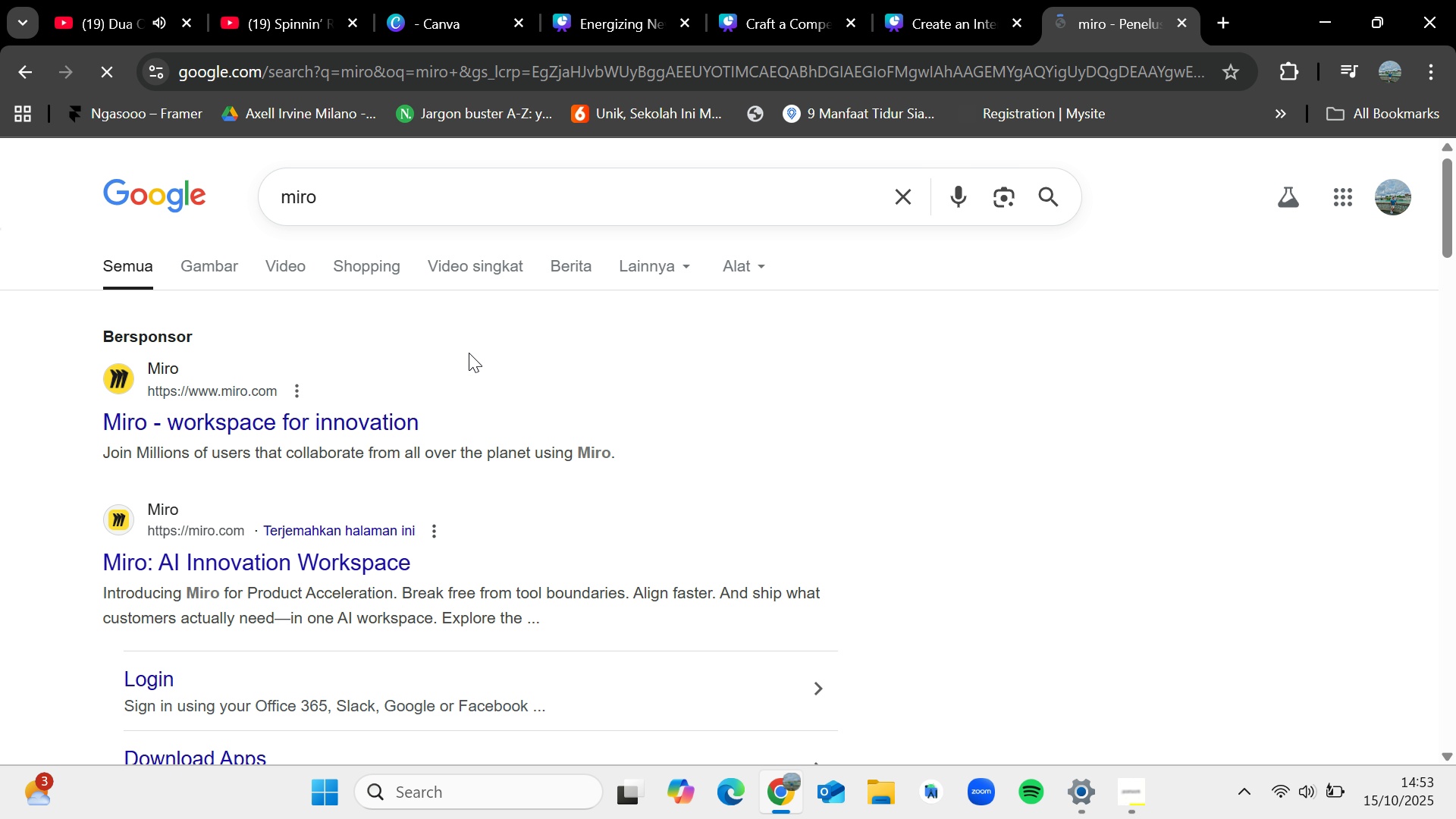 
left_click([226, 261])
 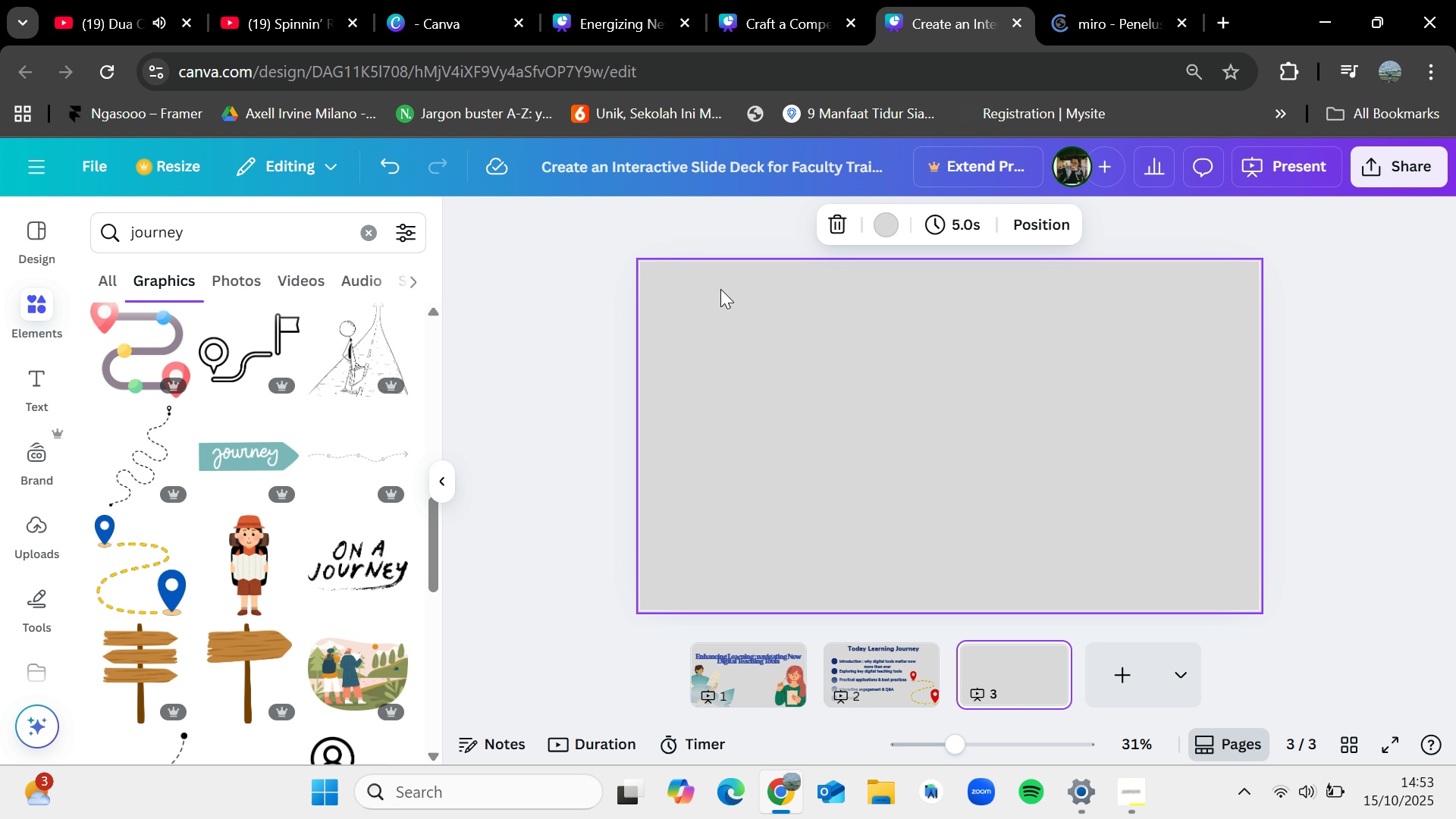 
left_click([937, 0])
 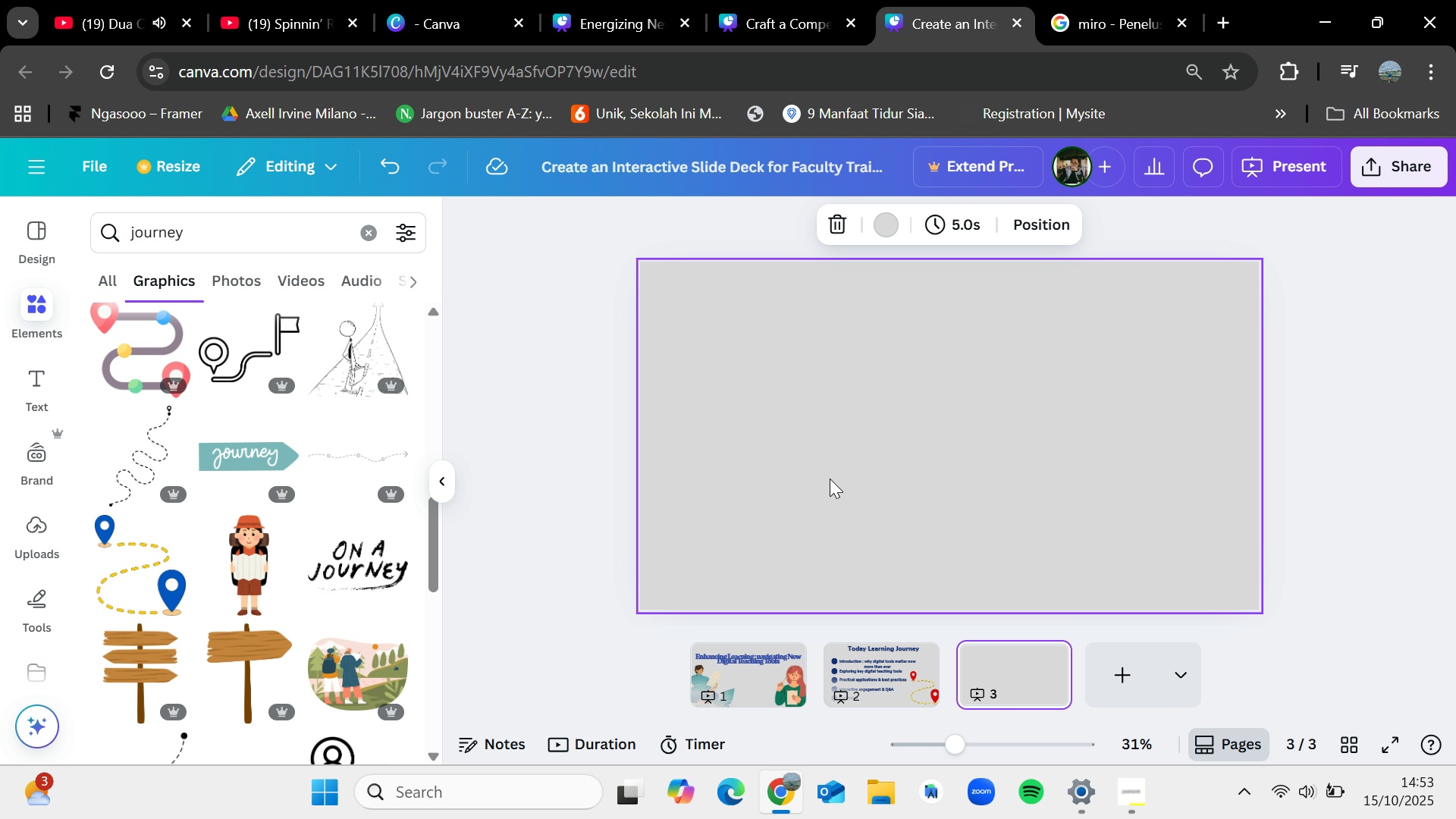 
wait(22.03)
 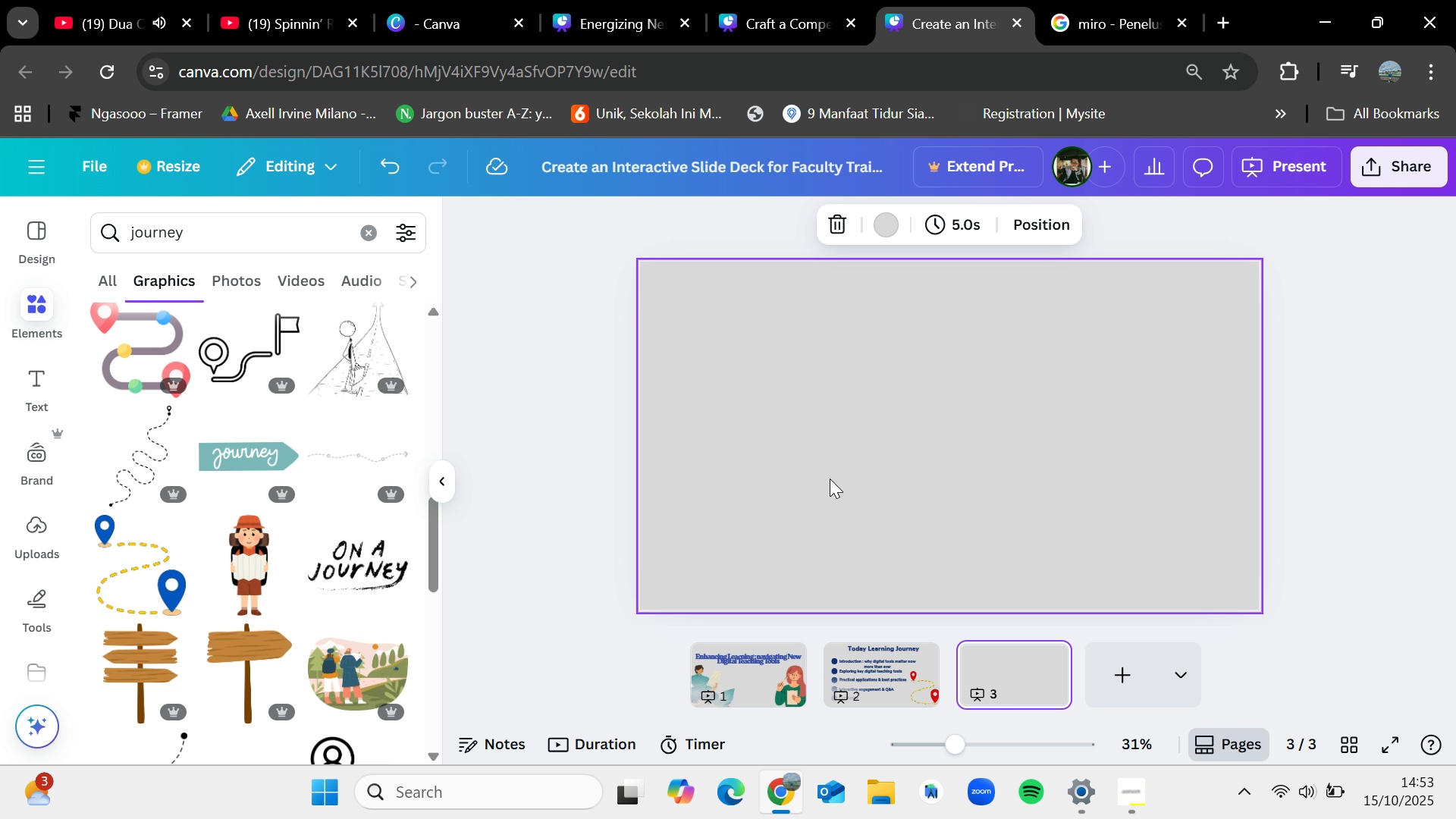 
left_click([369, 237])
 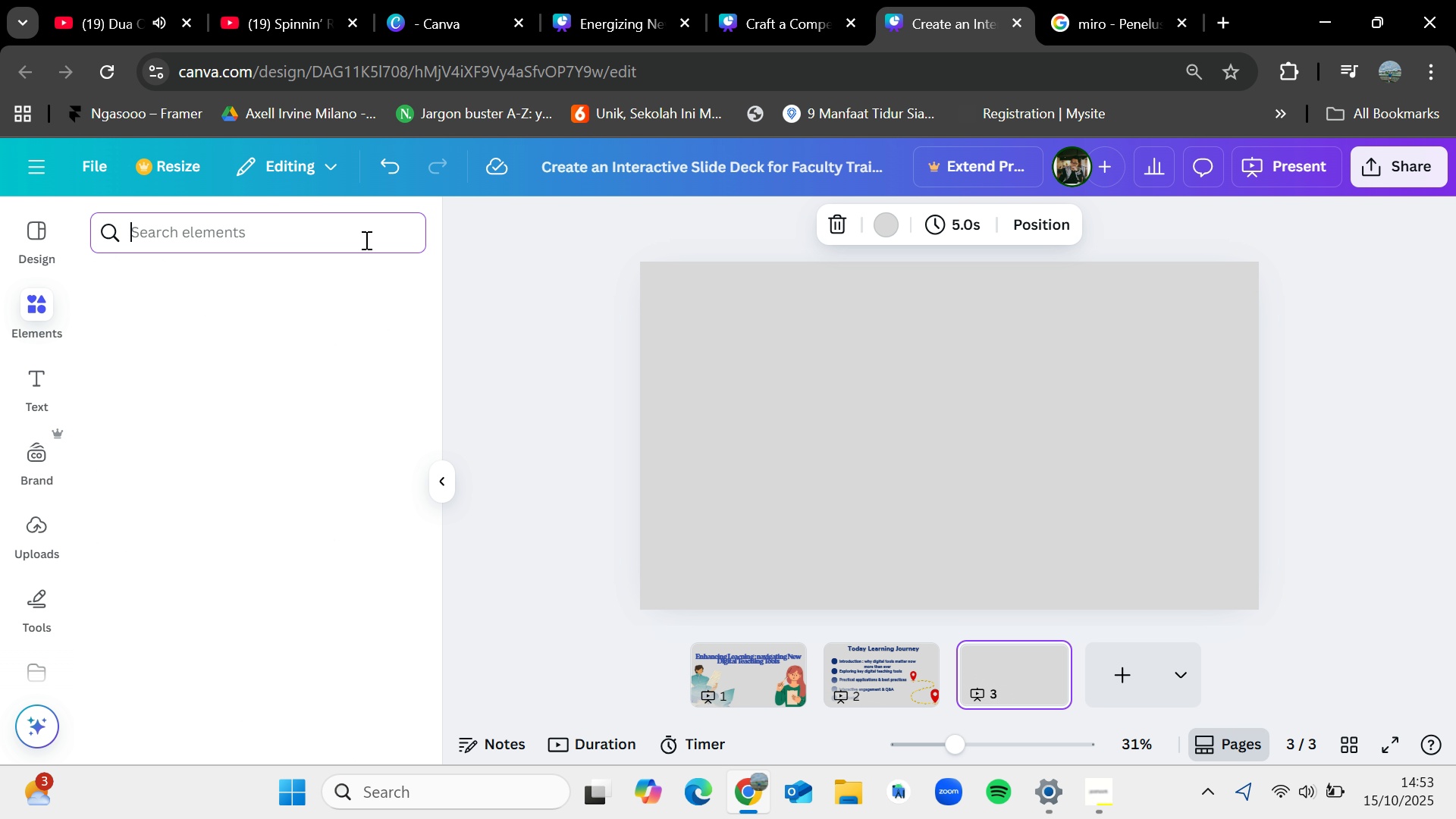 
type(mri)
 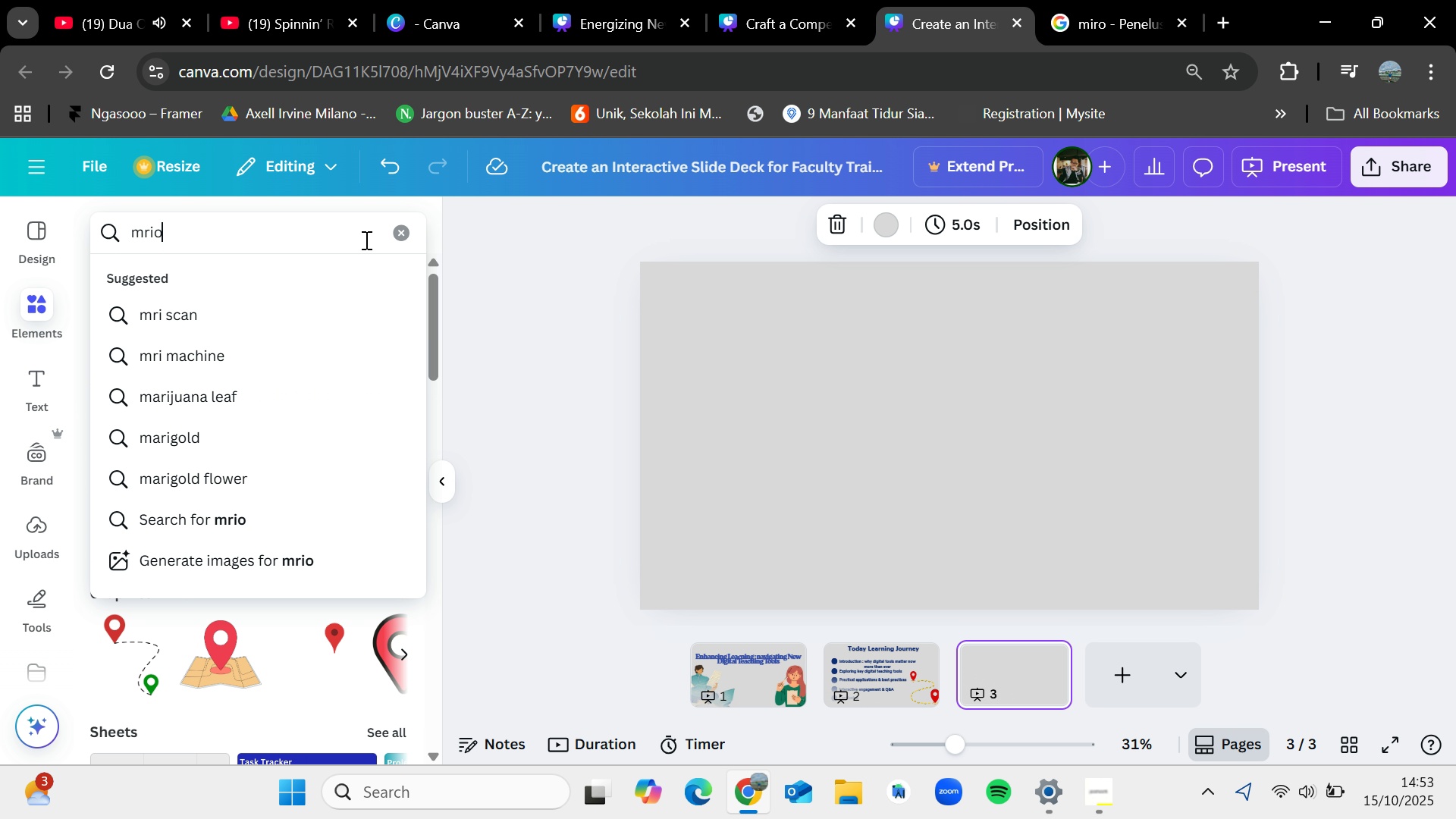 
key(Enter)
 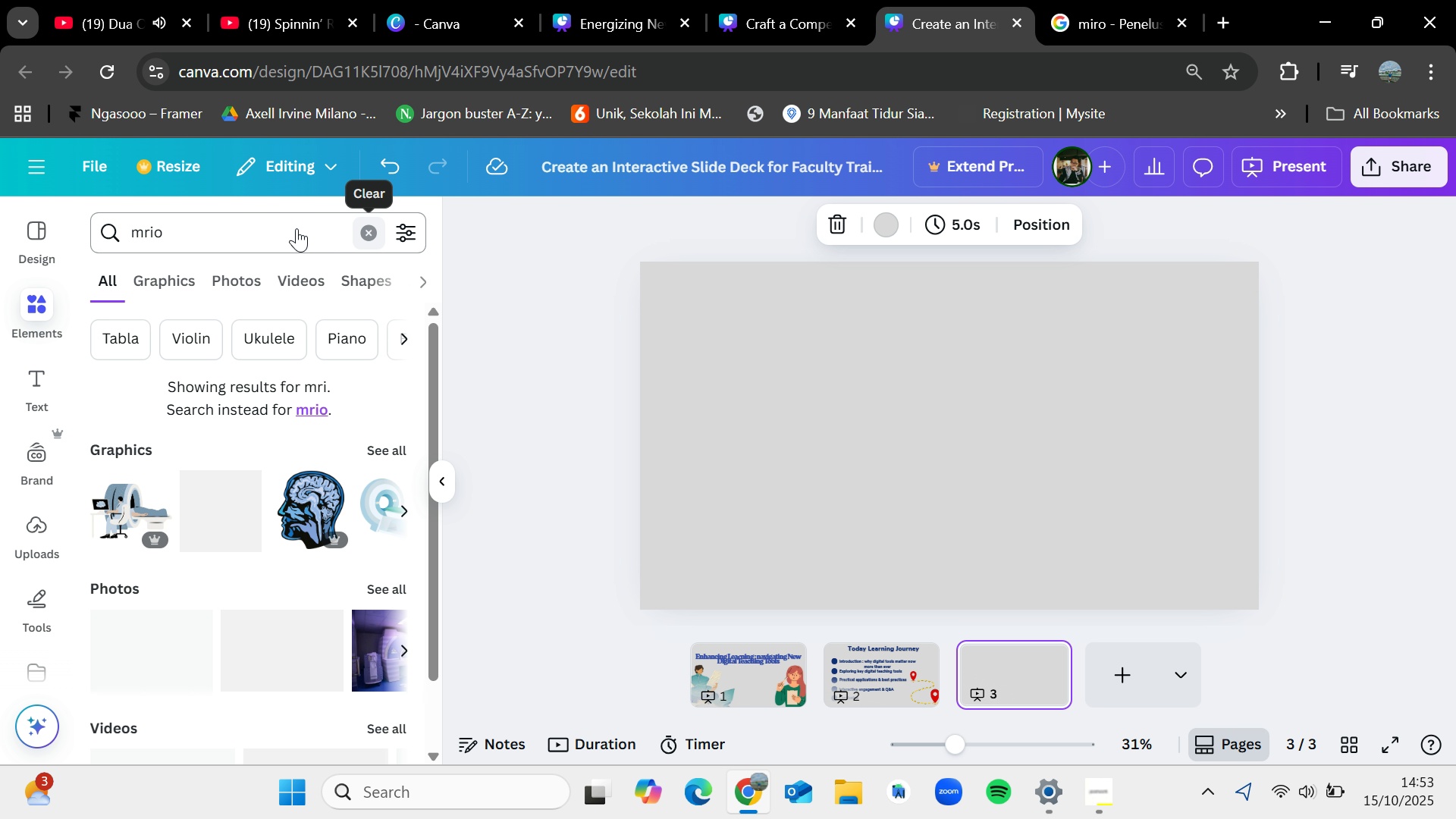 
left_click([268, 223])
 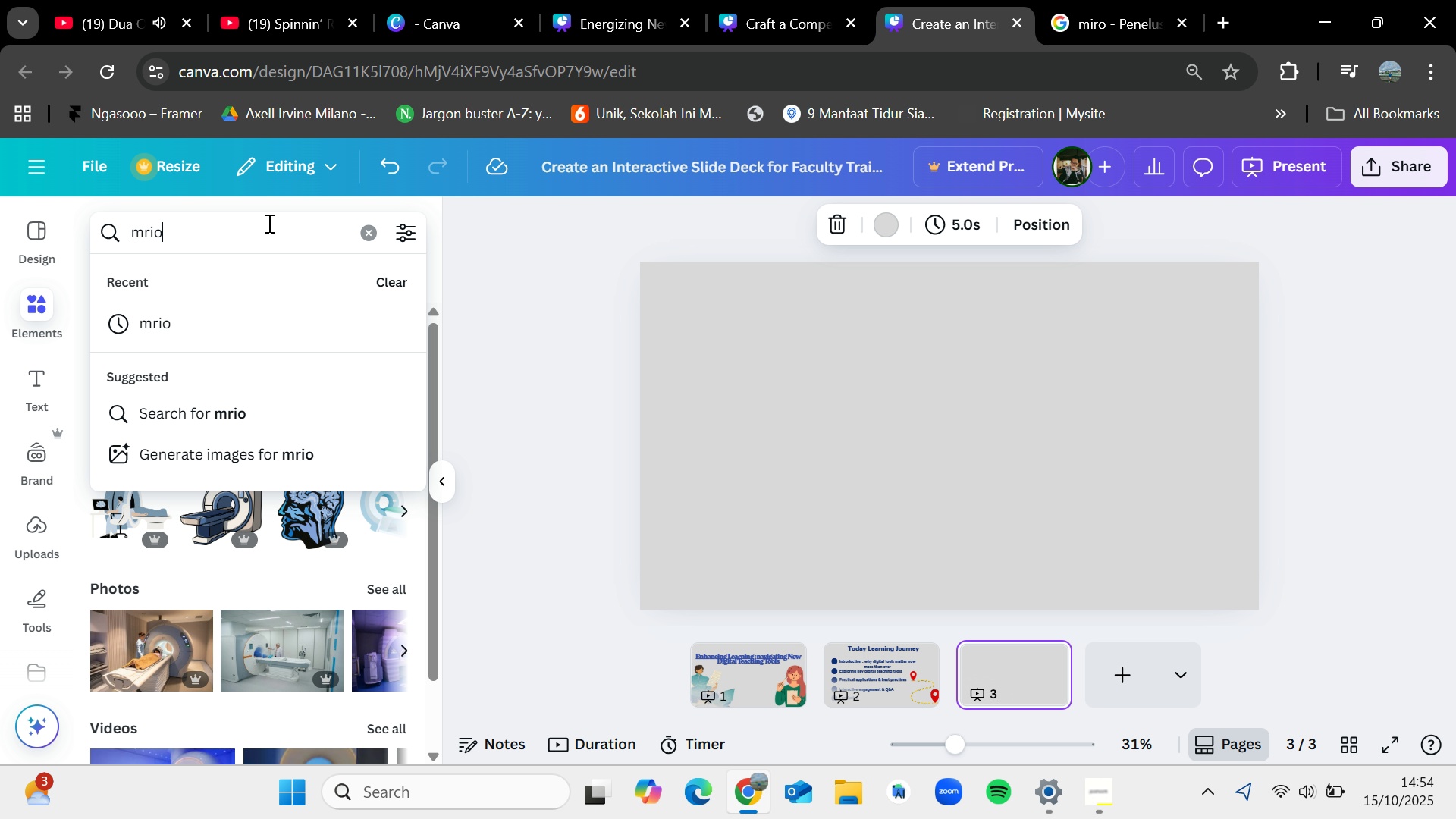 
key(Backspace)
key(Backspace)
key(Backspace)
type(iro)
 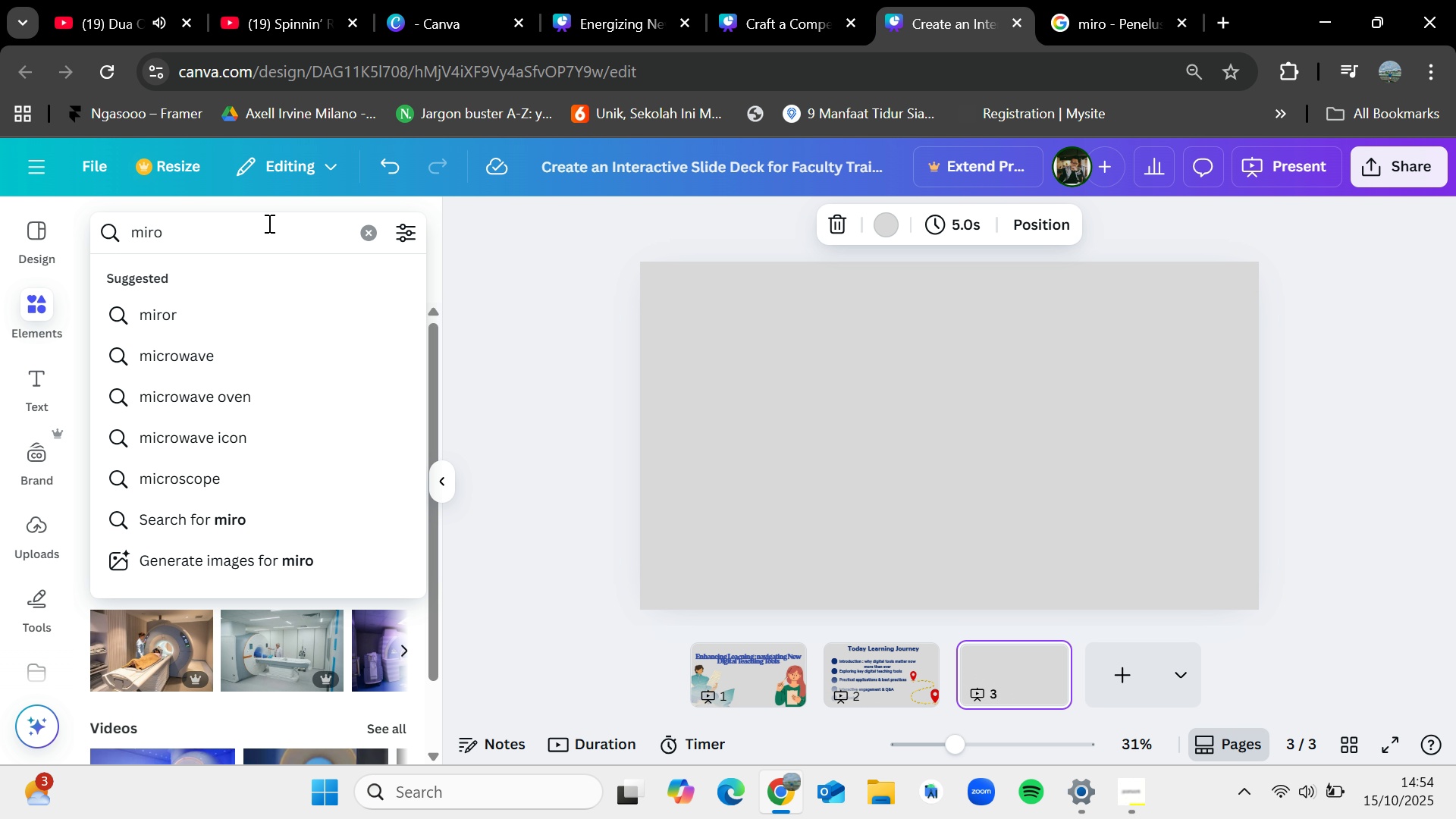 
key(Enter)
 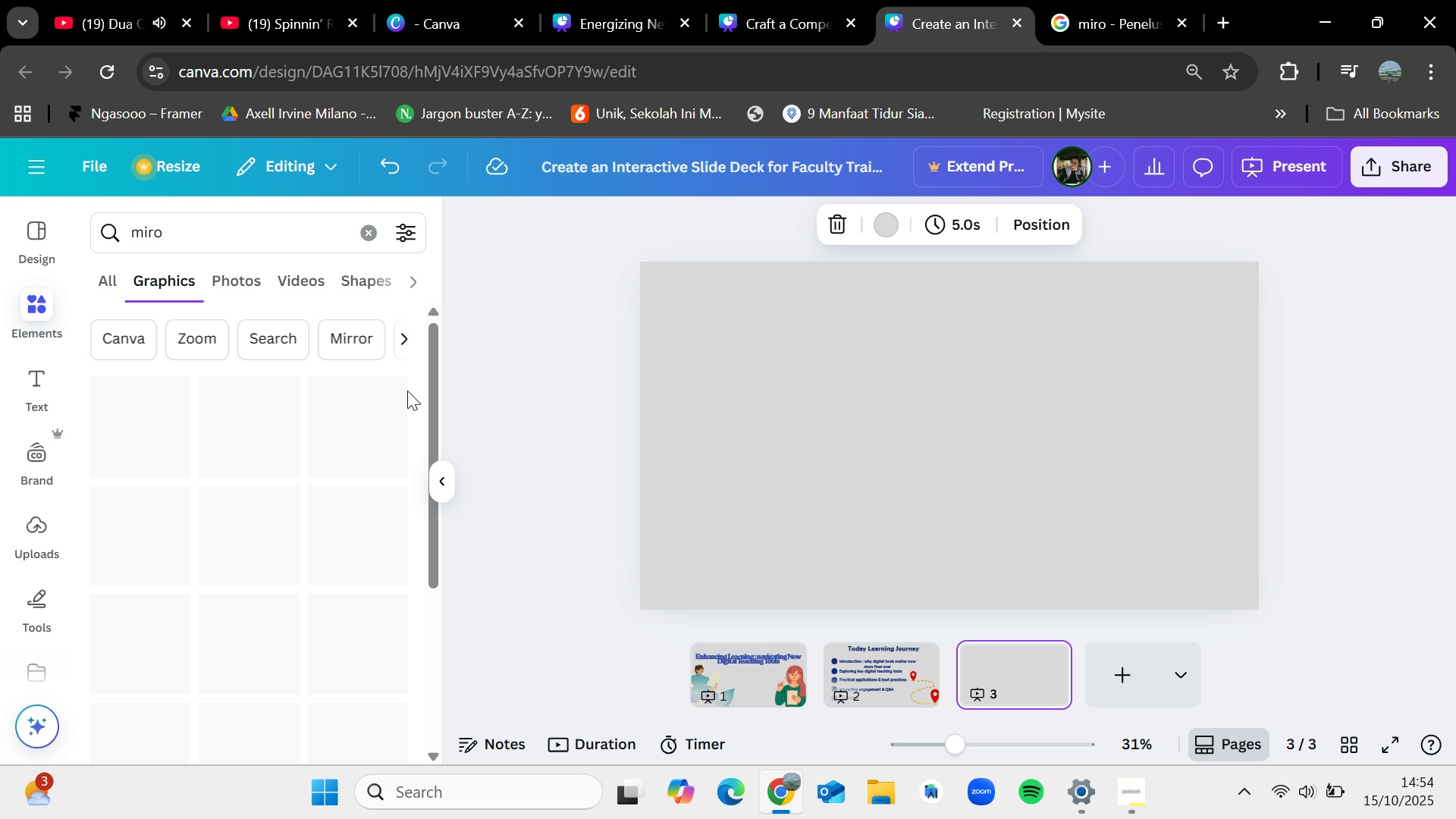 
scroll: coordinate [311, 596], scroll_direction: down, amount: 1.0
 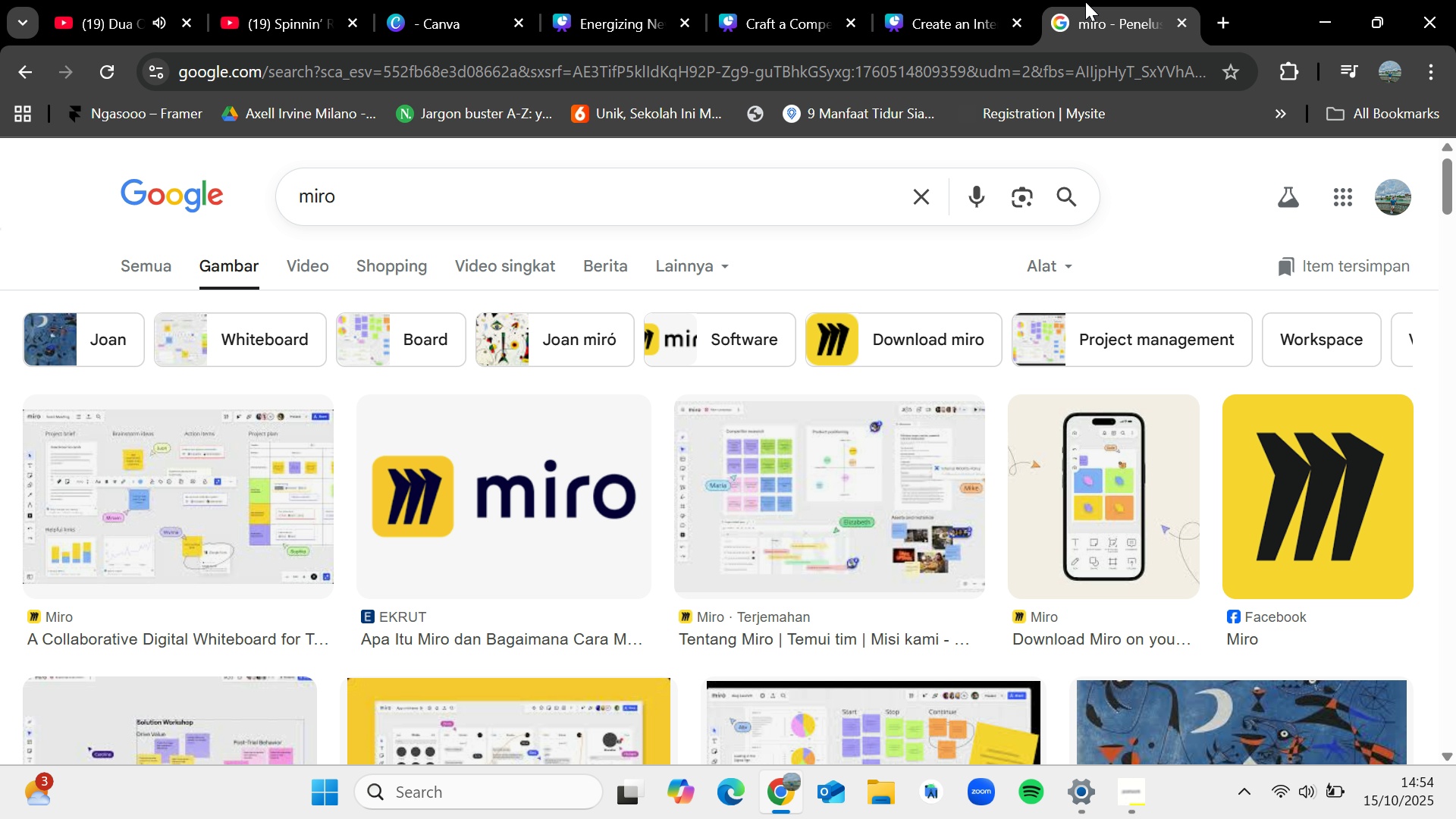 
wait(8.54)
 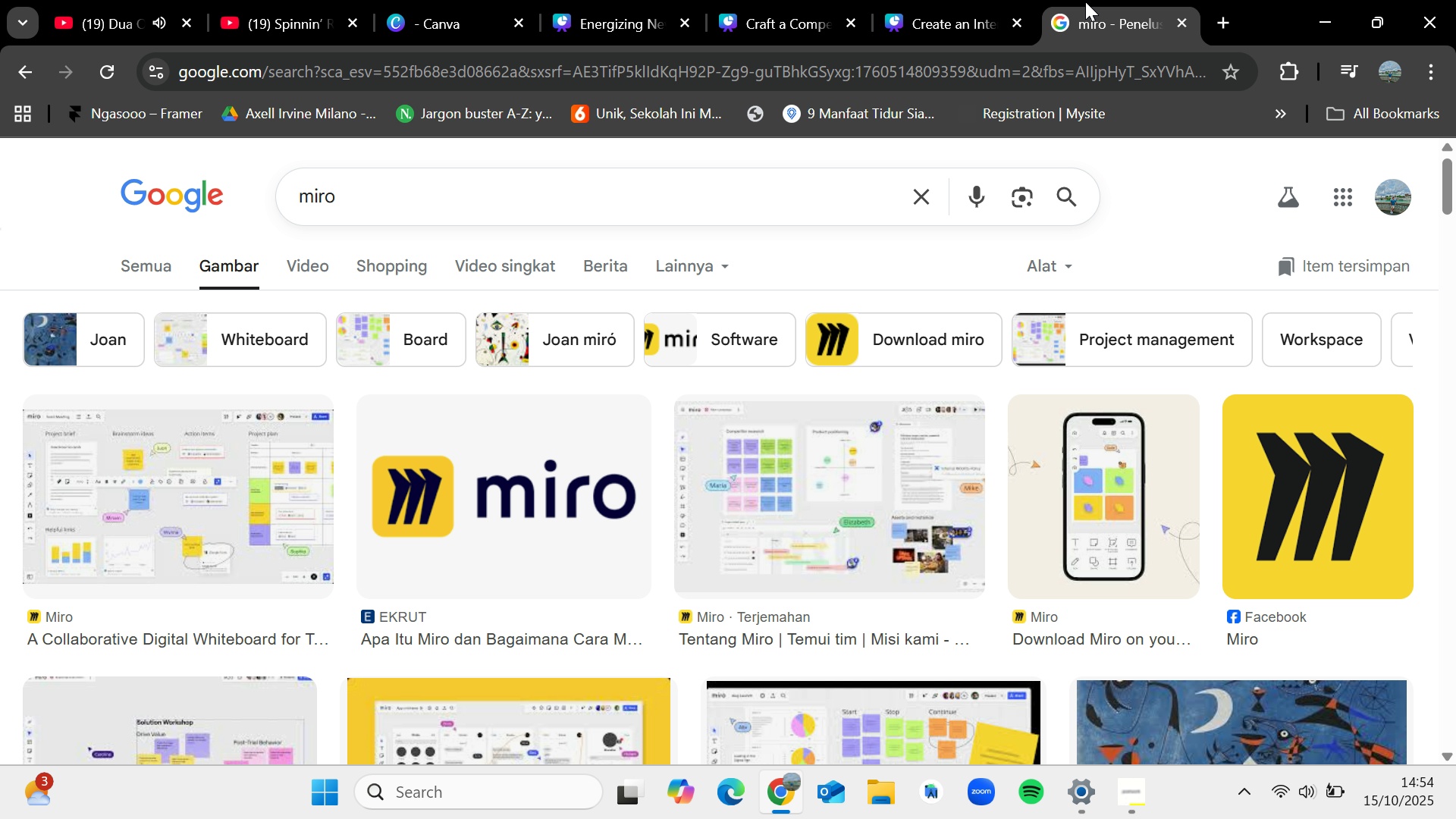 
left_click([240, 467])
 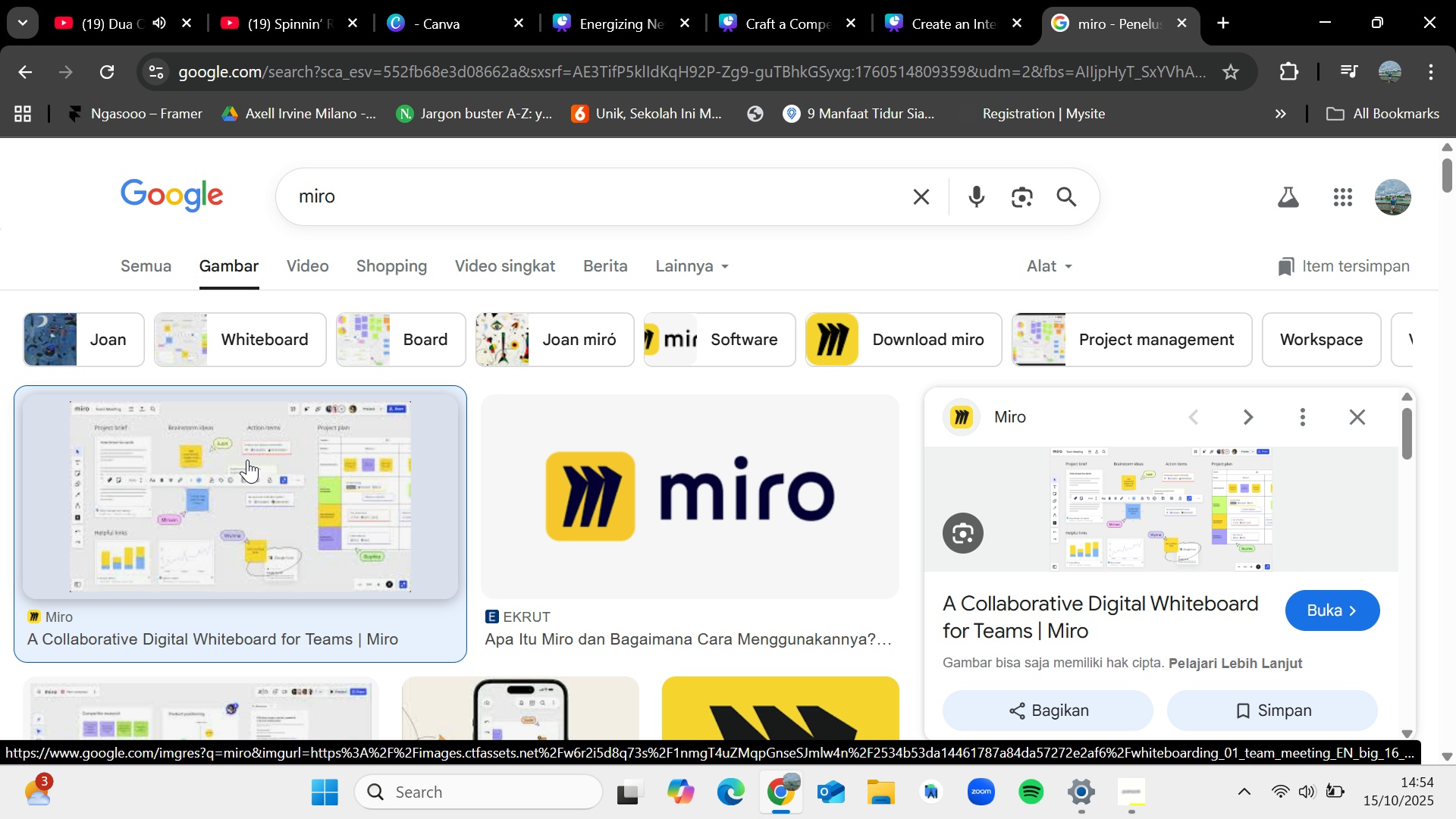 
wait(10.63)
 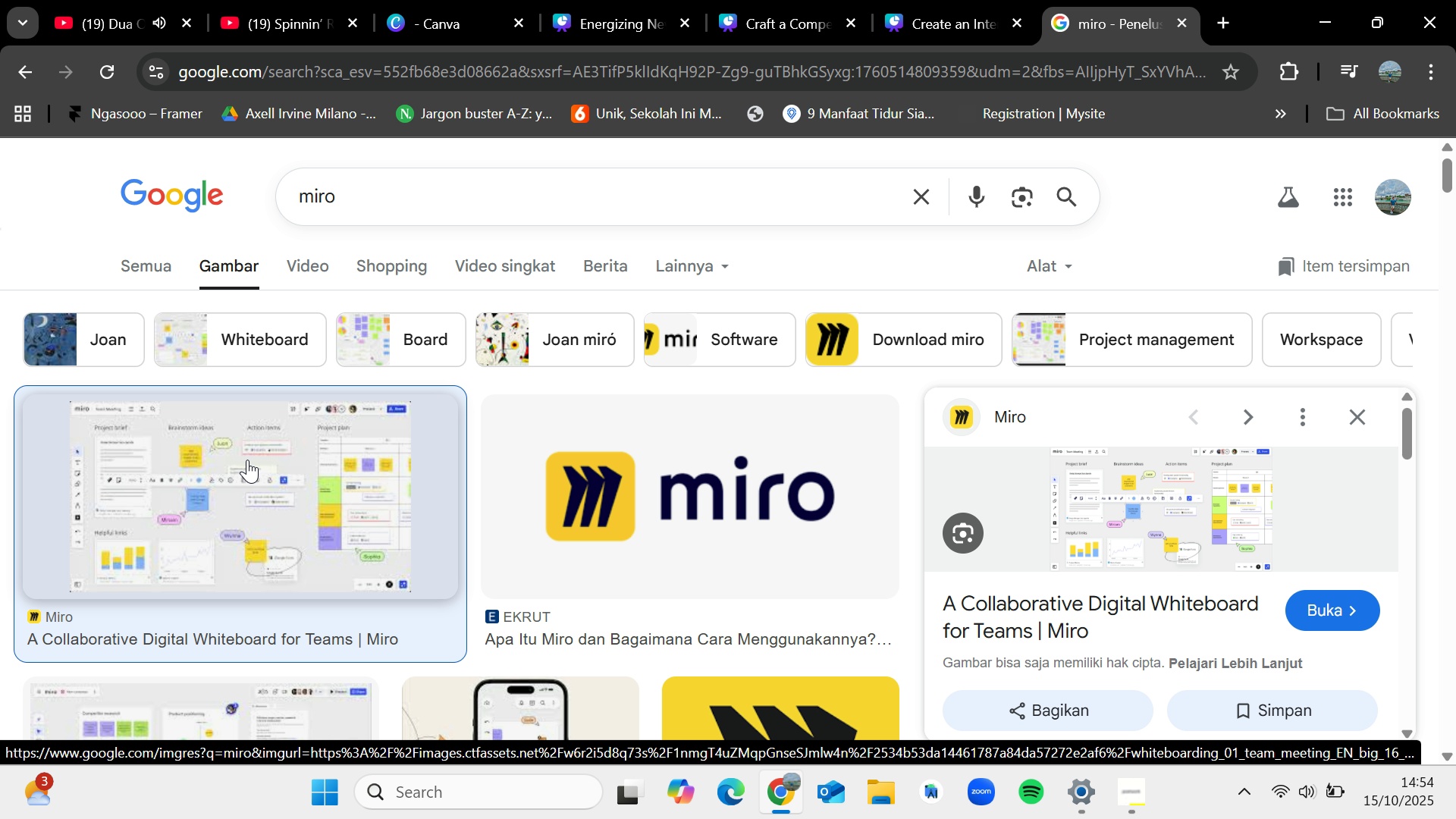 
left_click([942, 0])
 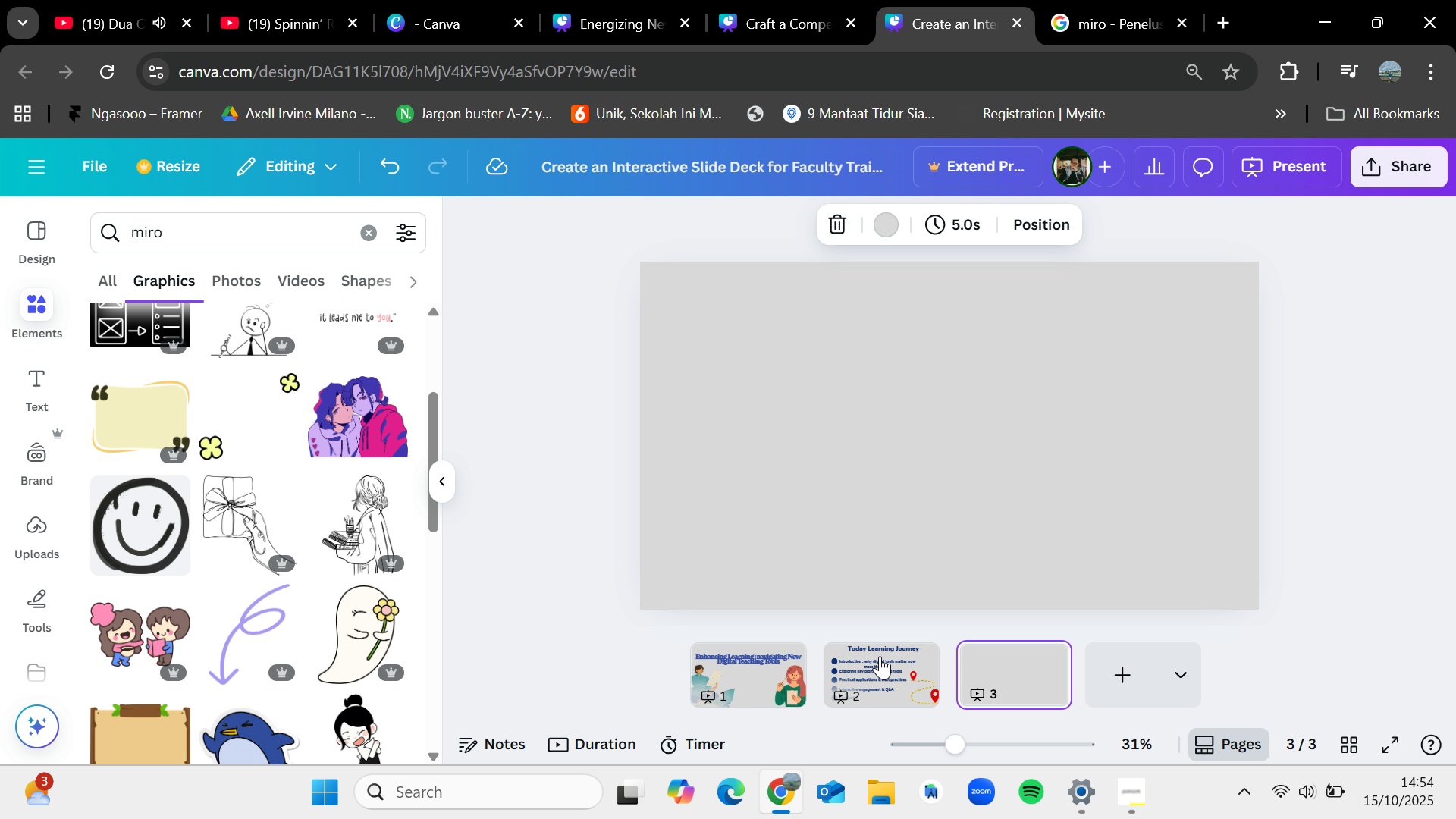 
left_click([878, 655])
 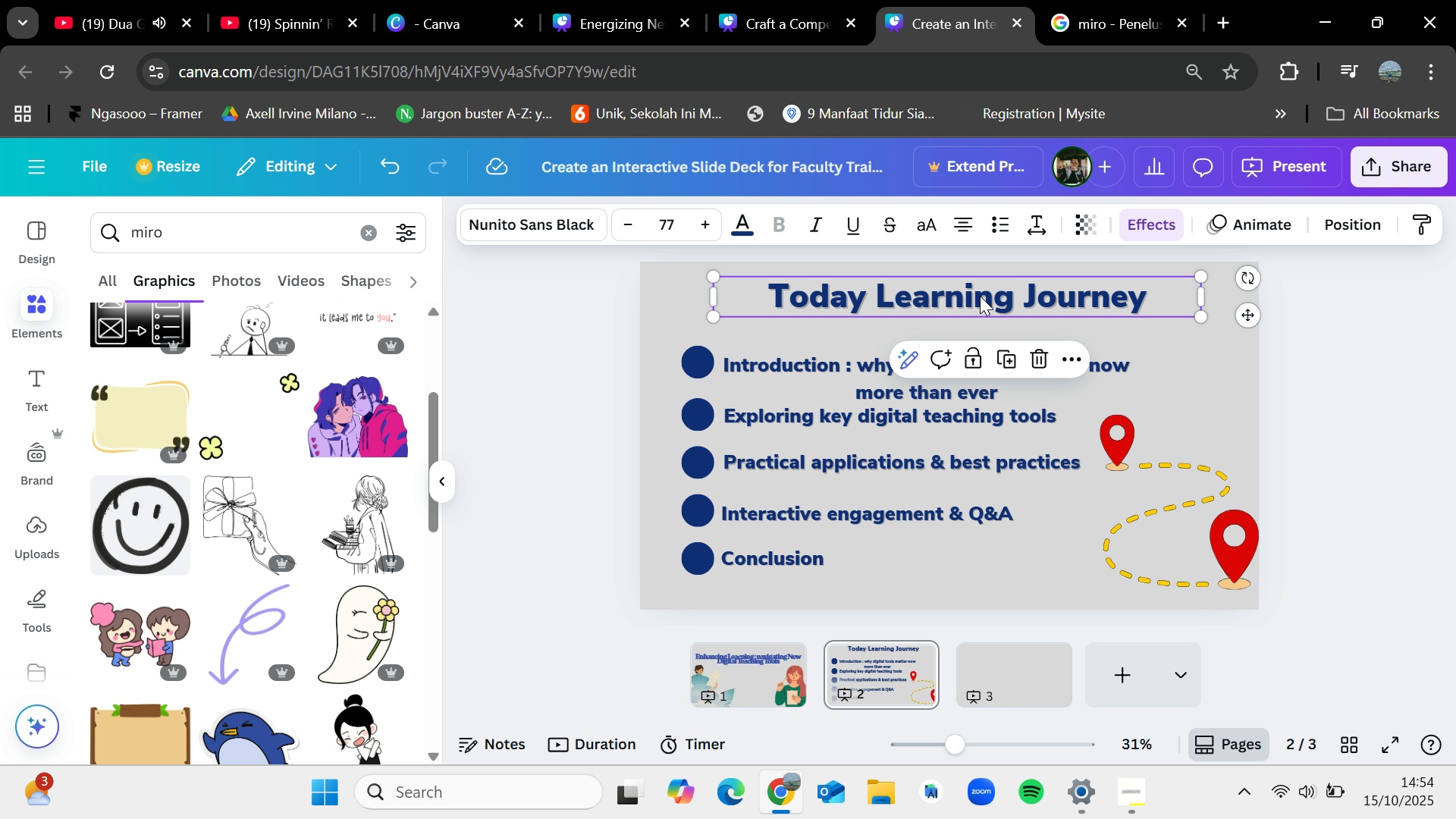 
key(Control+C)
 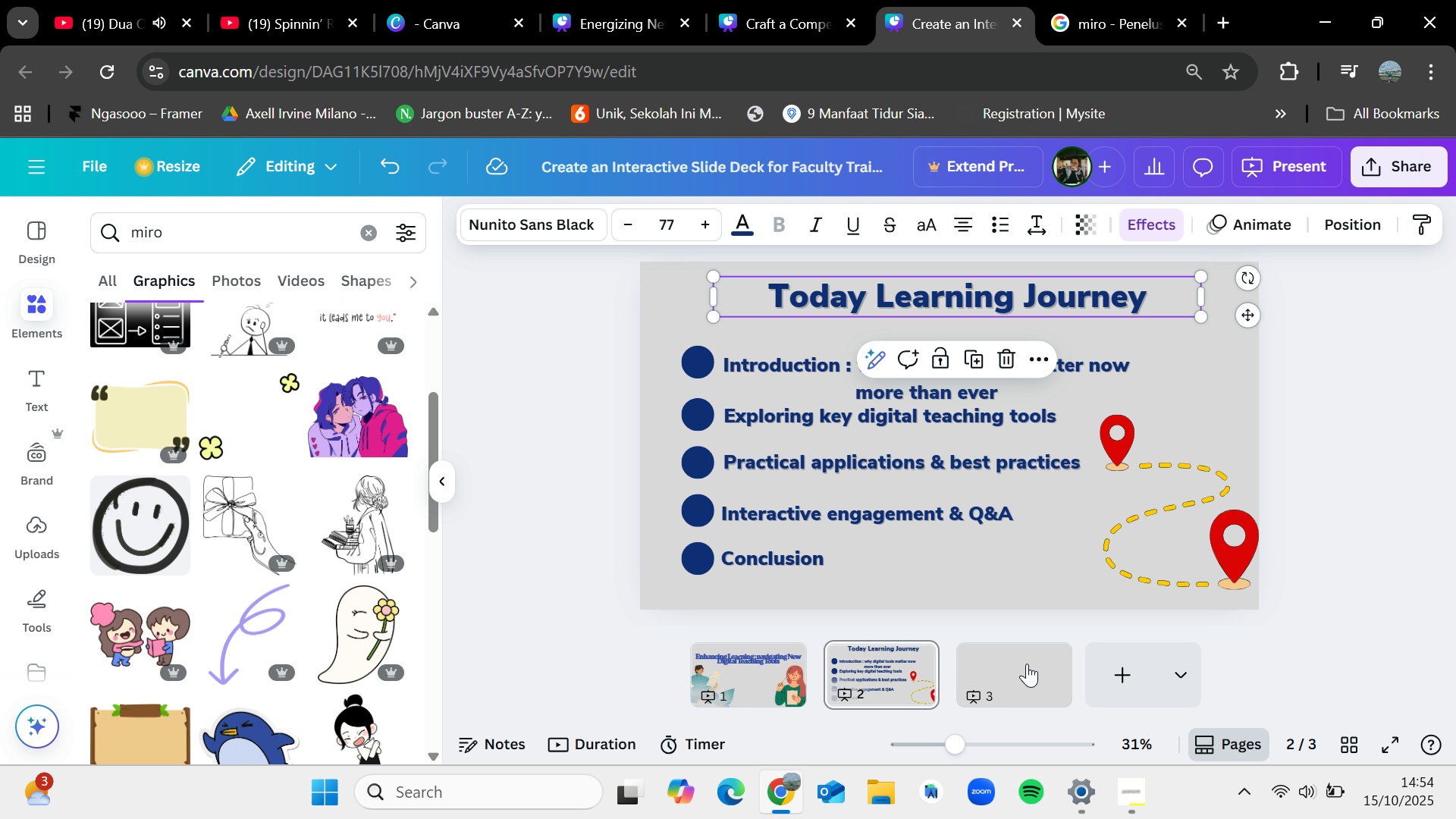 
left_click([1027, 664])
 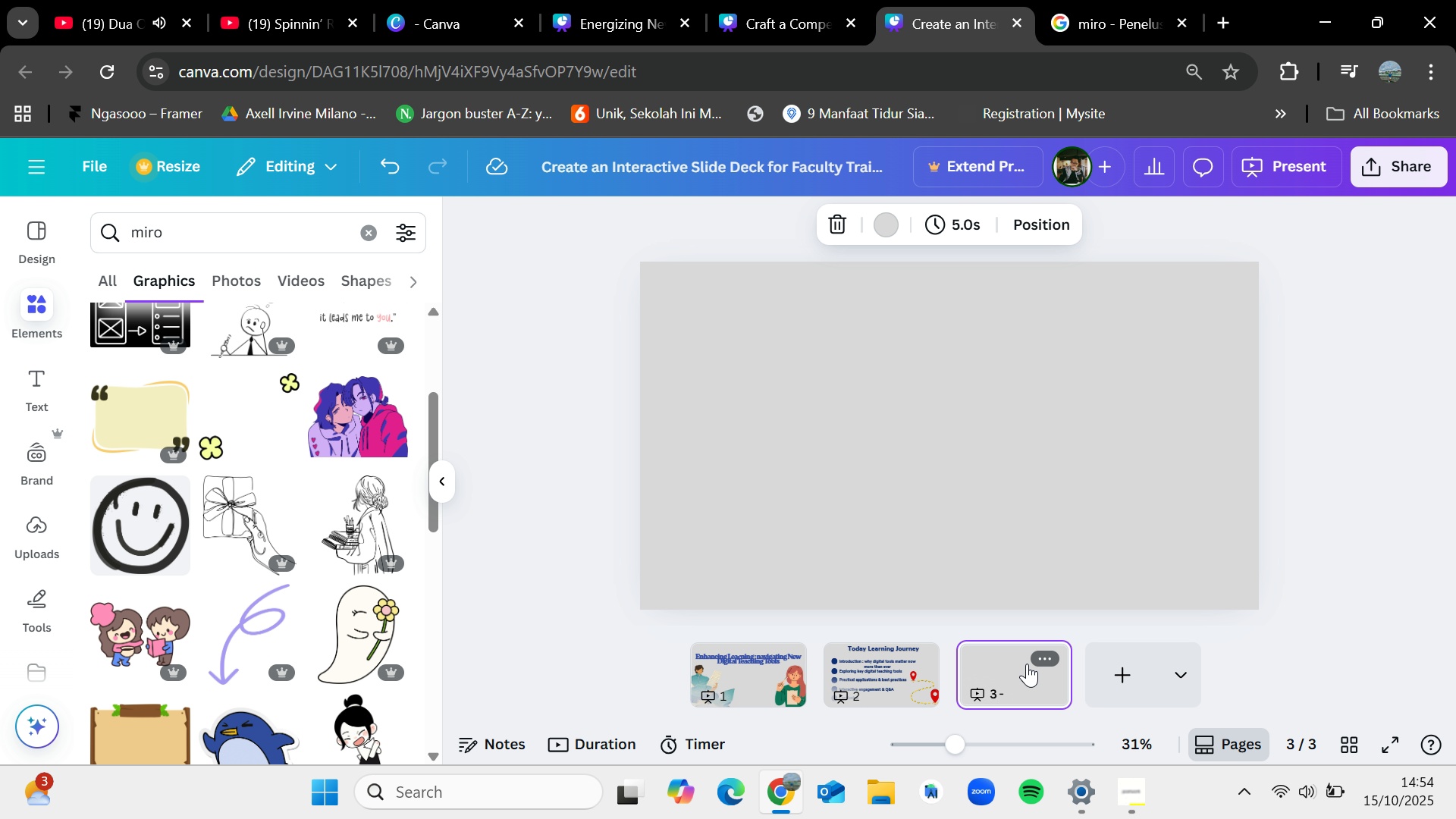 
key(Control+V)
 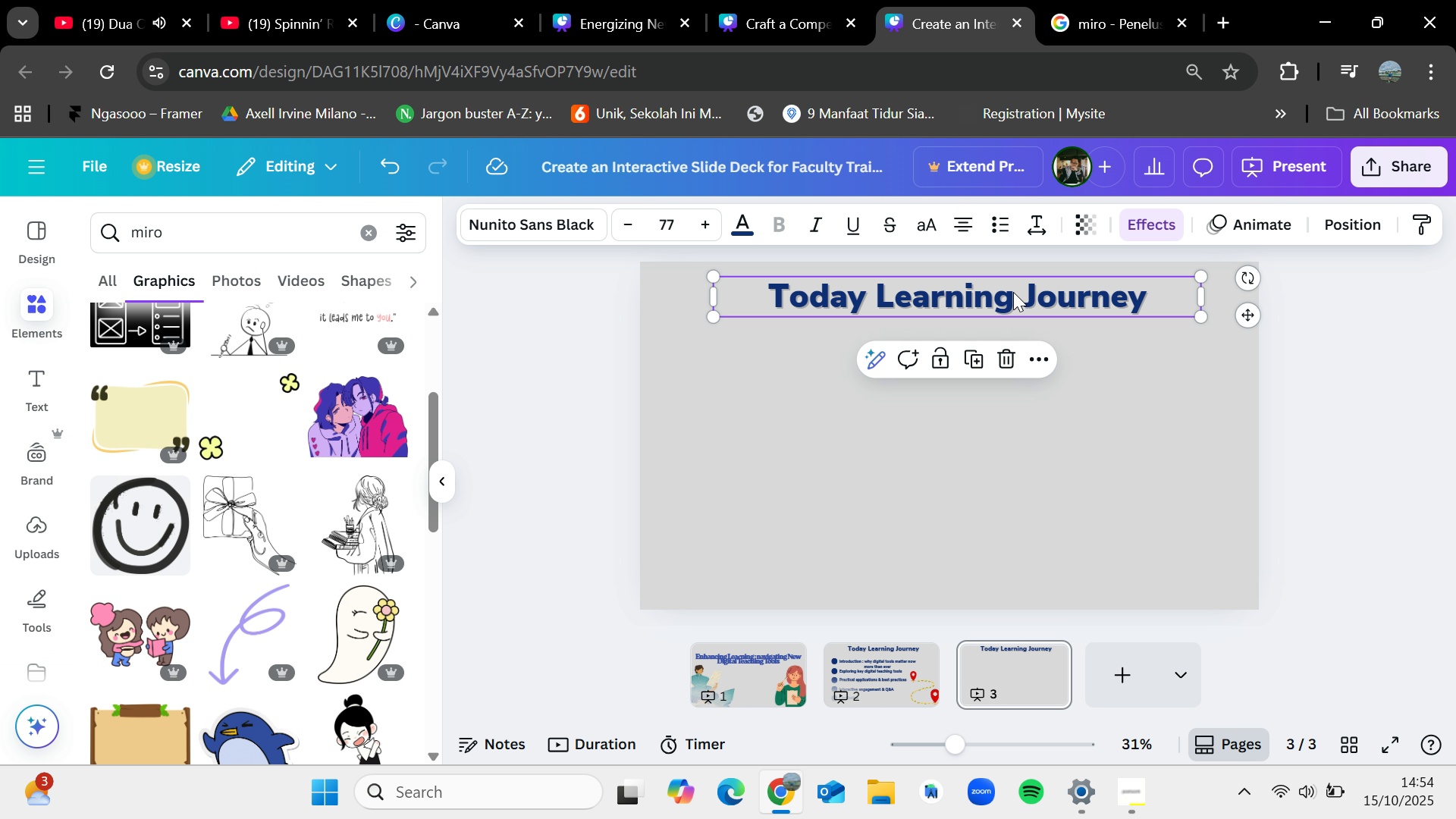 
double_click([1014, 292])
 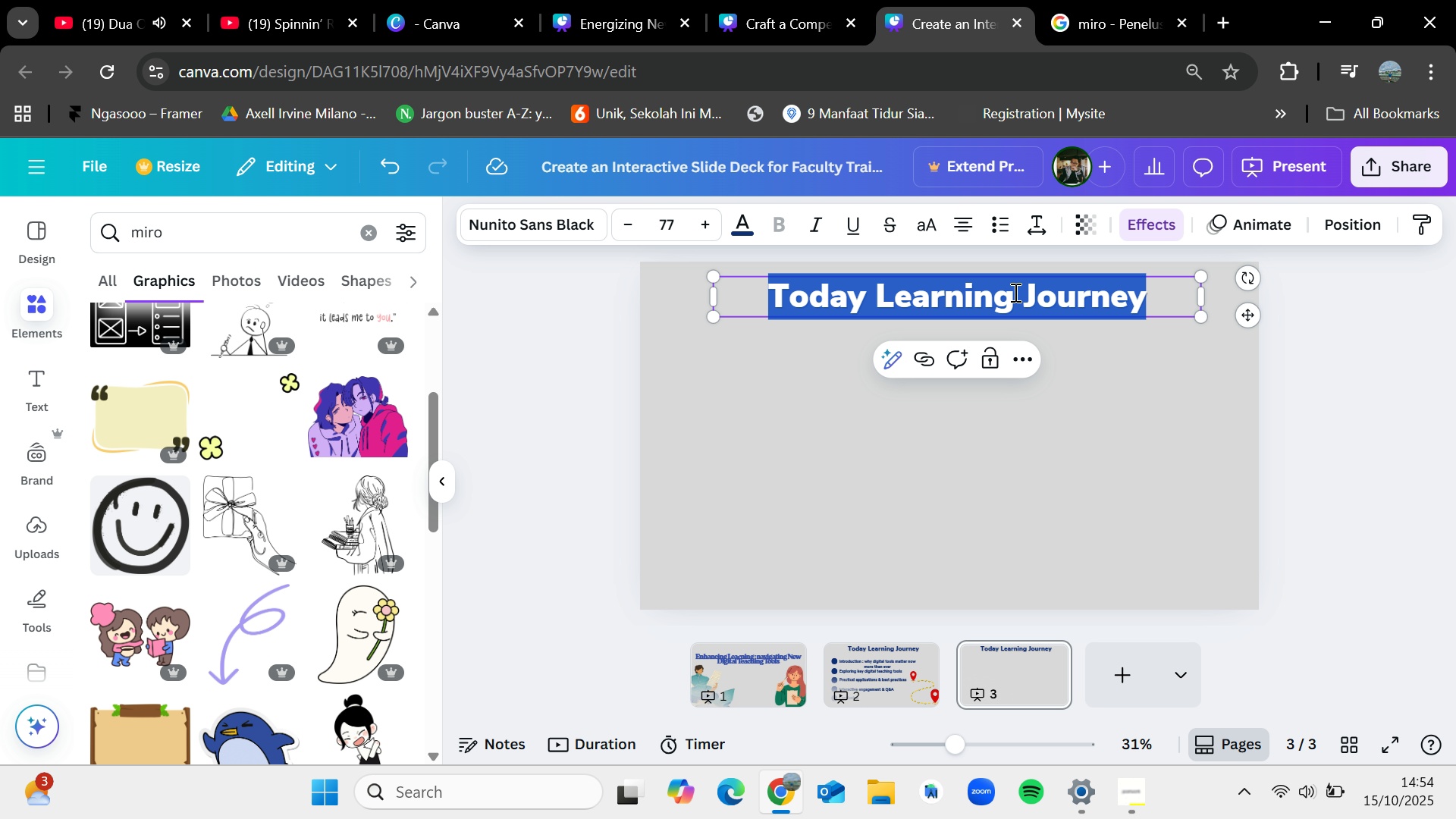 
key(Backspace)
type(Tool 1 : Mri)
key(Backspace)
key(Backspace)
type(iro)
 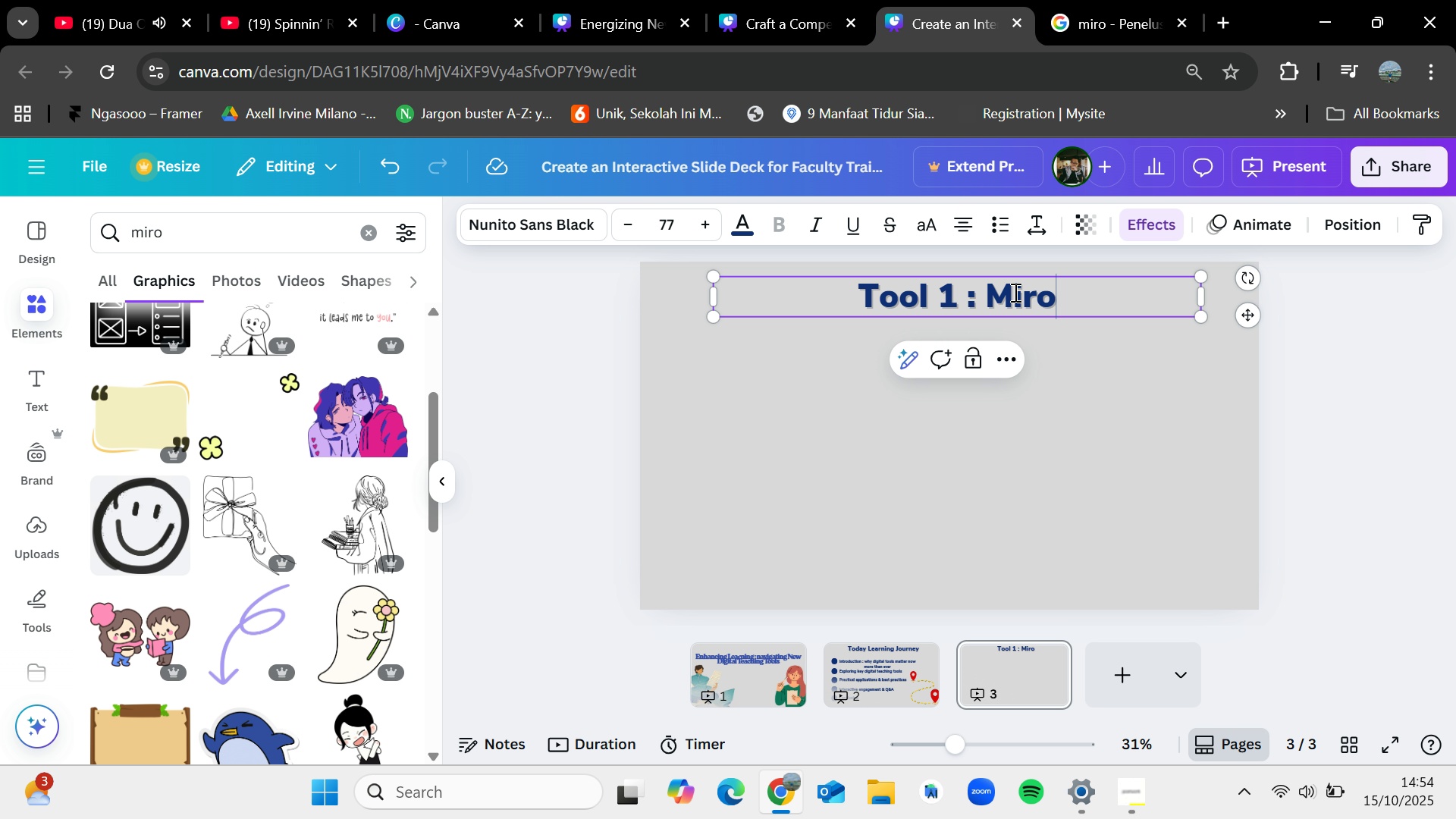 
left_click([1070, 0])
 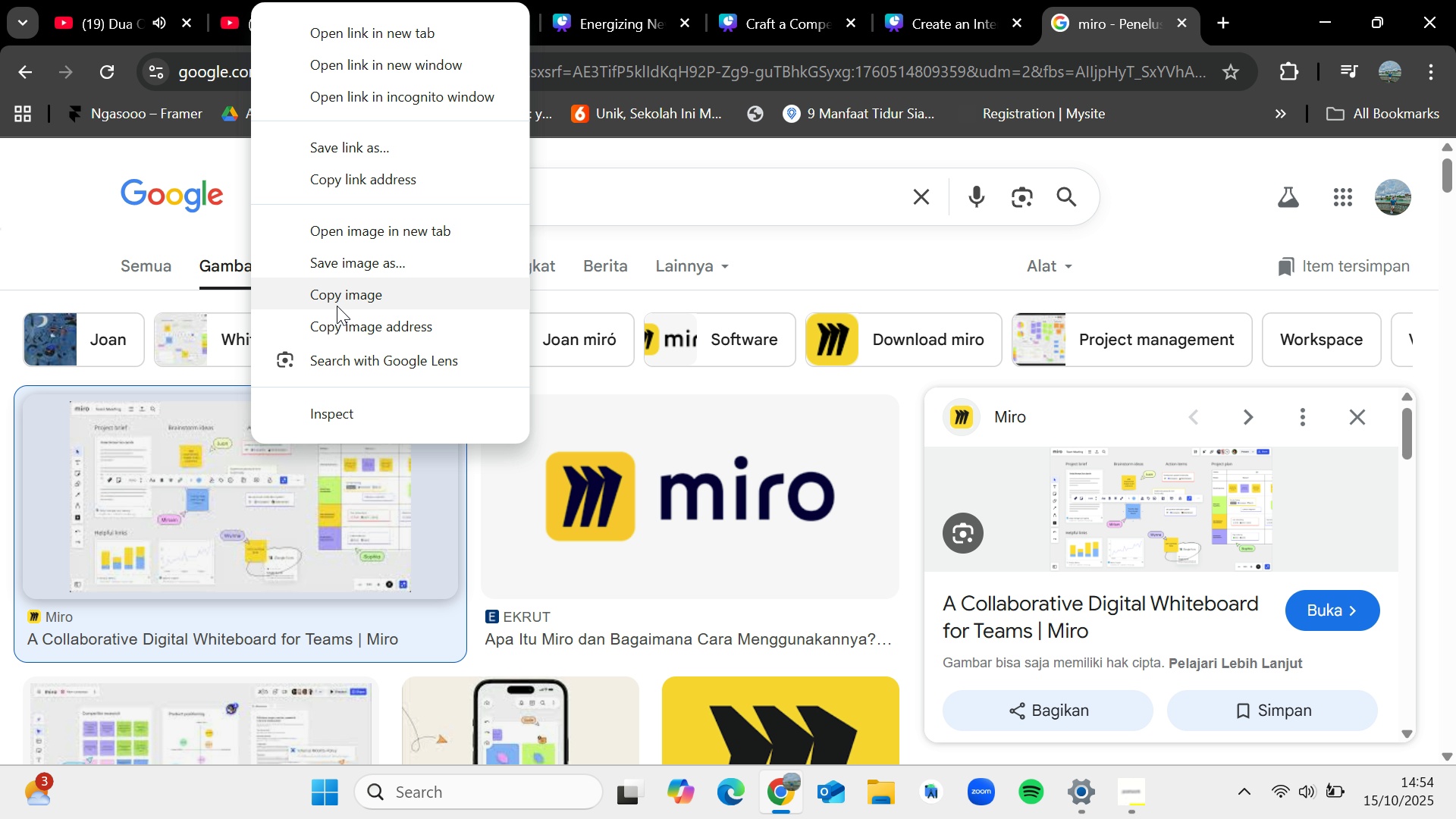 
wait(6.53)
 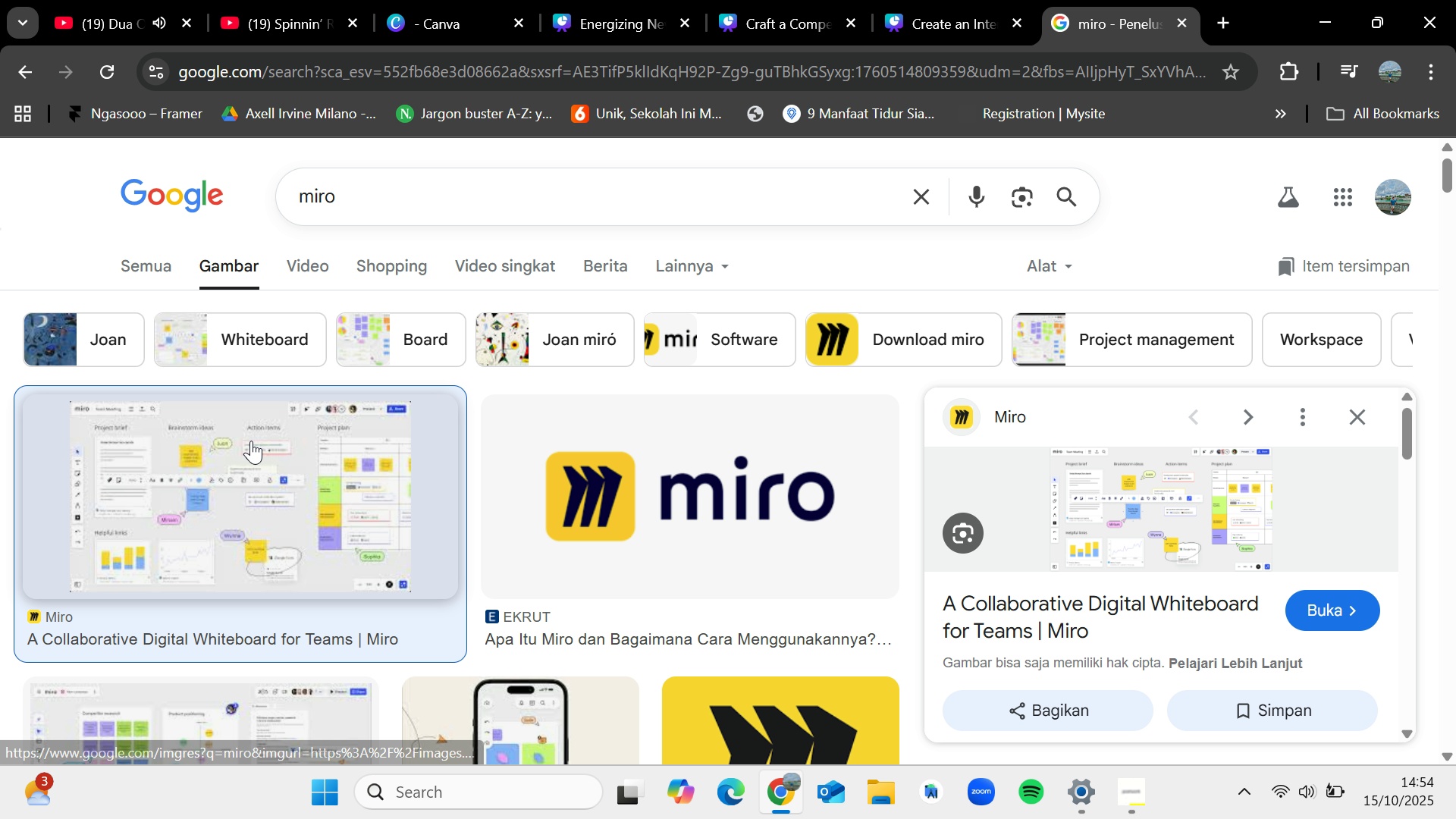 
left_click([337, 305])
 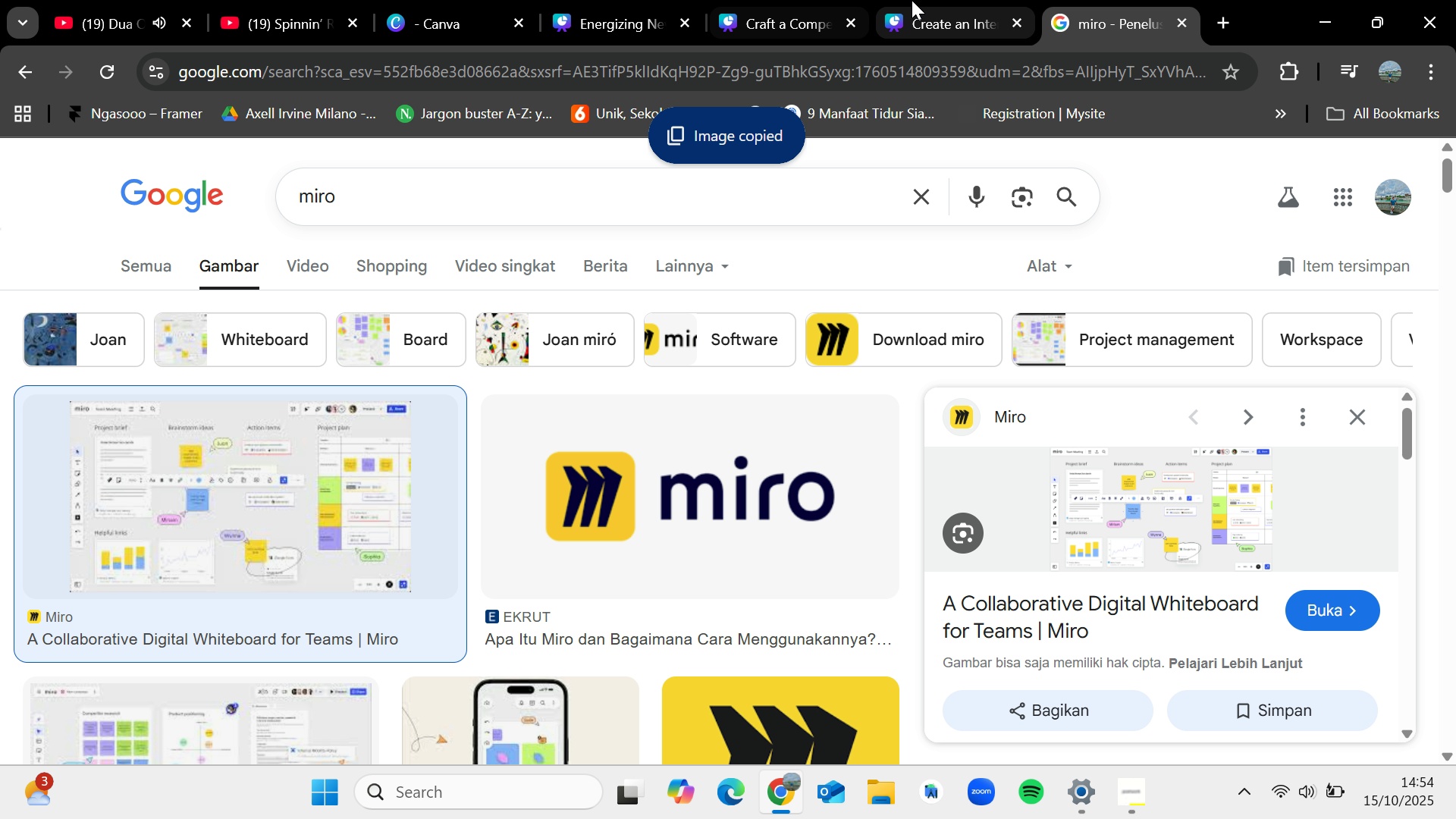 
left_click([919, 0])
 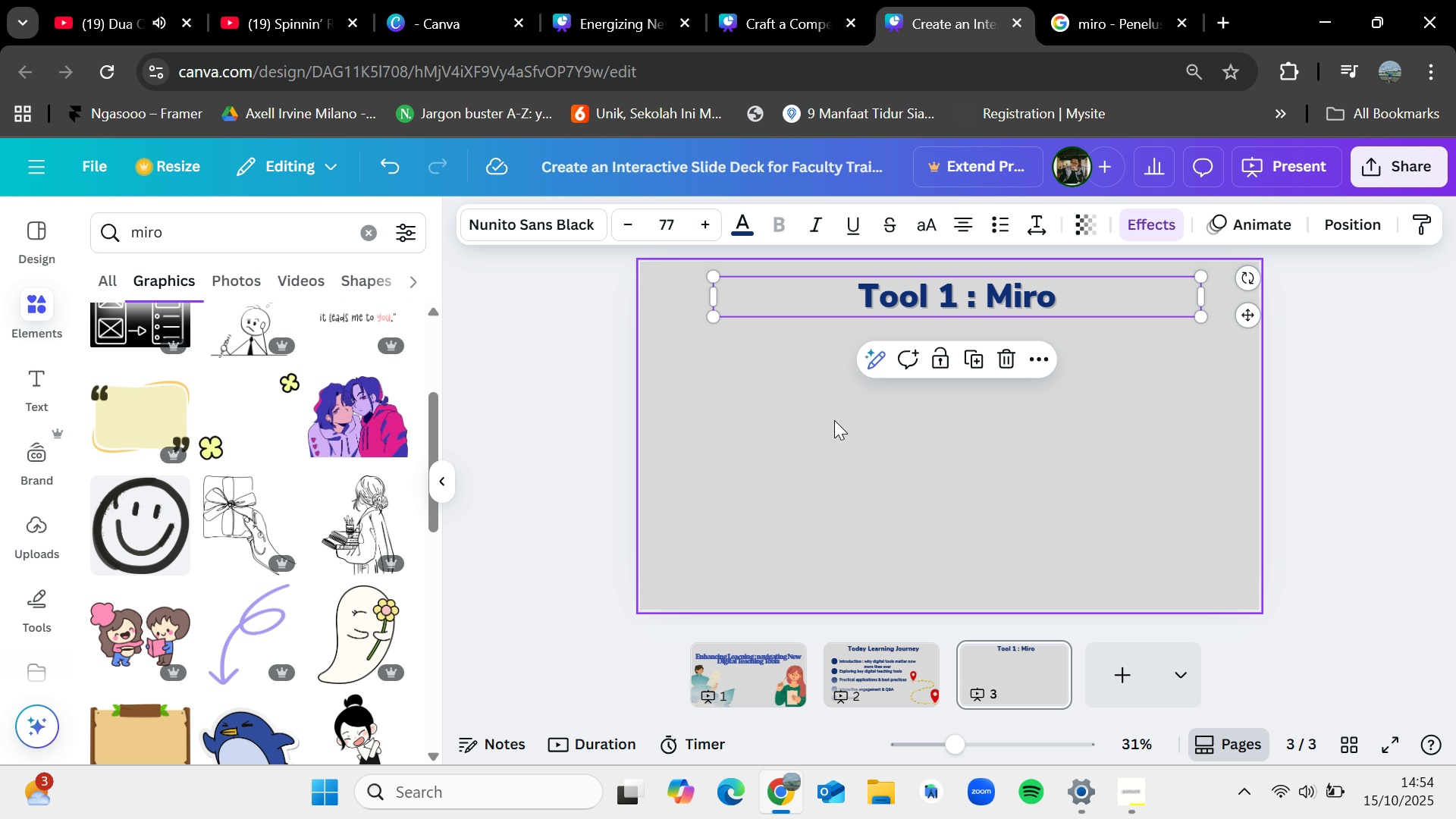 
left_click([834, 420])
 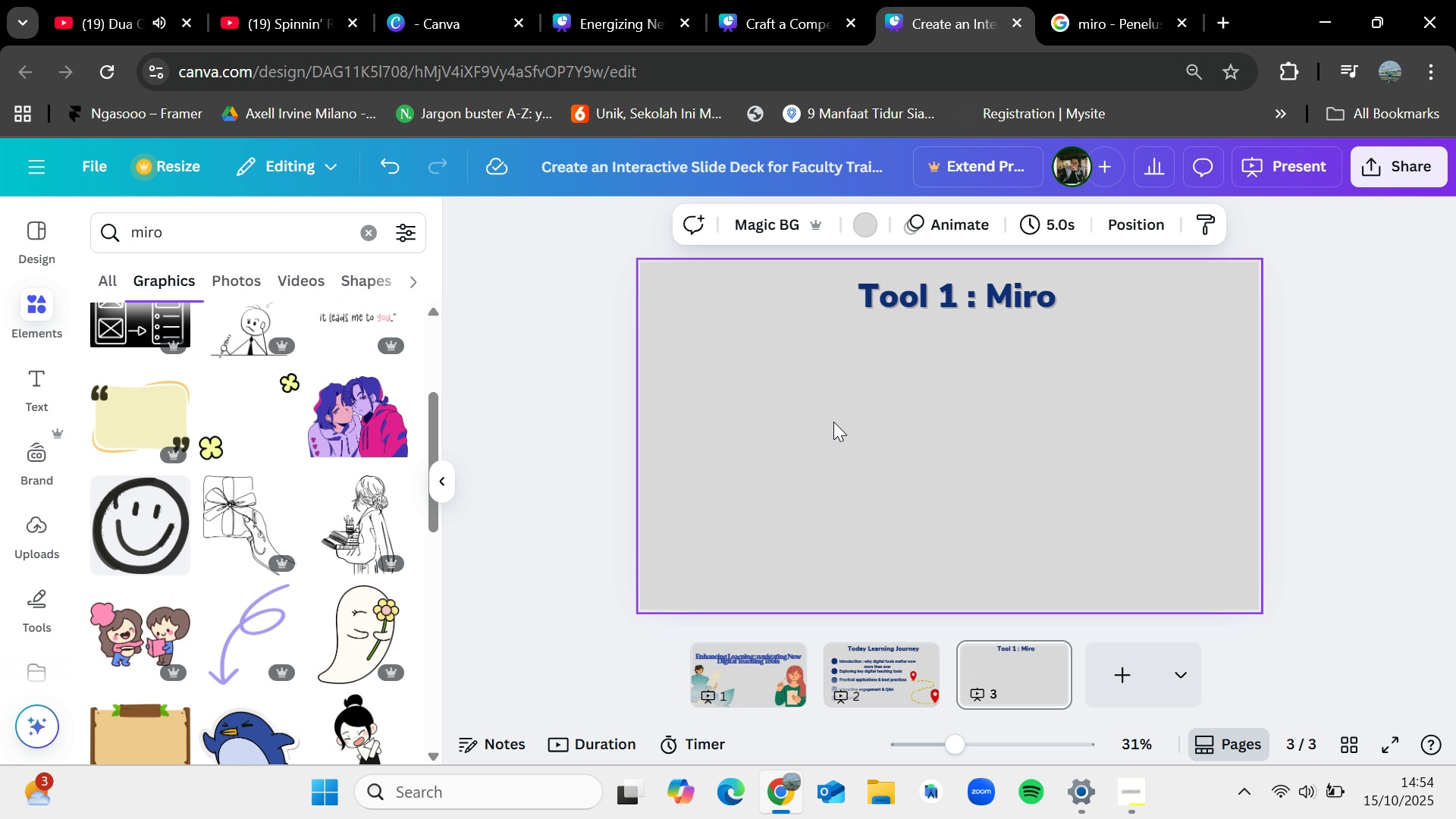 
right_click([833, 422])
 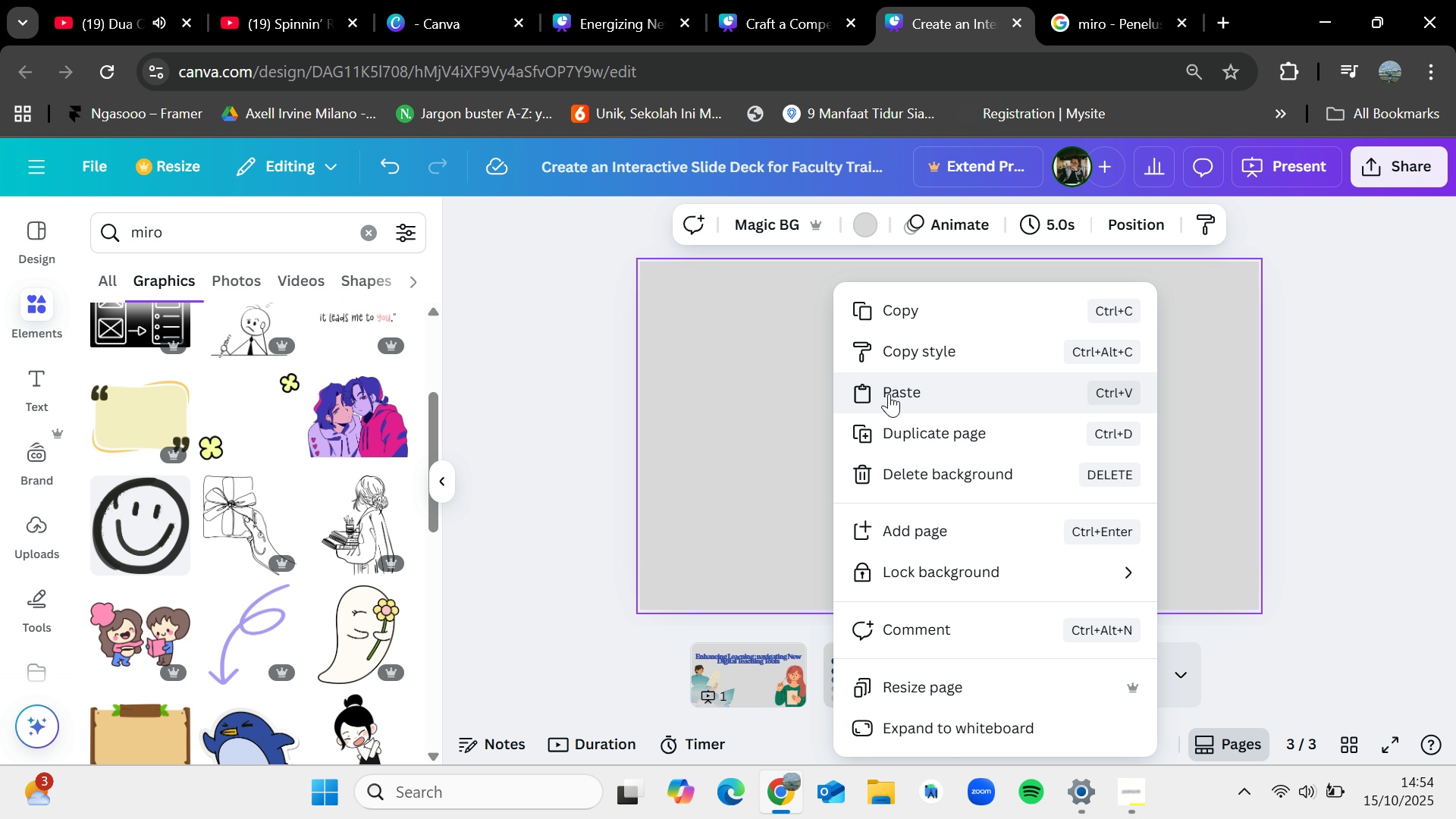 
left_click([890, 392])
 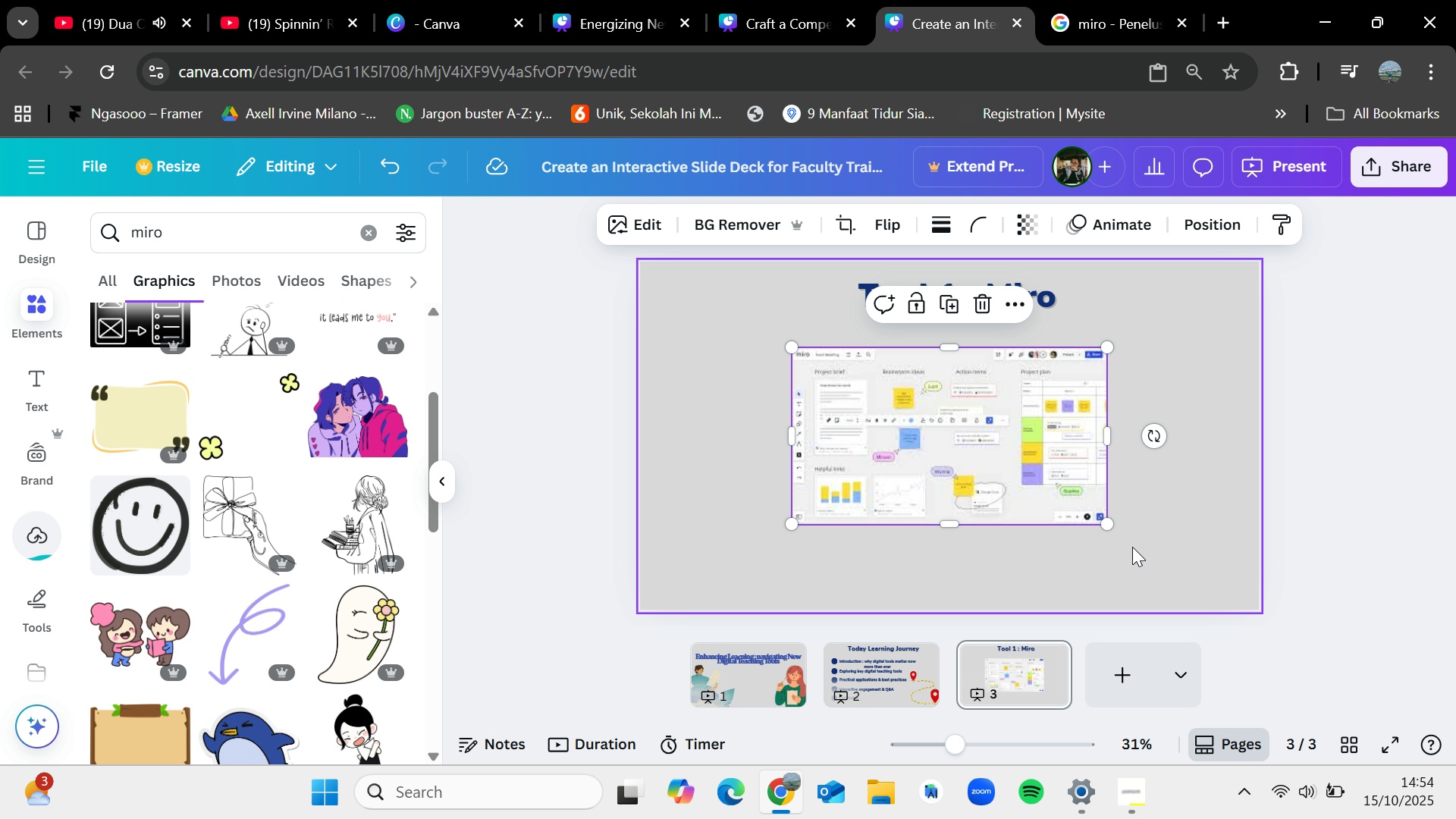 
left_click_drag(start_coordinate=[1109, 524], to_coordinate=[1197, 582])
 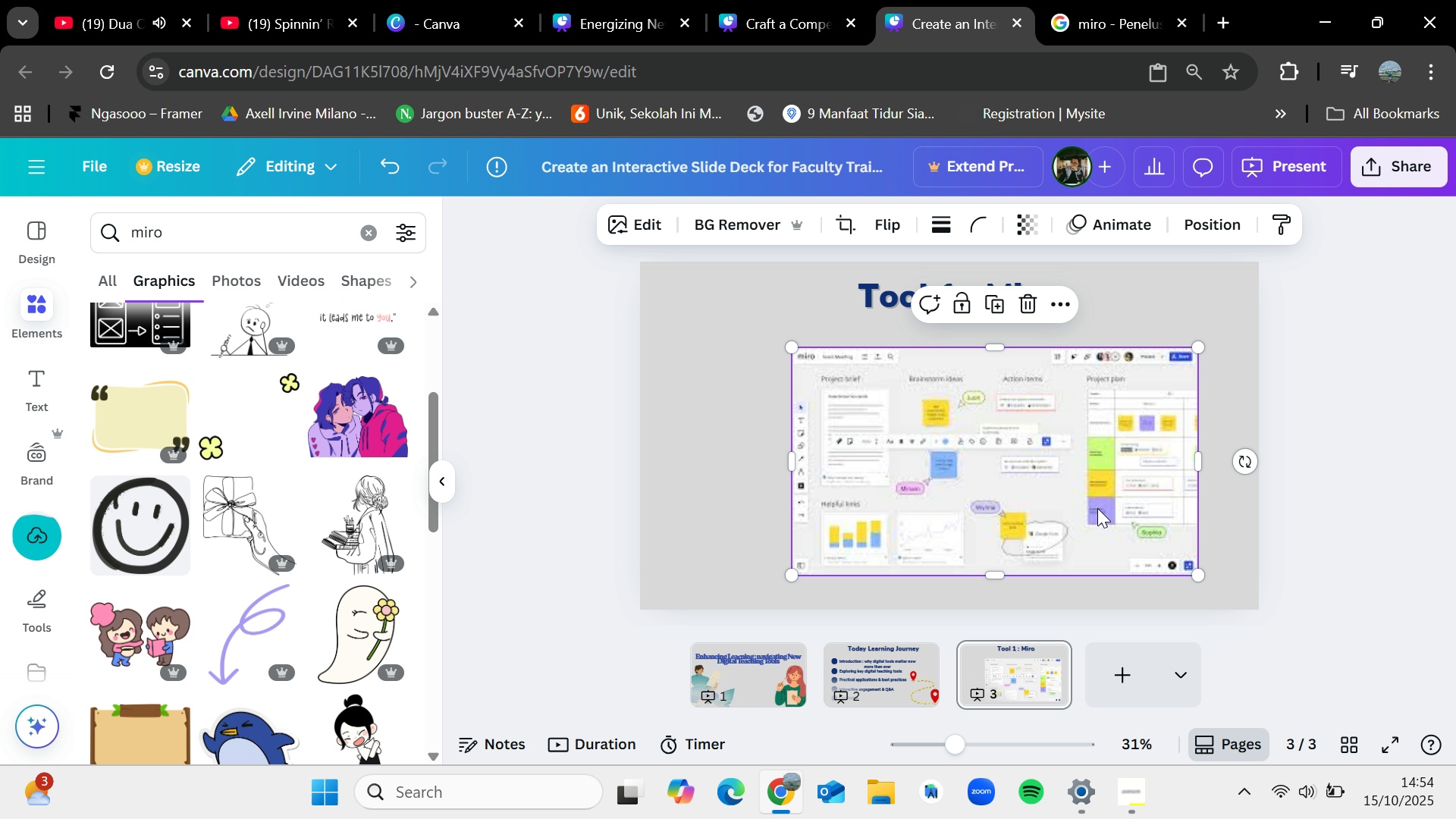 
left_click_drag(start_coordinate=[1095, 507], to_coordinate=[1063, 507])
 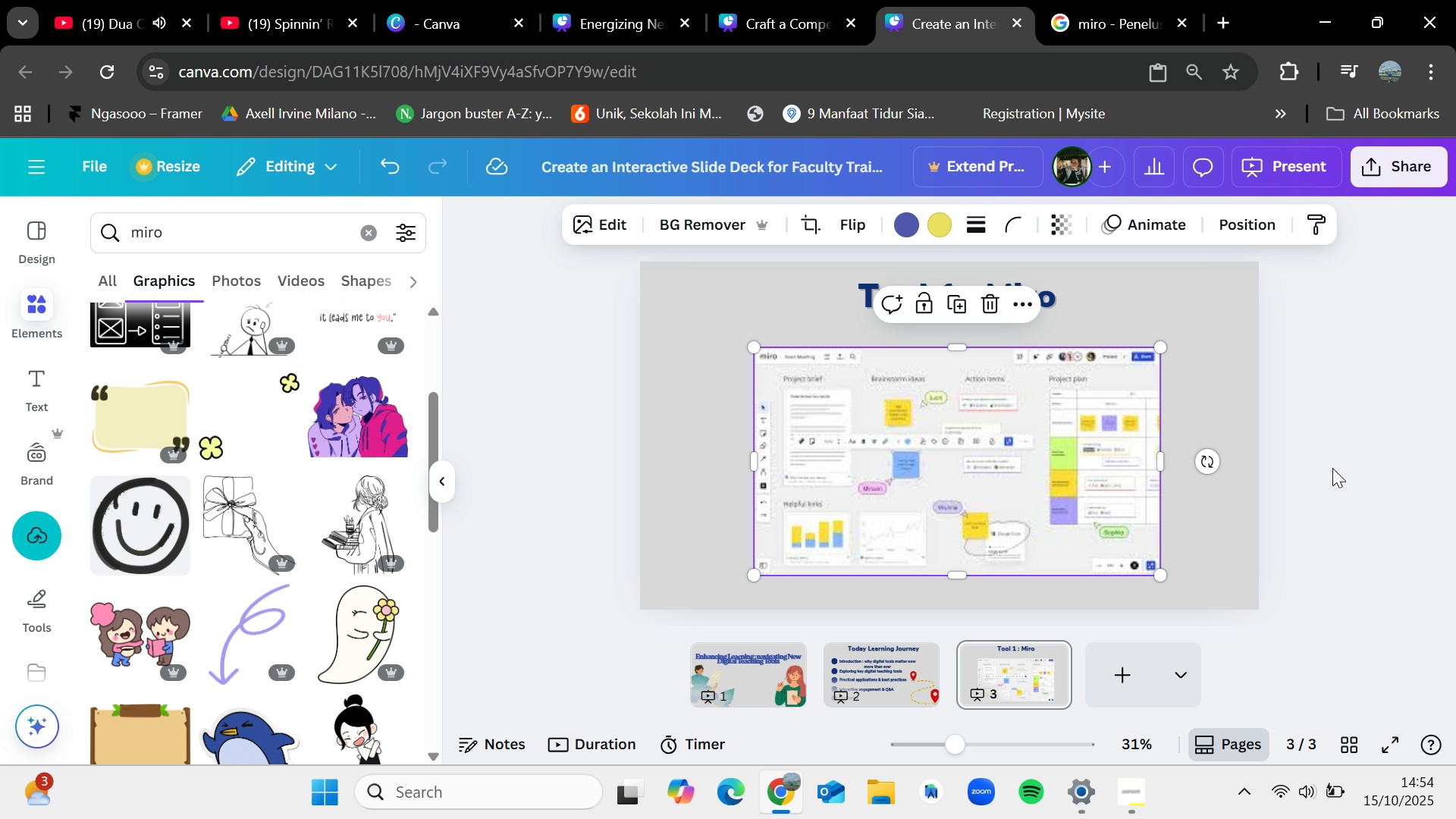 
left_click([1332, 468])
 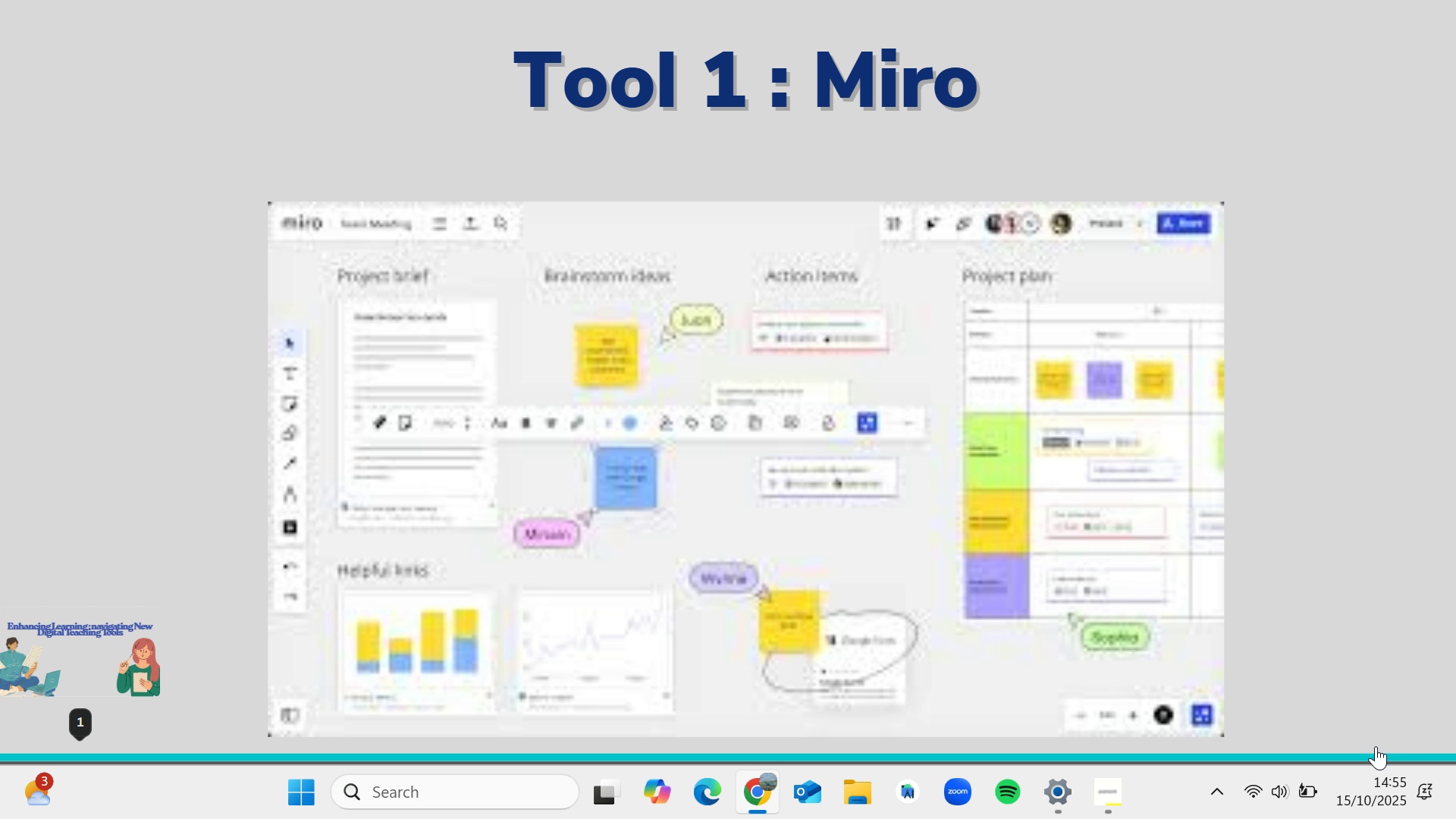 
key(Escape)
 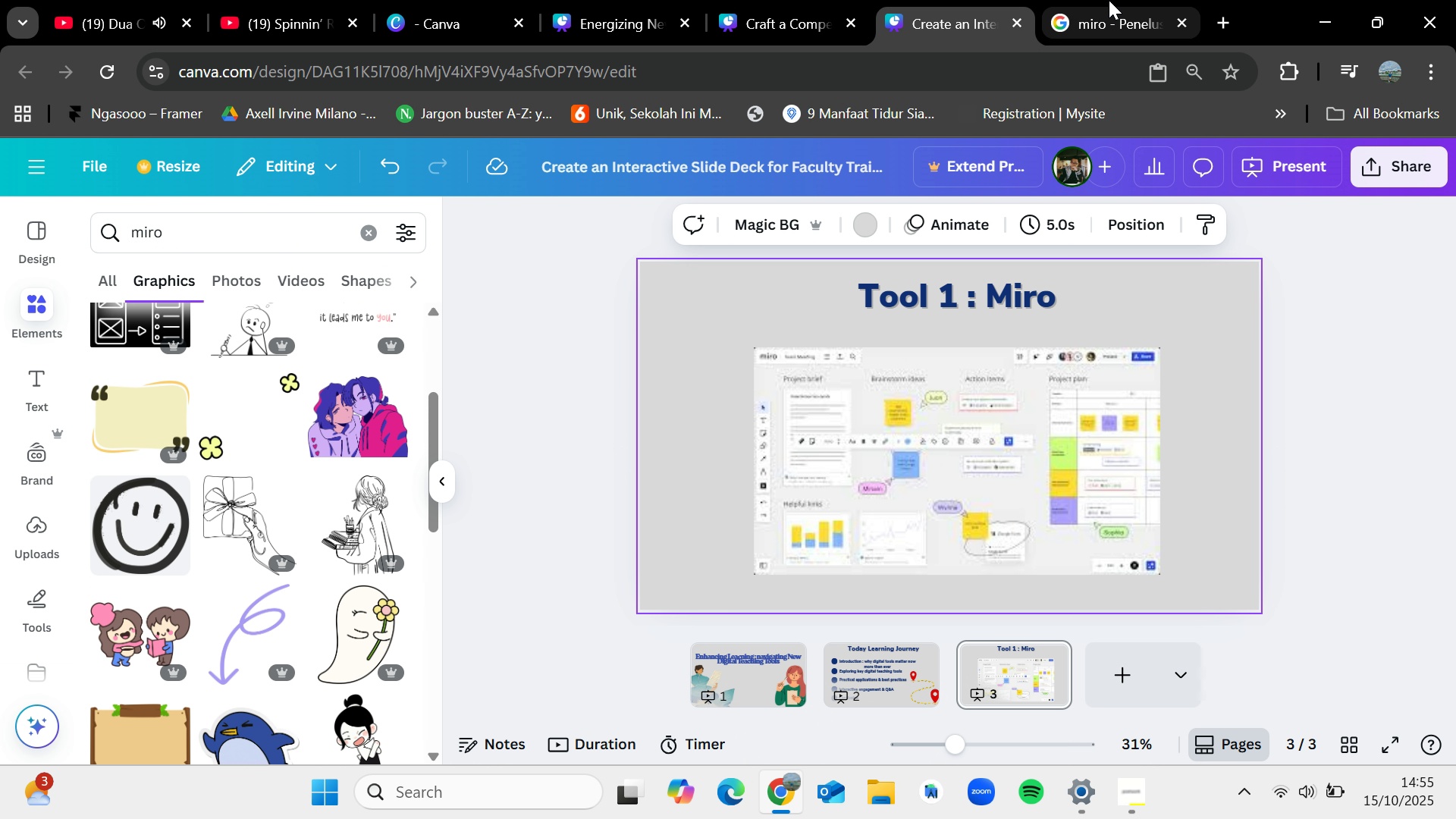 
left_click([1109, 0])
 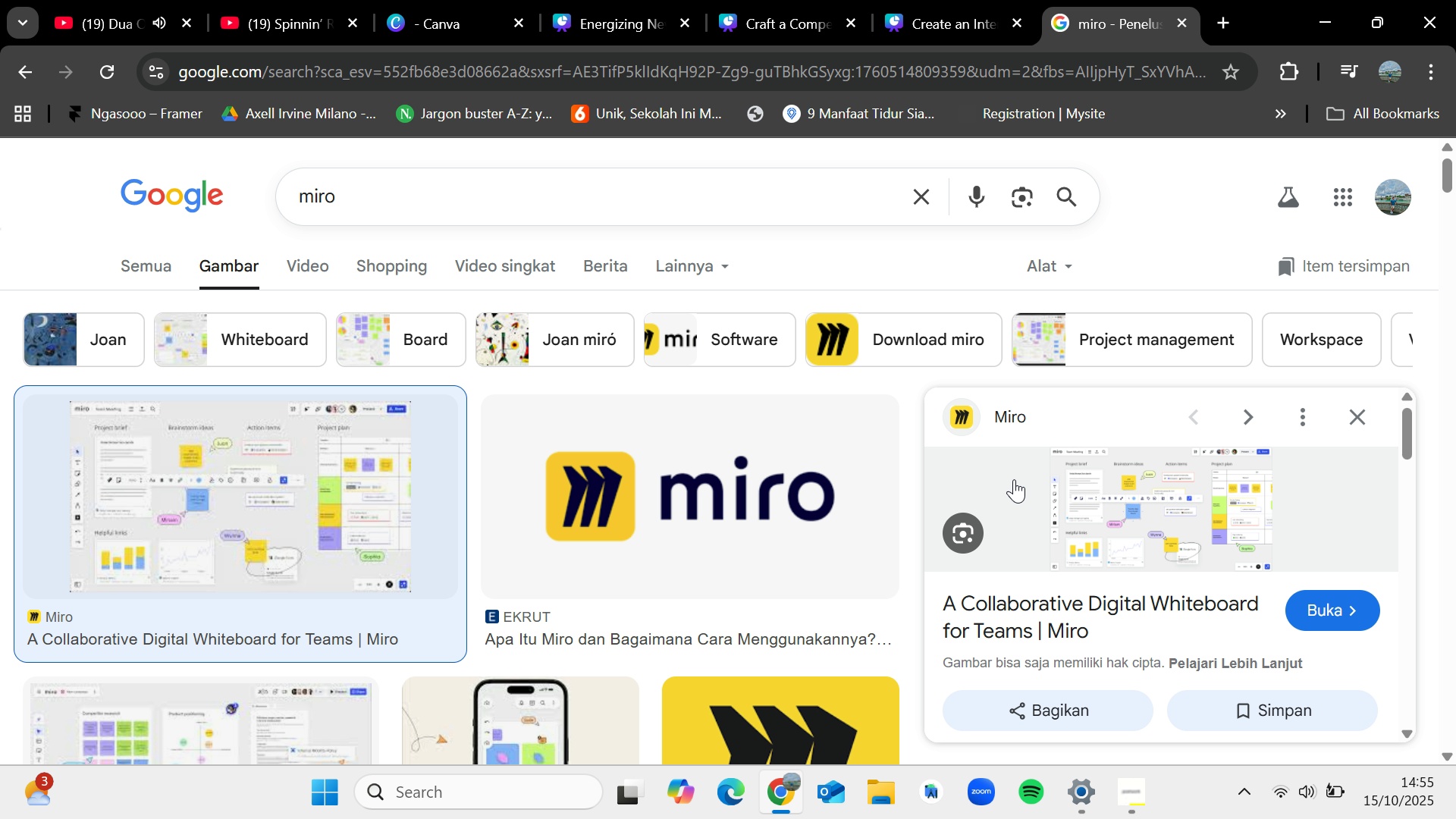 
scroll: coordinate [610, 590], scroll_direction: down, amount: 4.0
 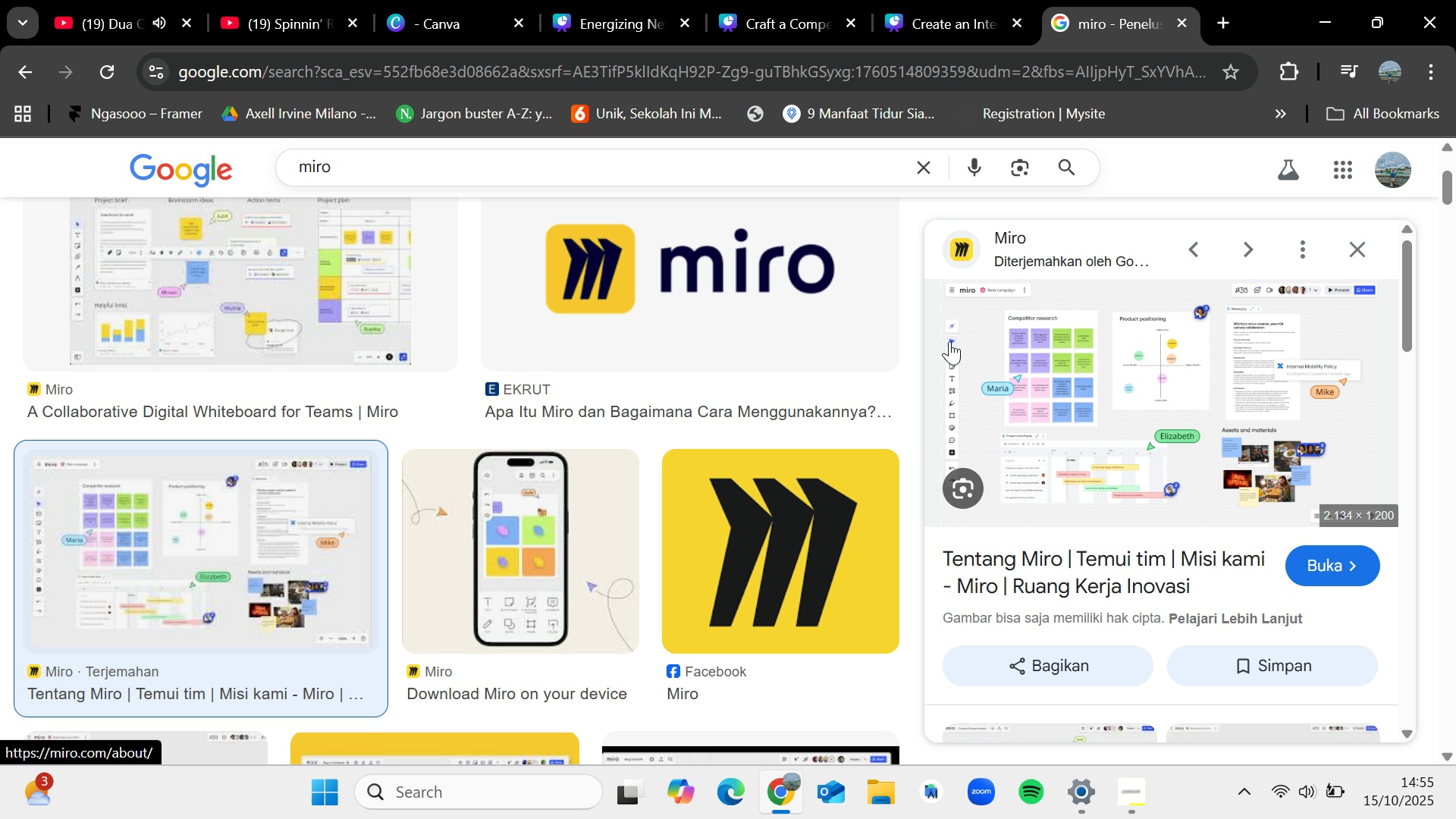 
left_click([284, 554])
 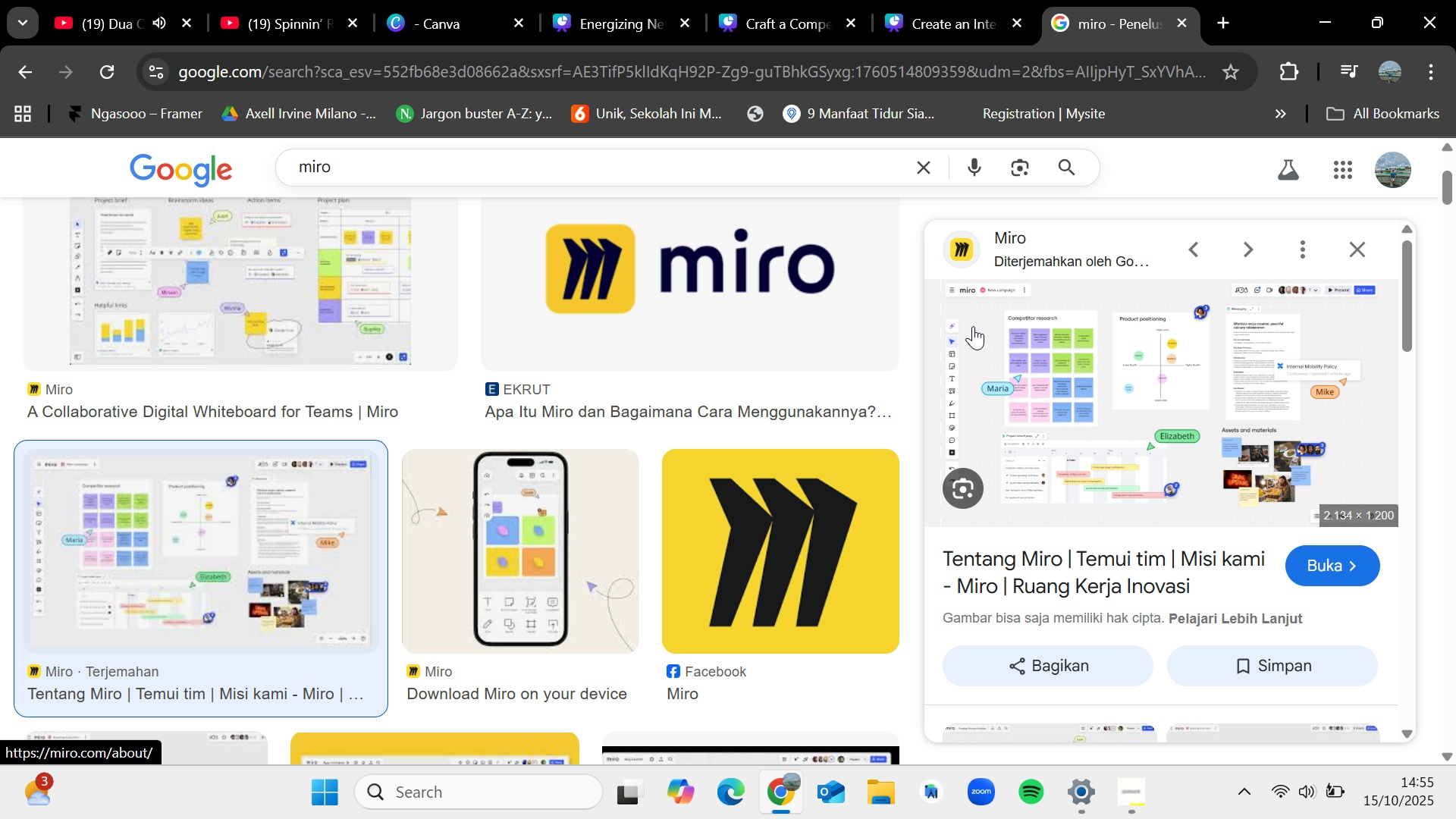 
right_click([1089, 335])
 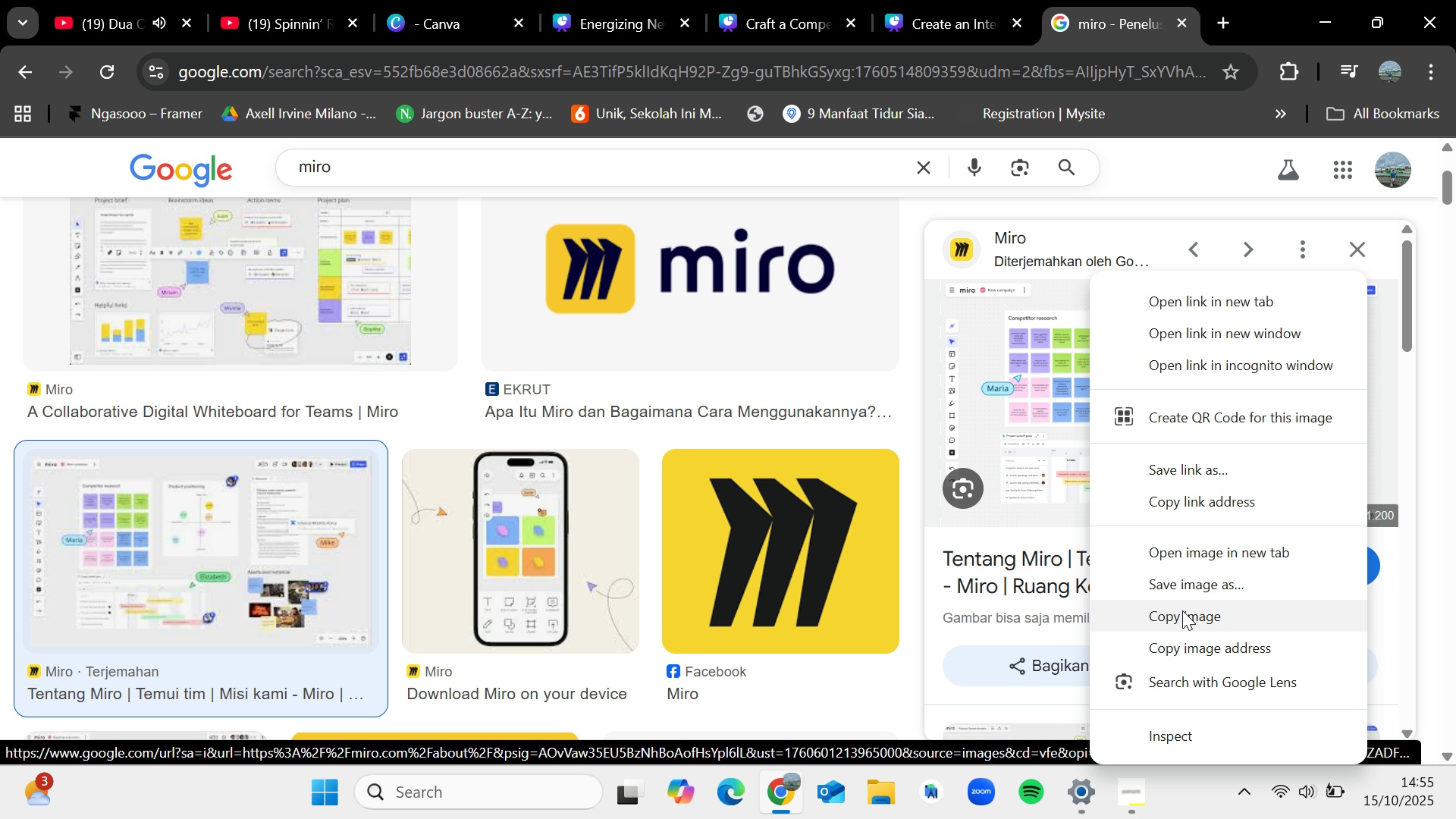 
left_click([940, 0])
 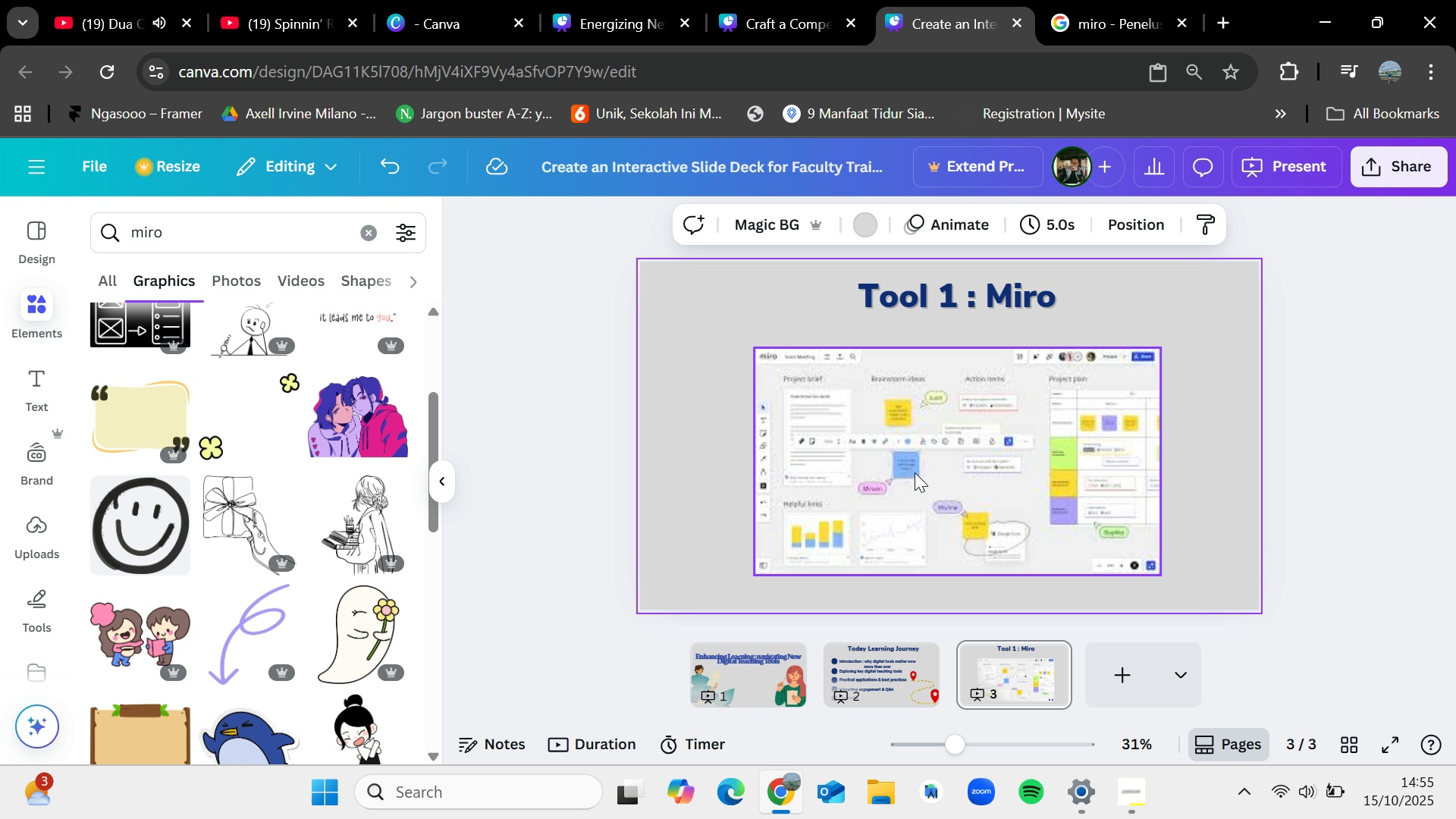 
left_click([915, 472])
 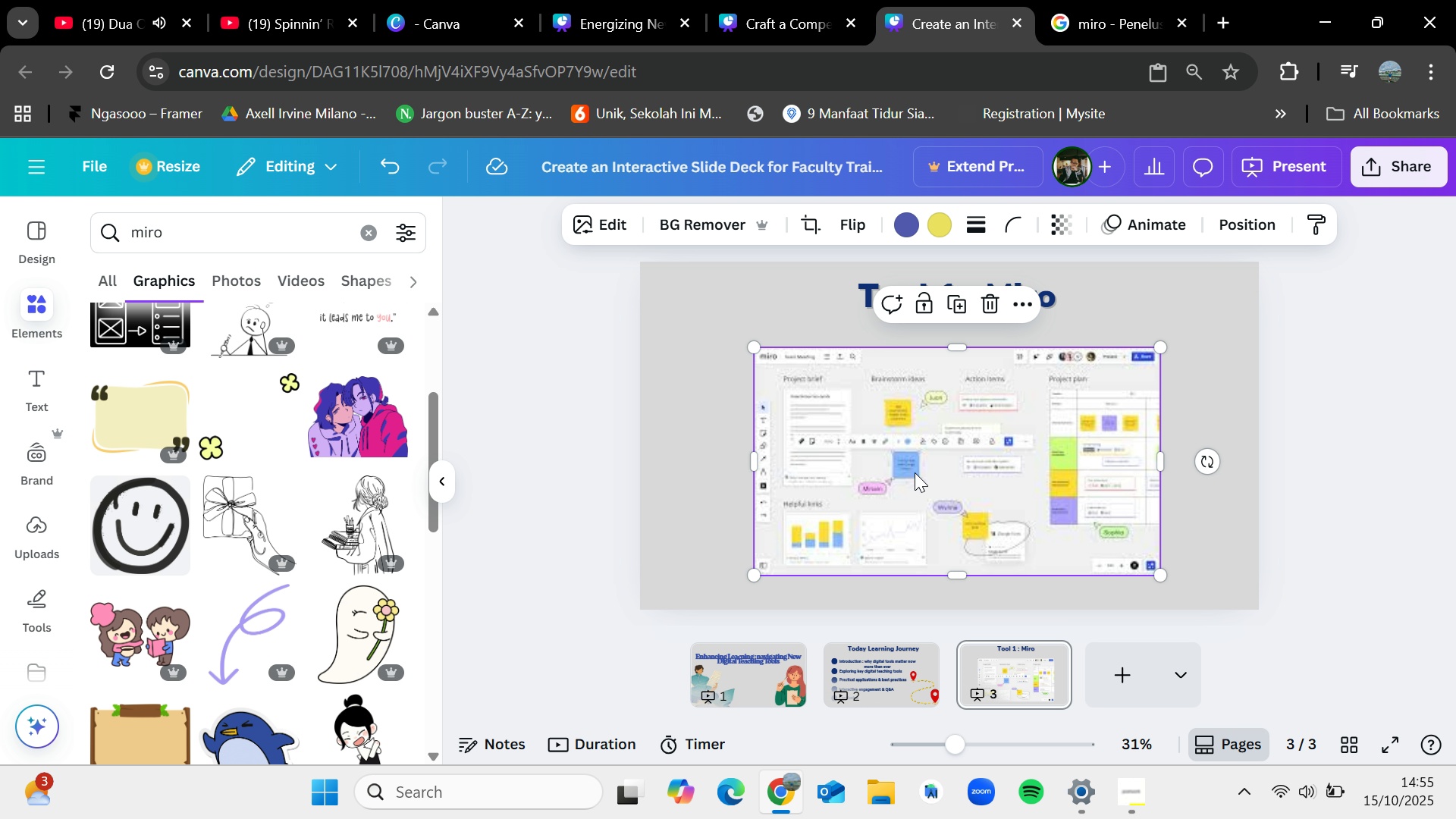 
key(Delete)
 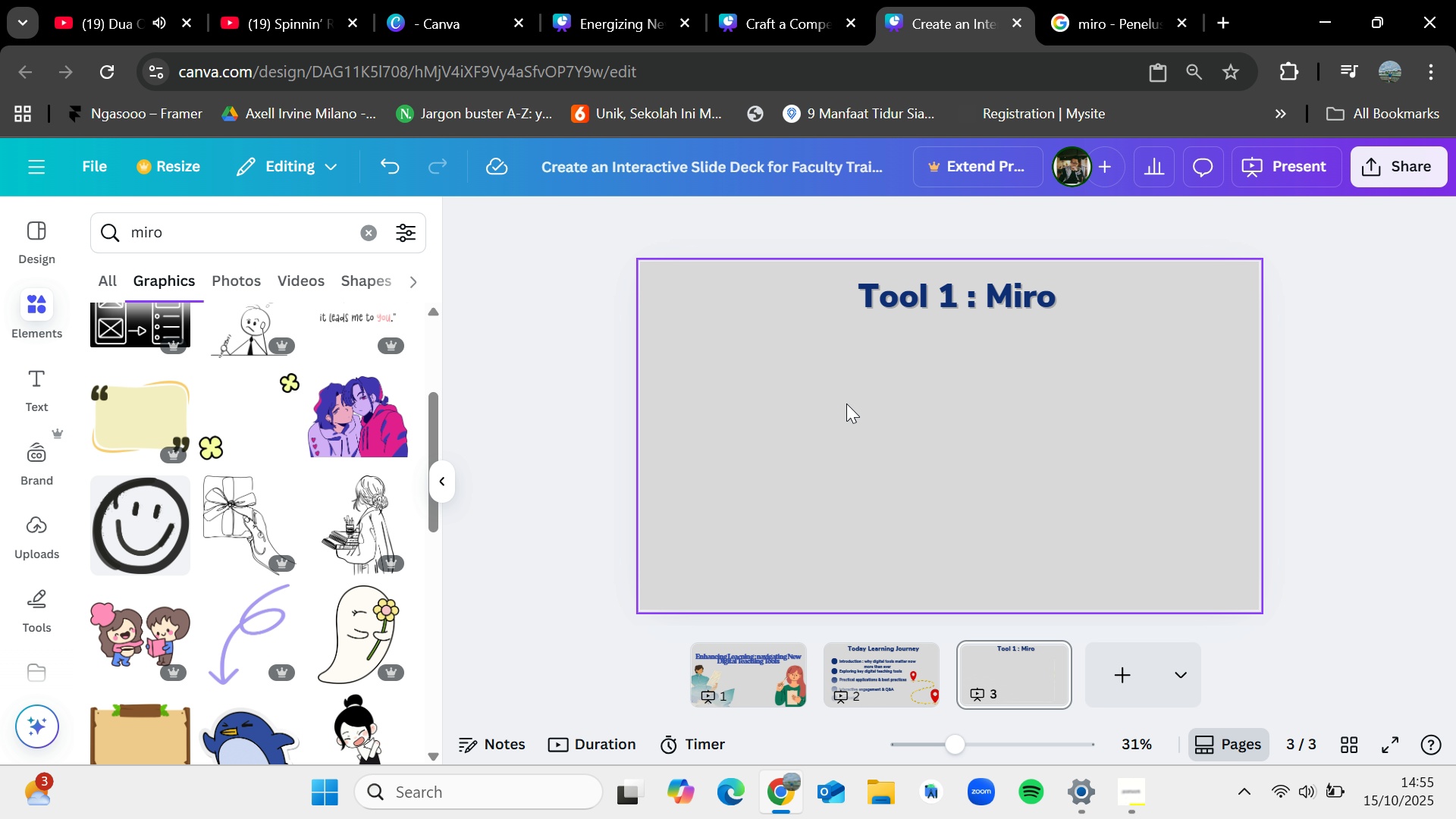 
right_click([846, 403])
 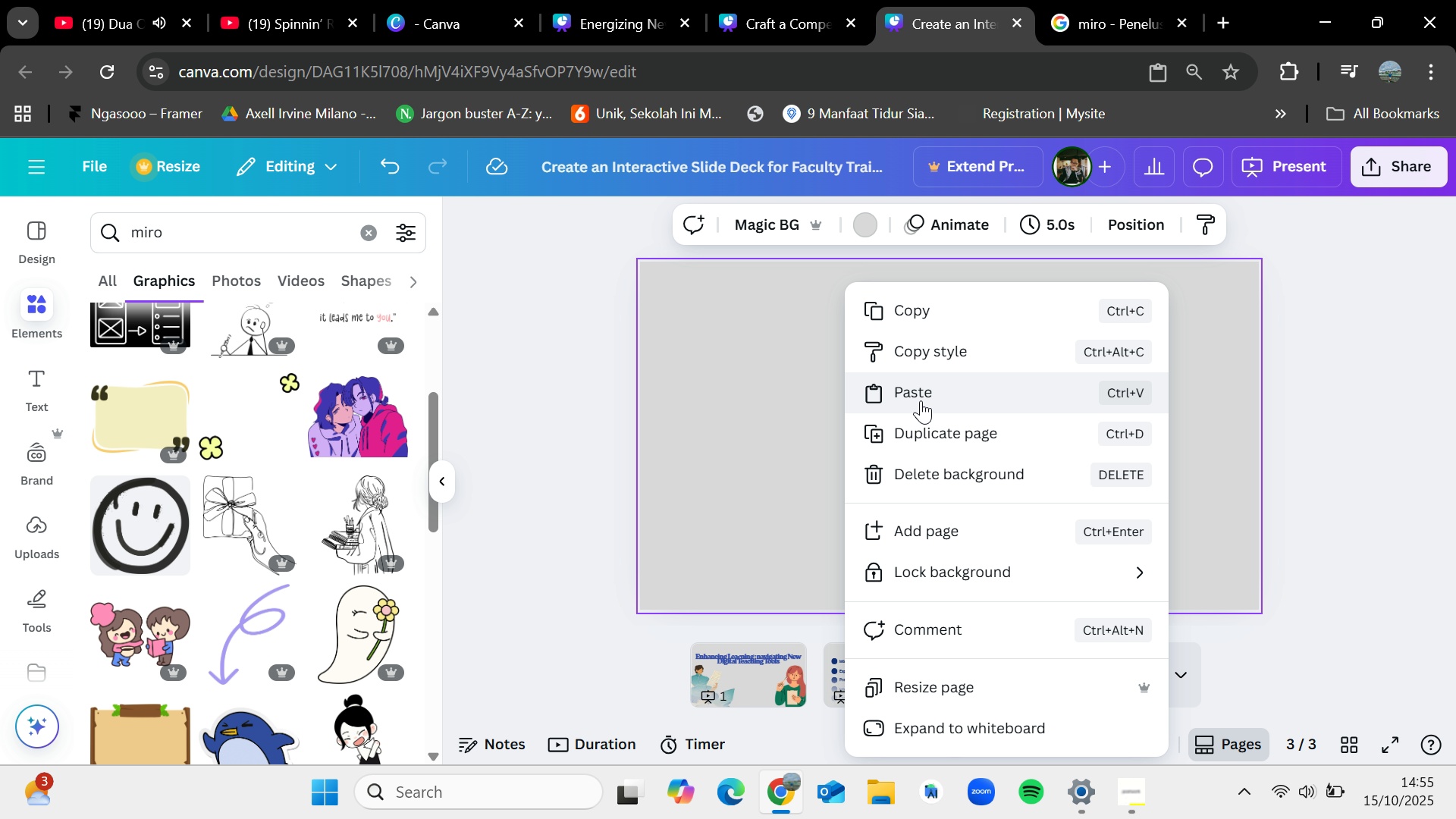 
left_click([921, 400])
 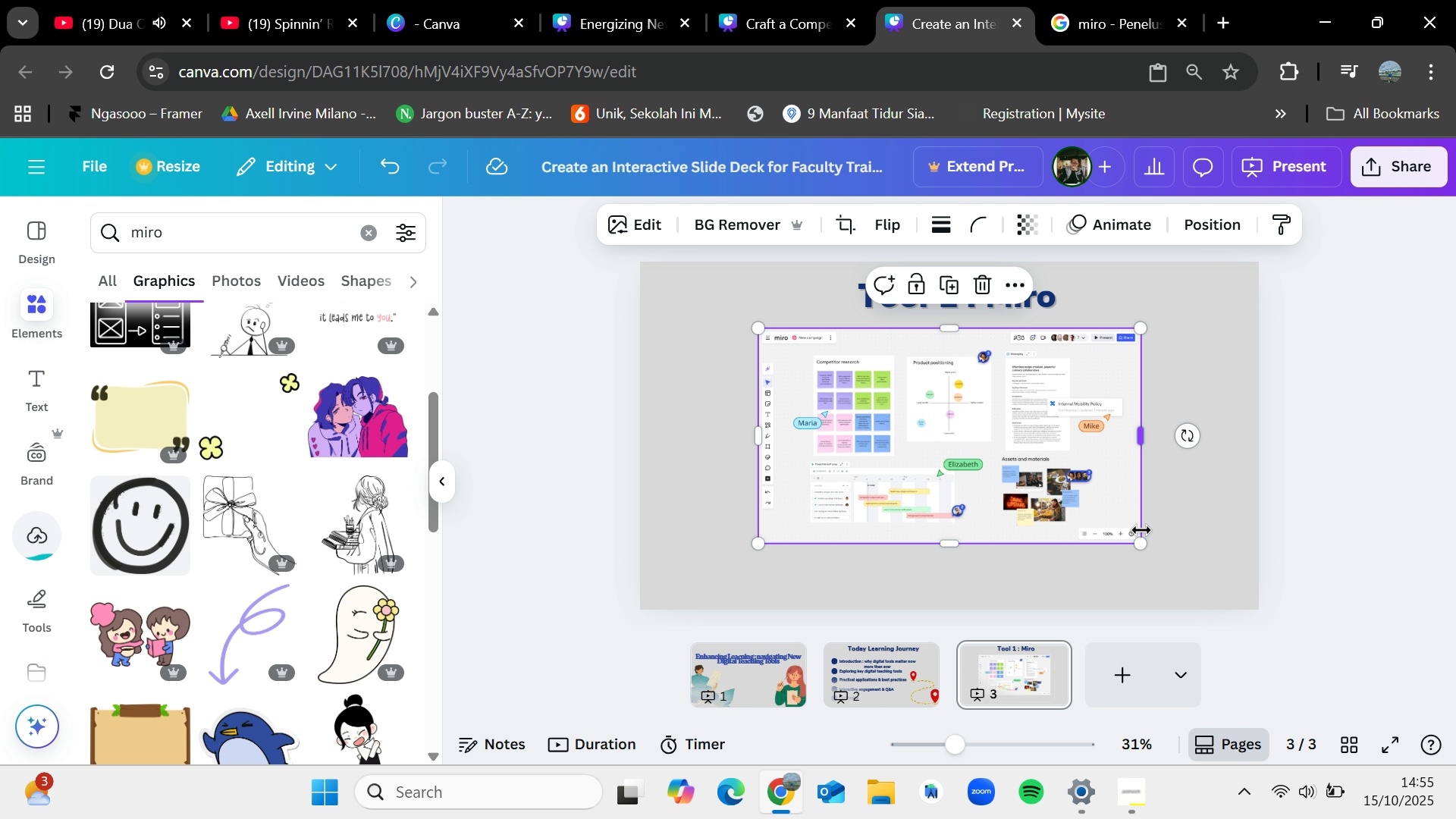 
left_click_drag(start_coordinate=[1139, 542], to_coordinate=[1188, 585])
 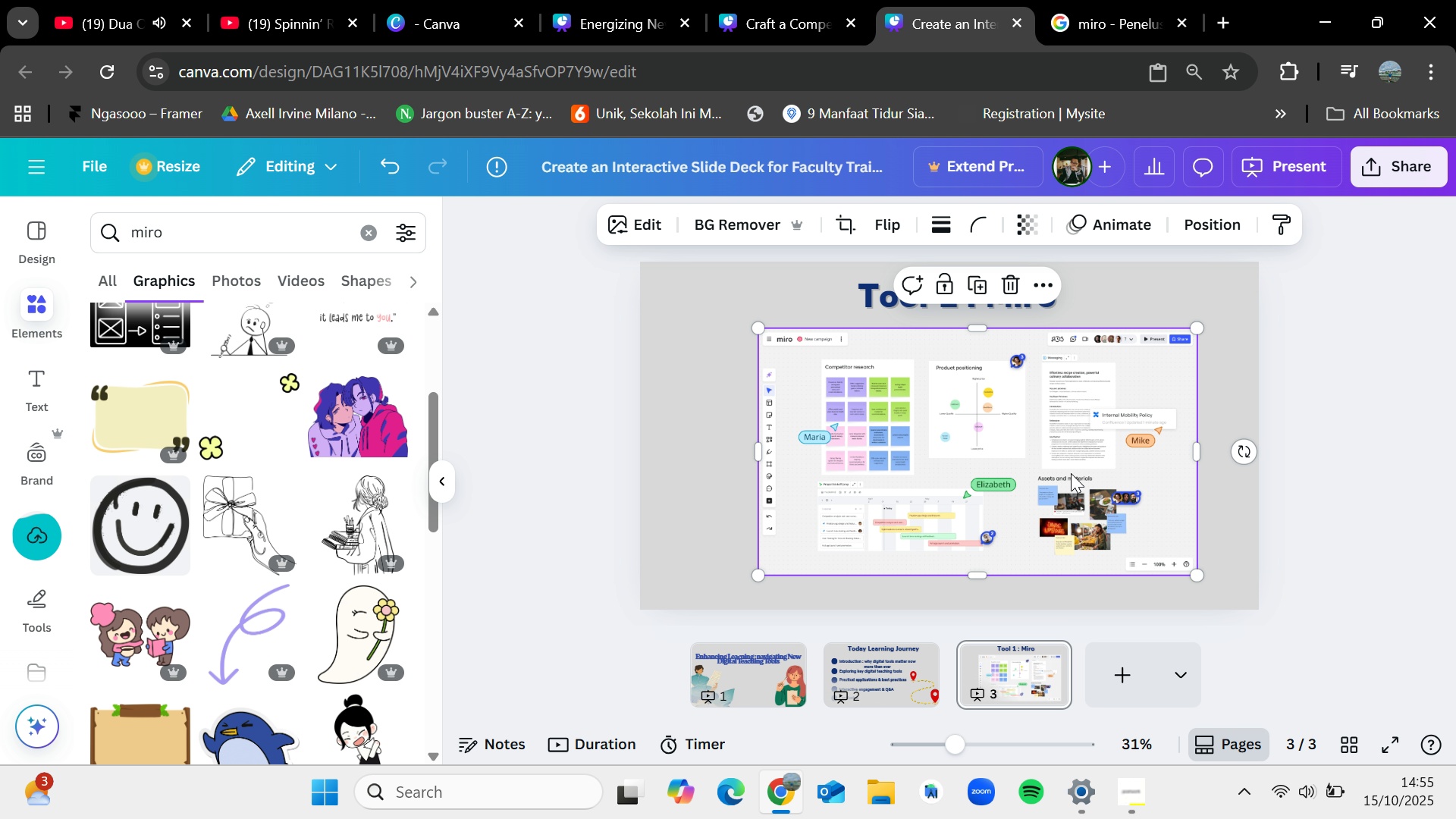 
left_click_drag(start_coordinate=[1070, 471], to_coordinate=[1040, 467])
 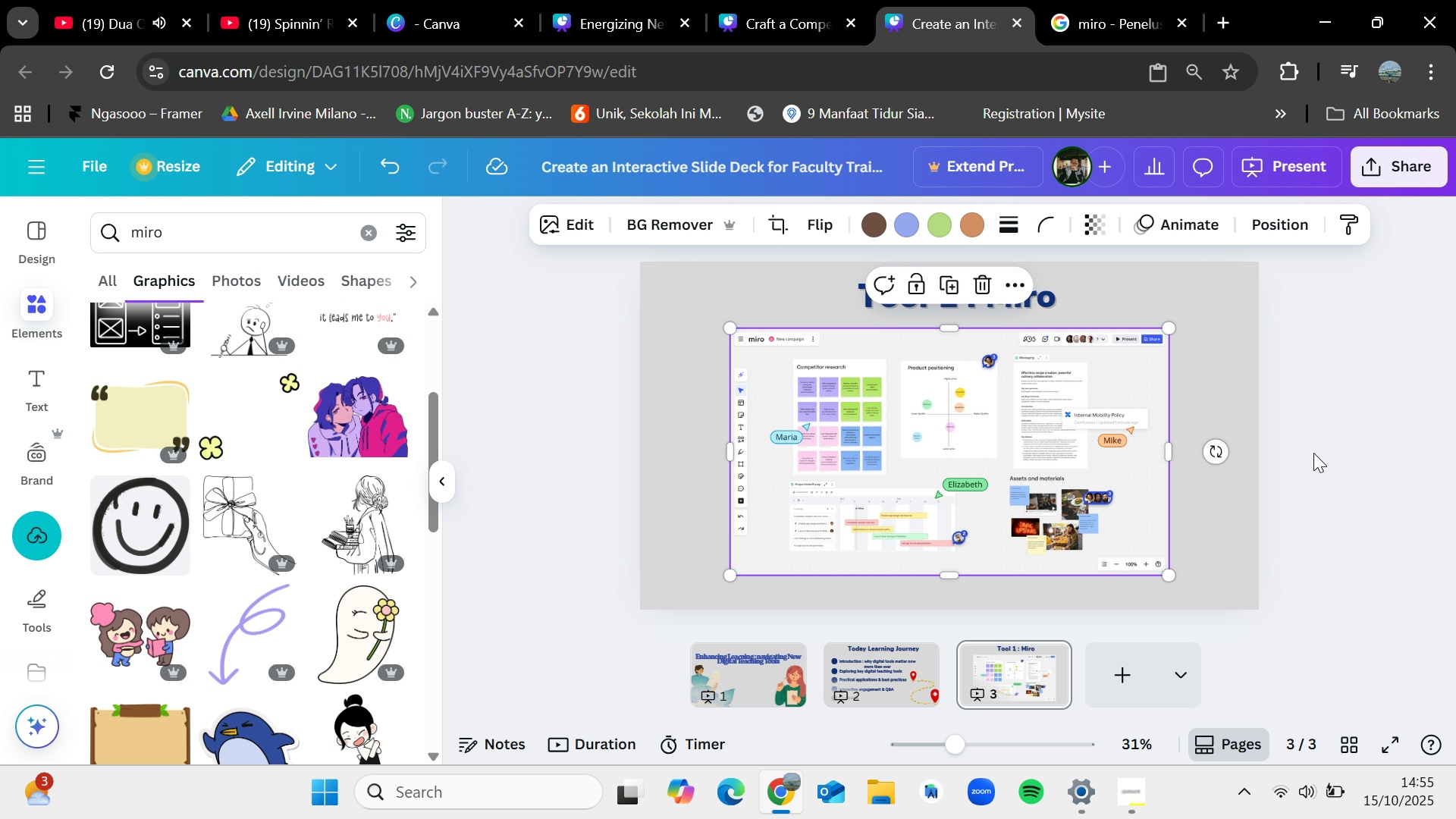 
left_click([1313, 453])
 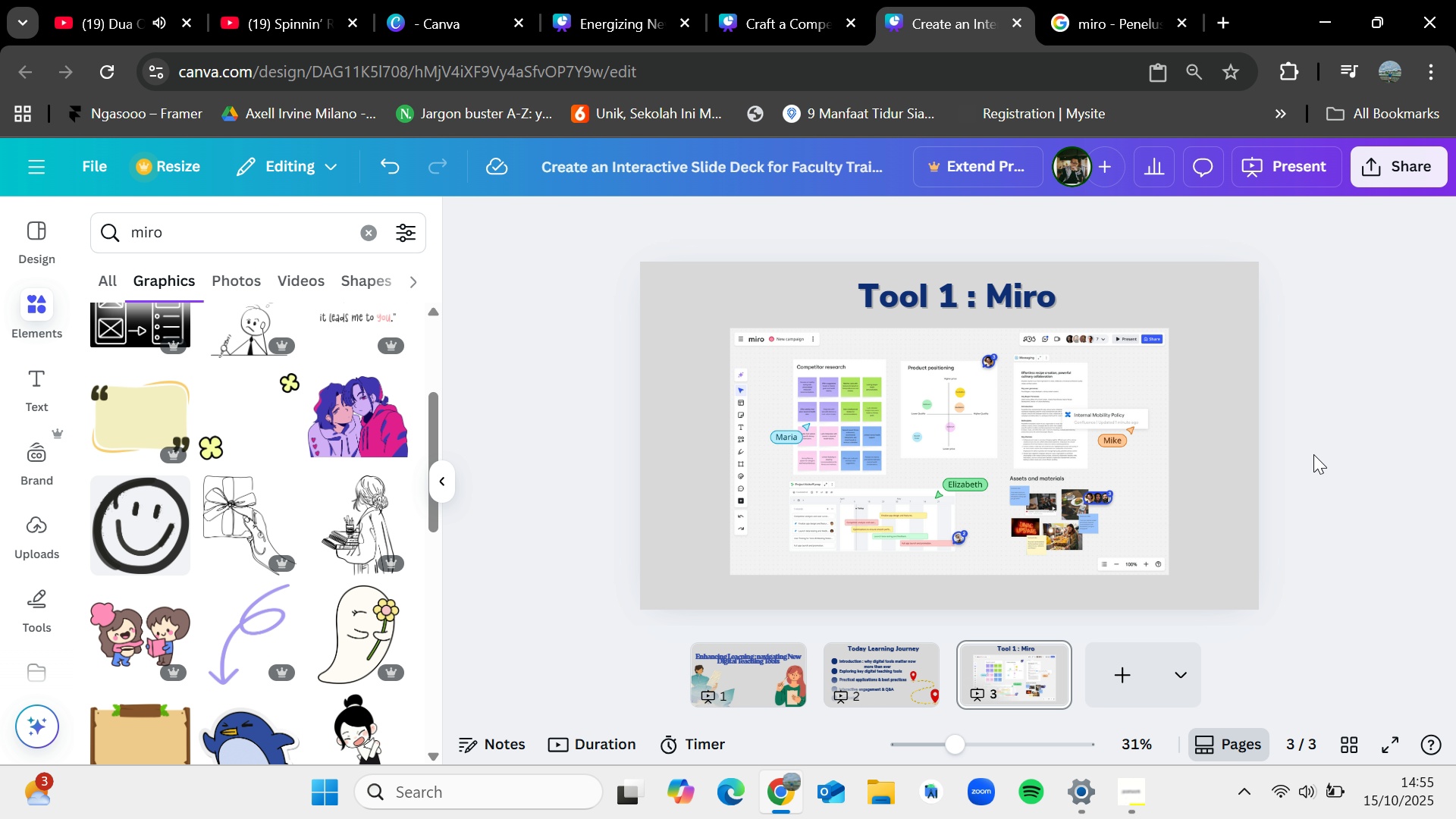 
wait(13.08)
 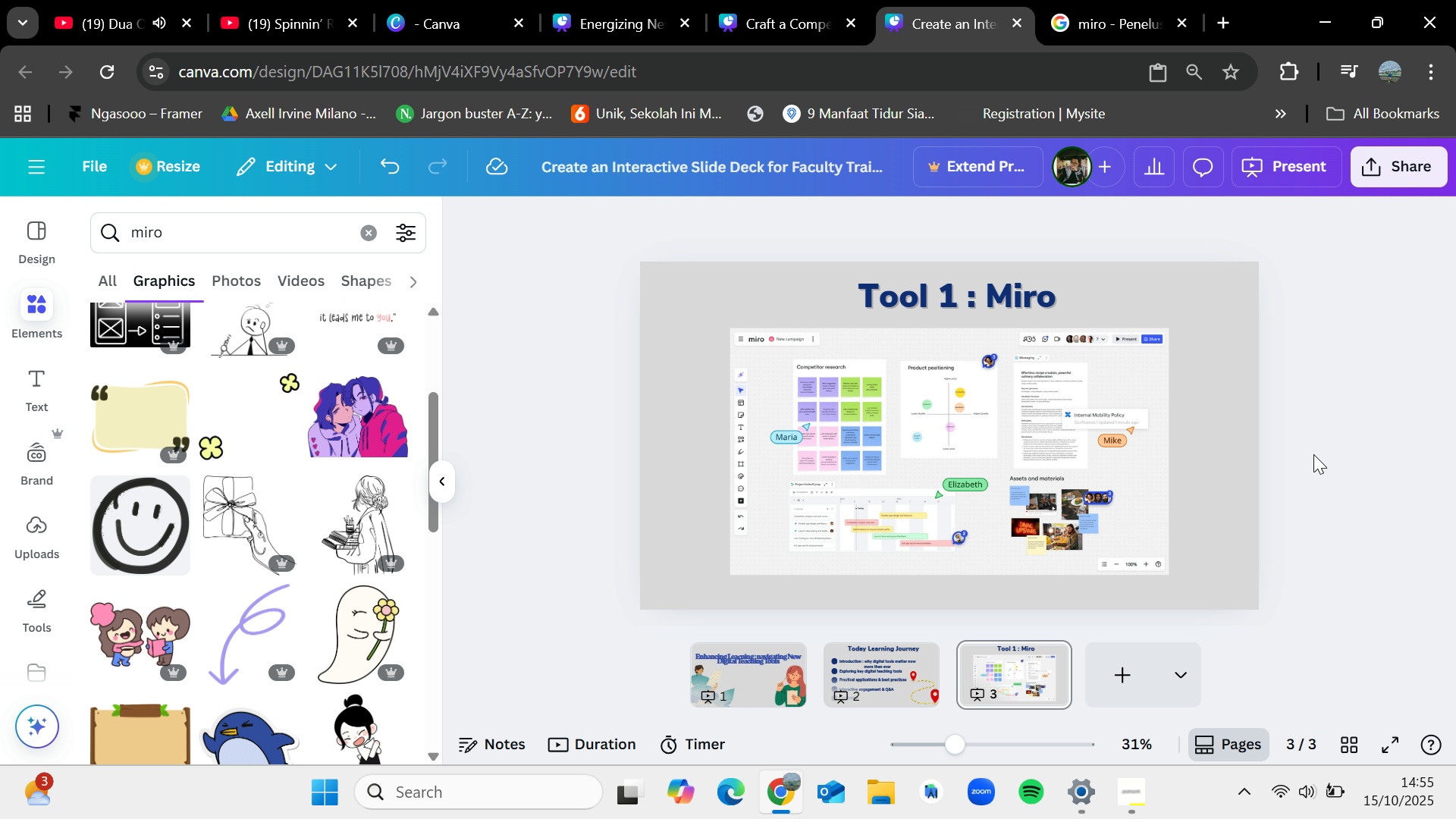 
type(arrow)
 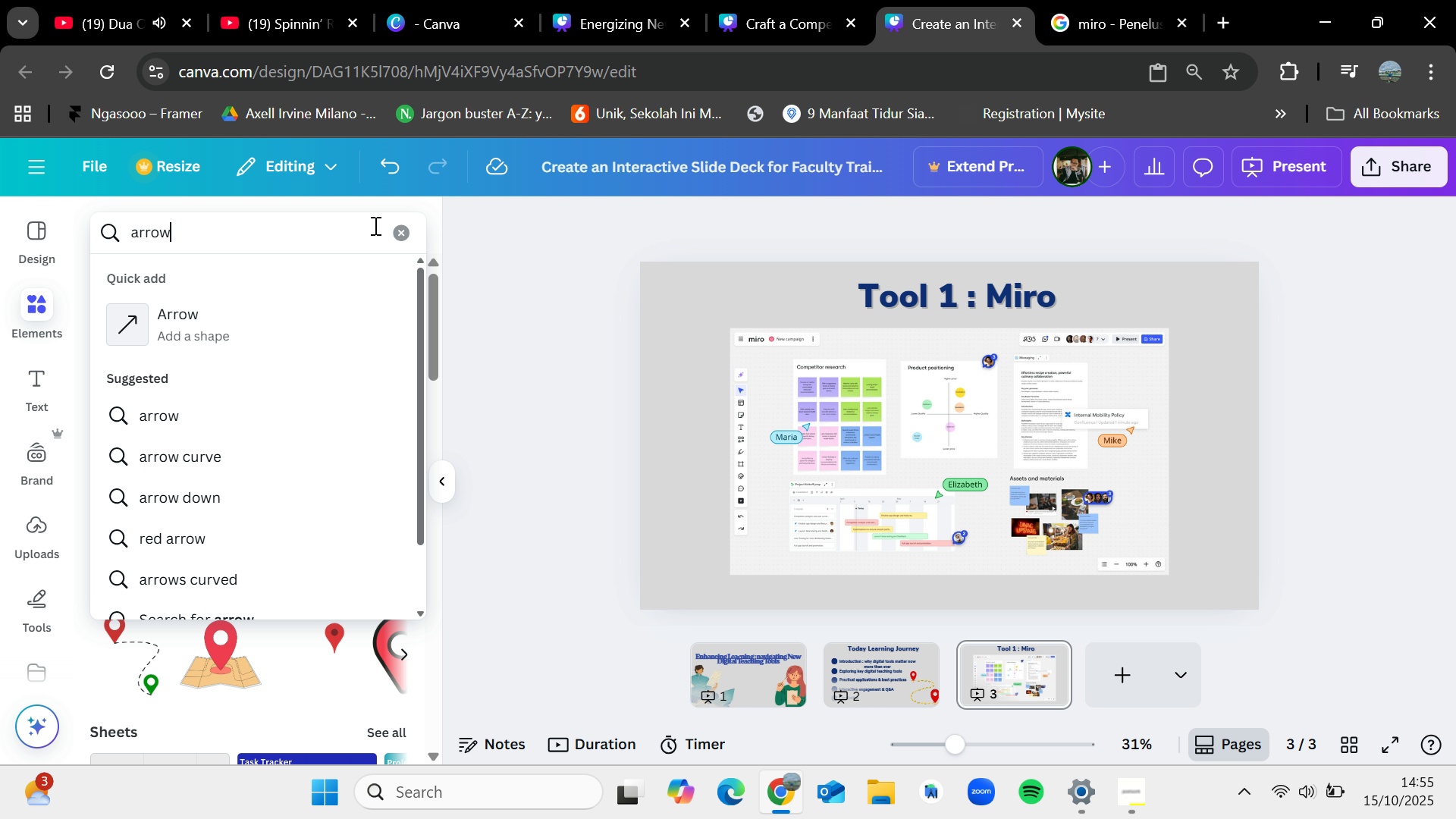 
key(Enter)
 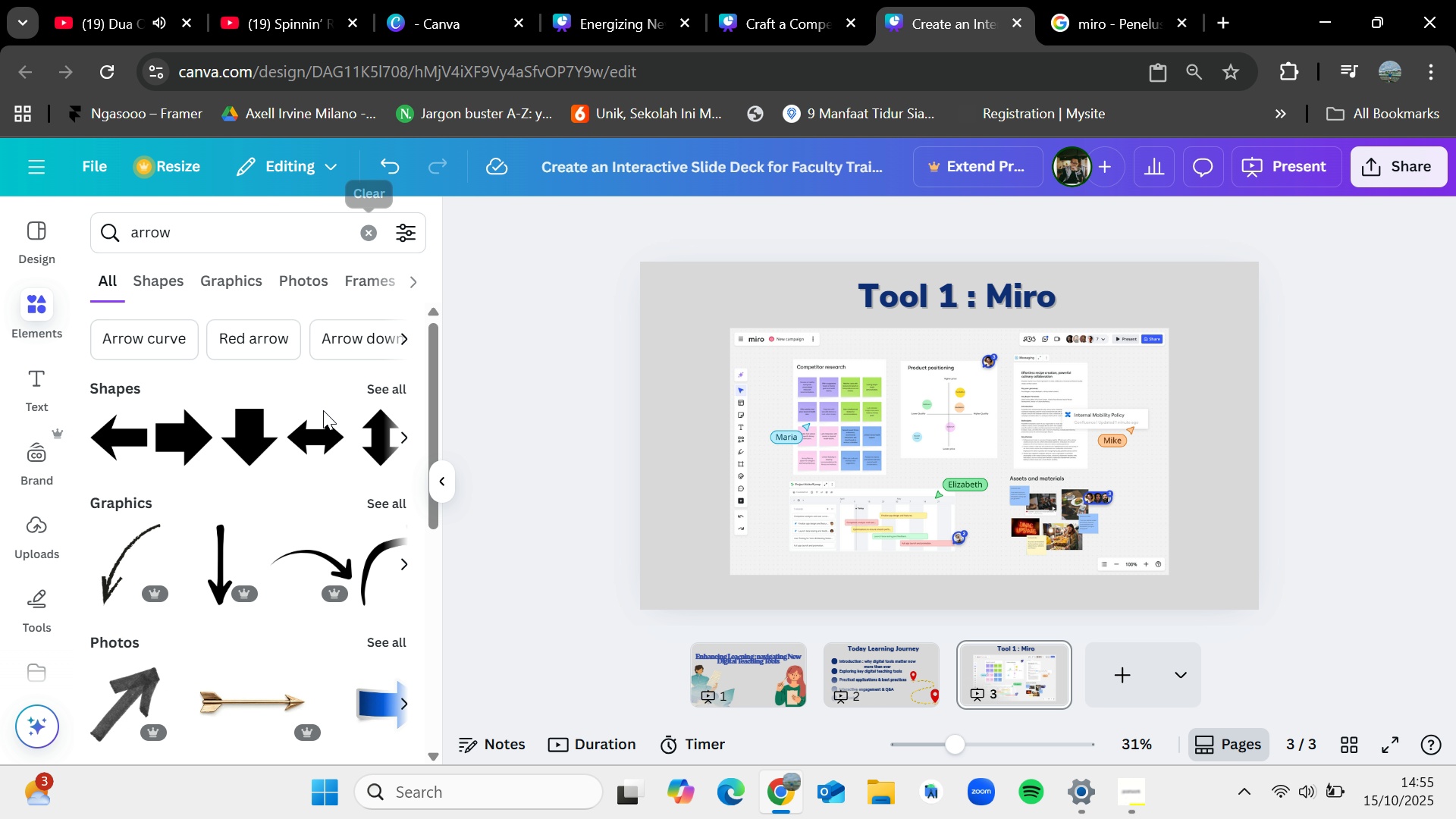 
mouse_move([376, 408])
 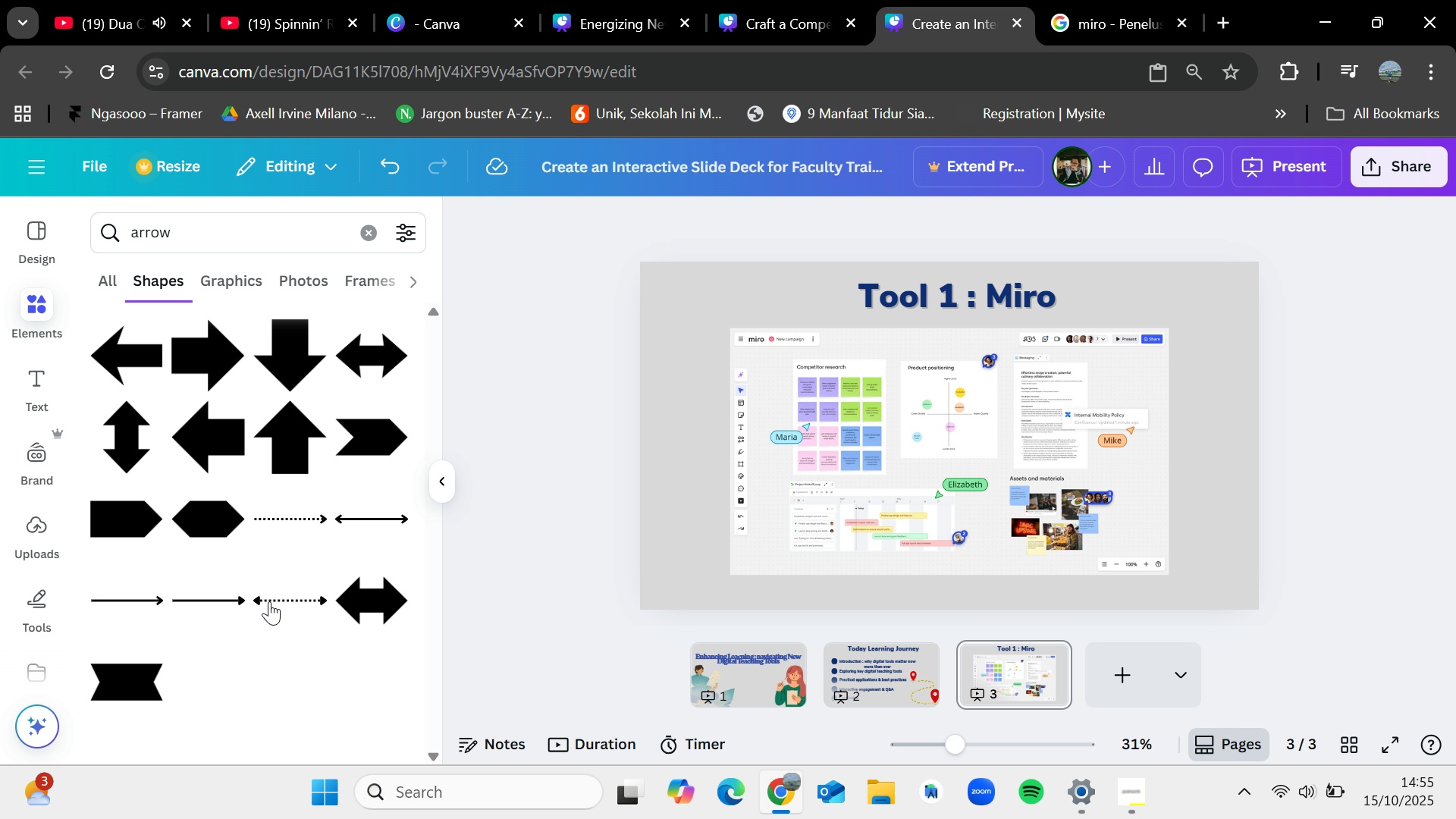 
scroll: coordinate [269, 604], scroll_direction: down, amount: 1.0
 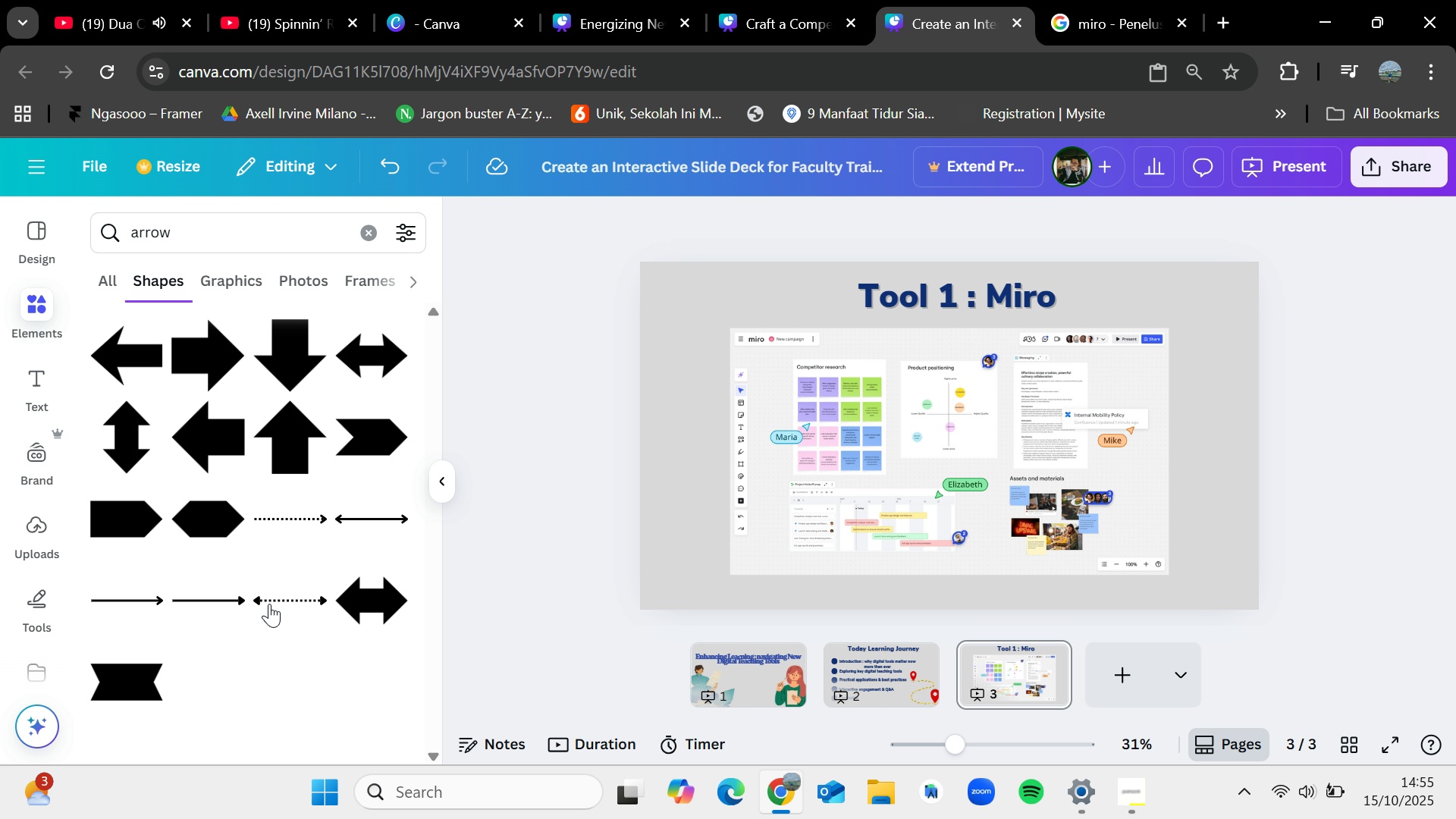 
scroll: coordinate [269, 604], scroll_direction: up, amount: 1.0
 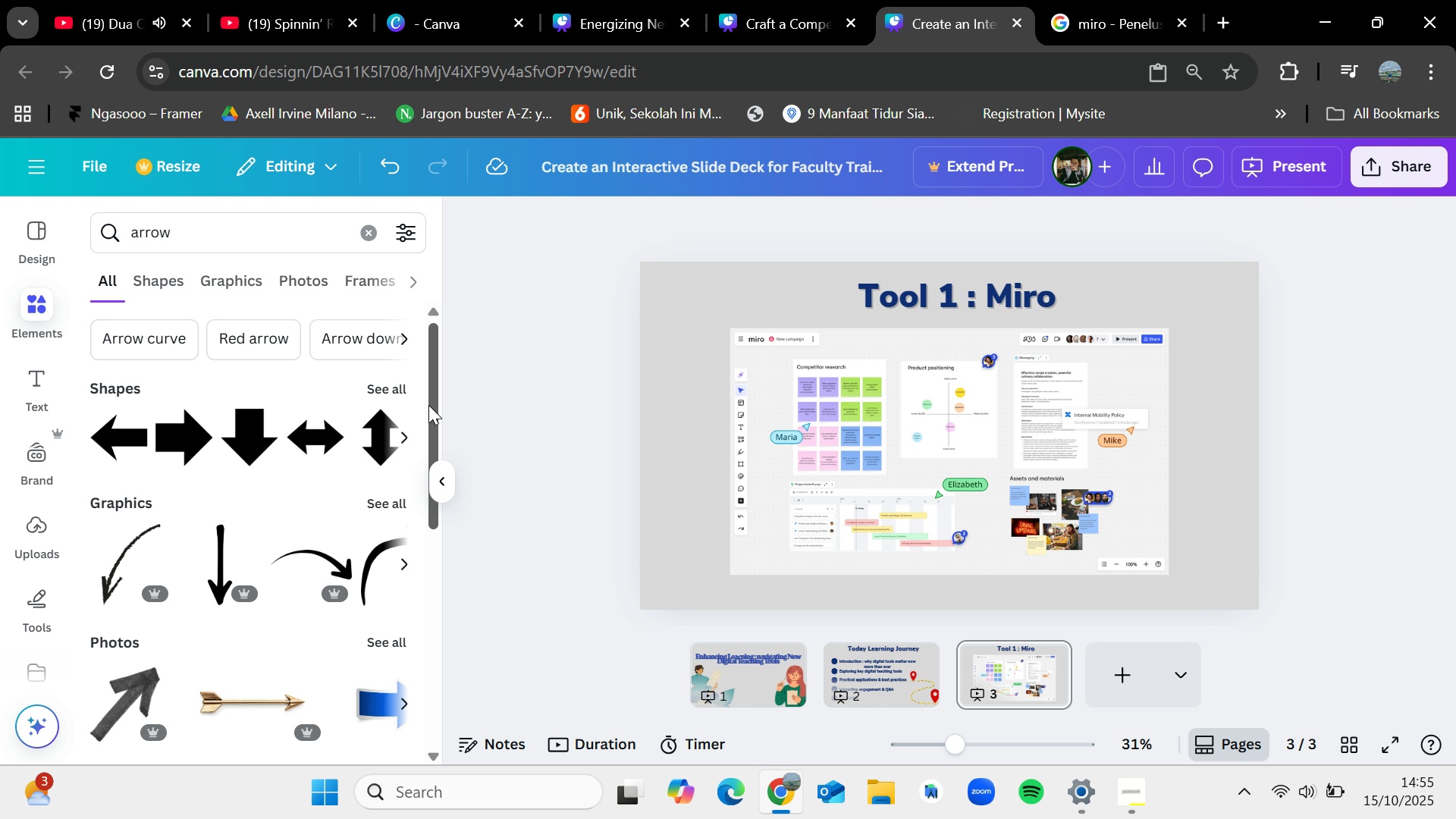 
left_click([388, 500])
 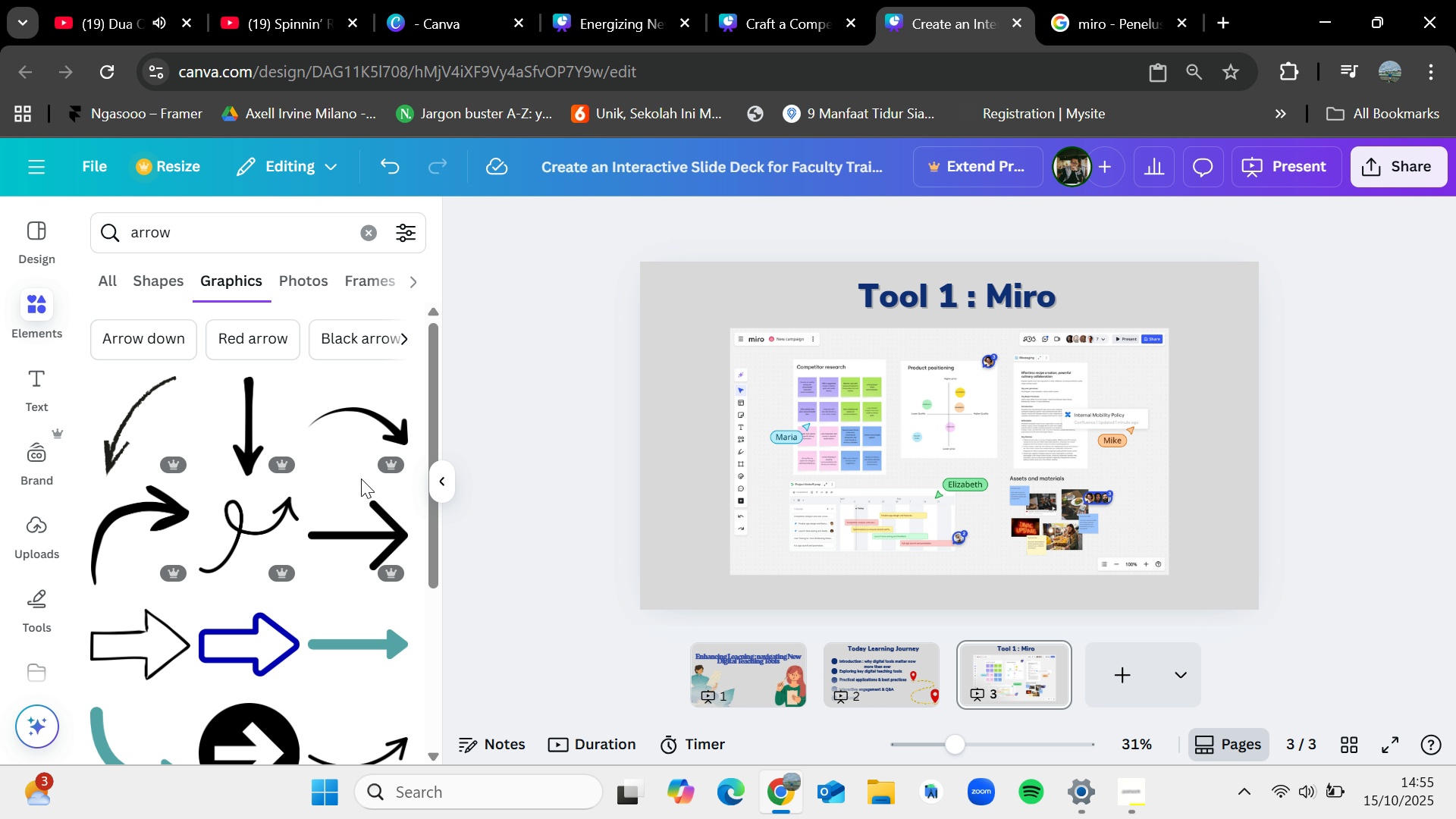 
scroll: coordinate [339, 495], scroll_direction: none, amount: 0.0
 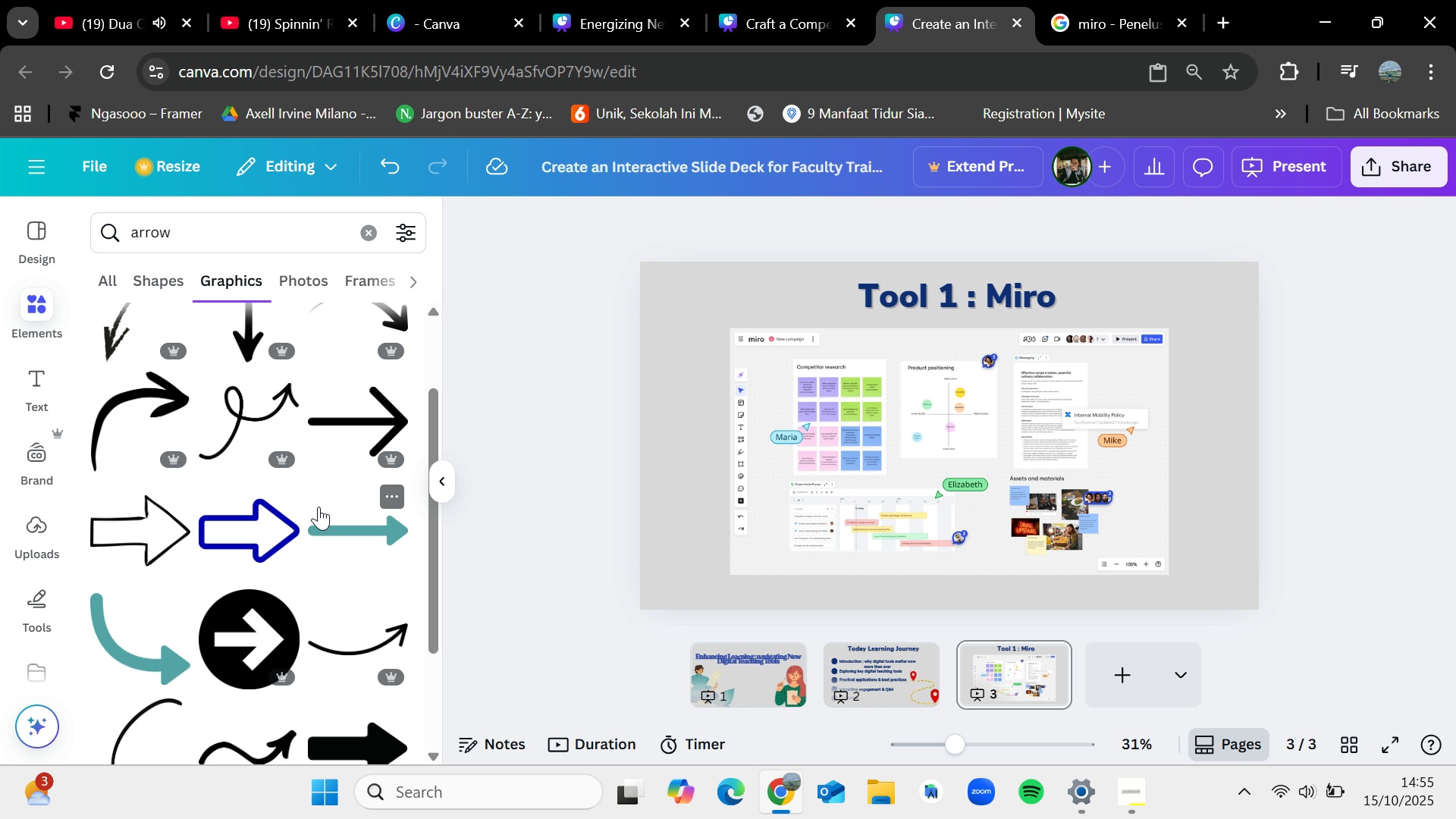 
scroll: coordinate [319, 510], scroll_direction: down, amount: 2.0
 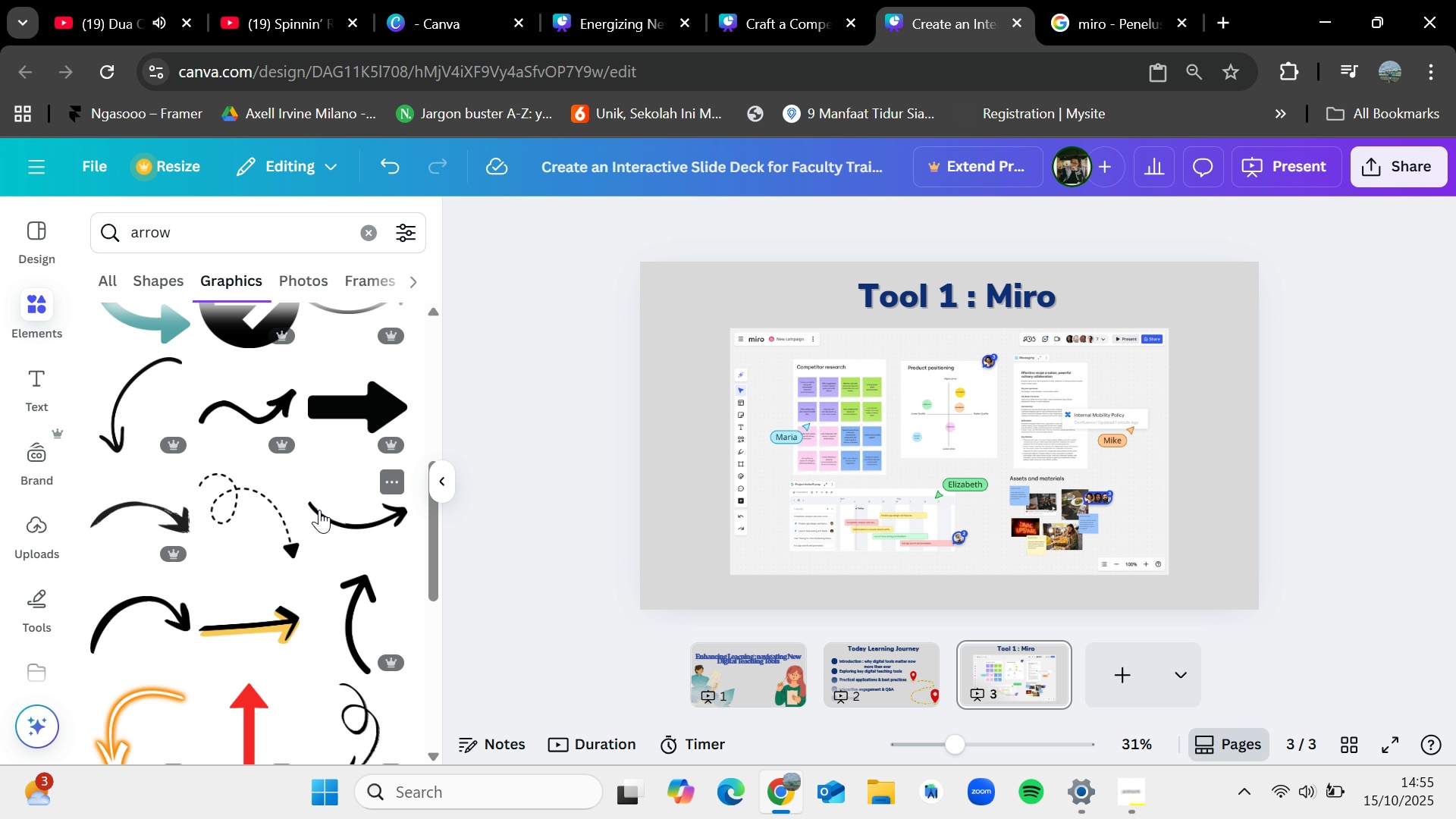 
left_click_drag(start_coordinate=[328, 510], to_coordinate=[681, 444])
 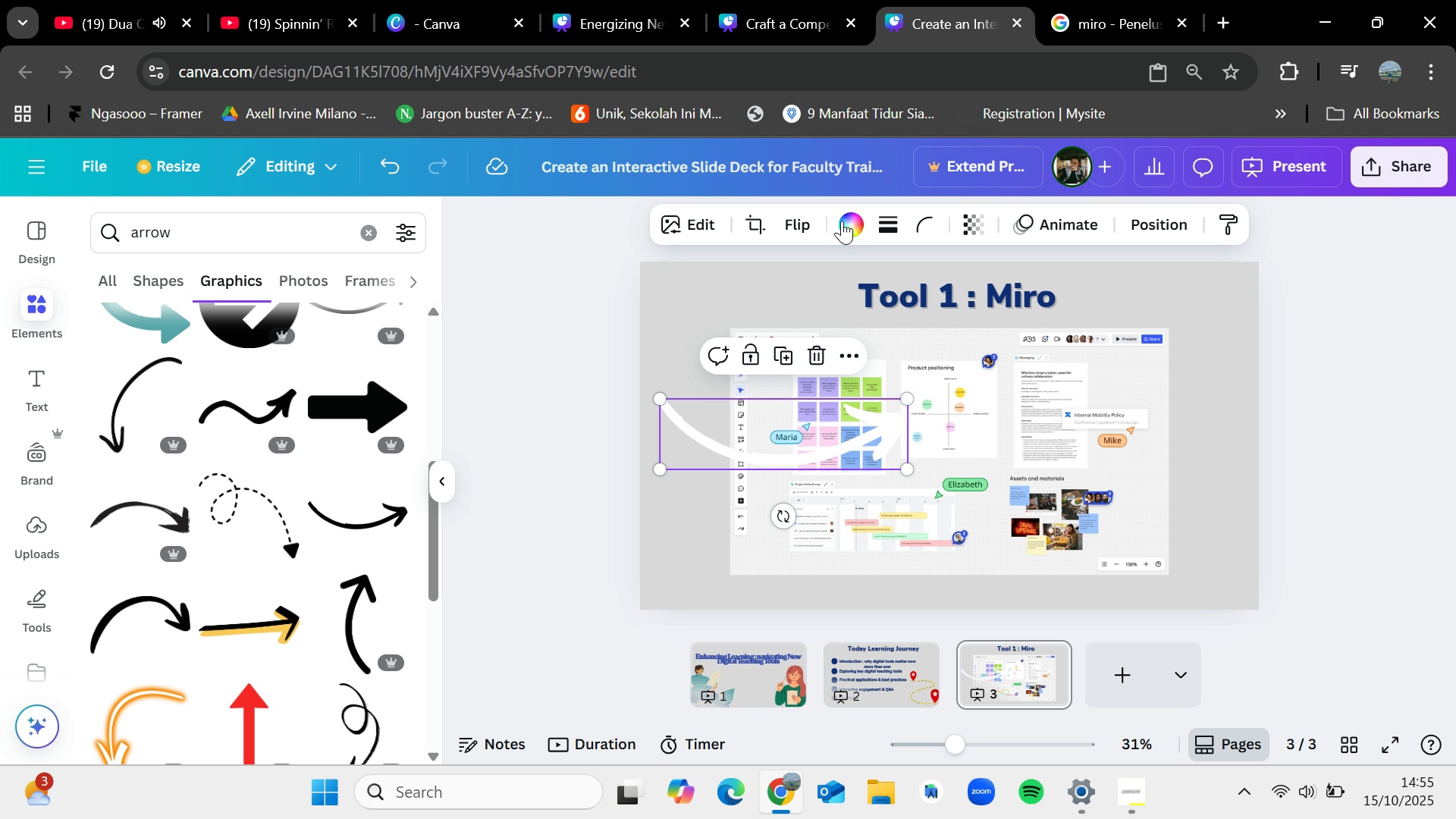 
left_click([853, 219])
 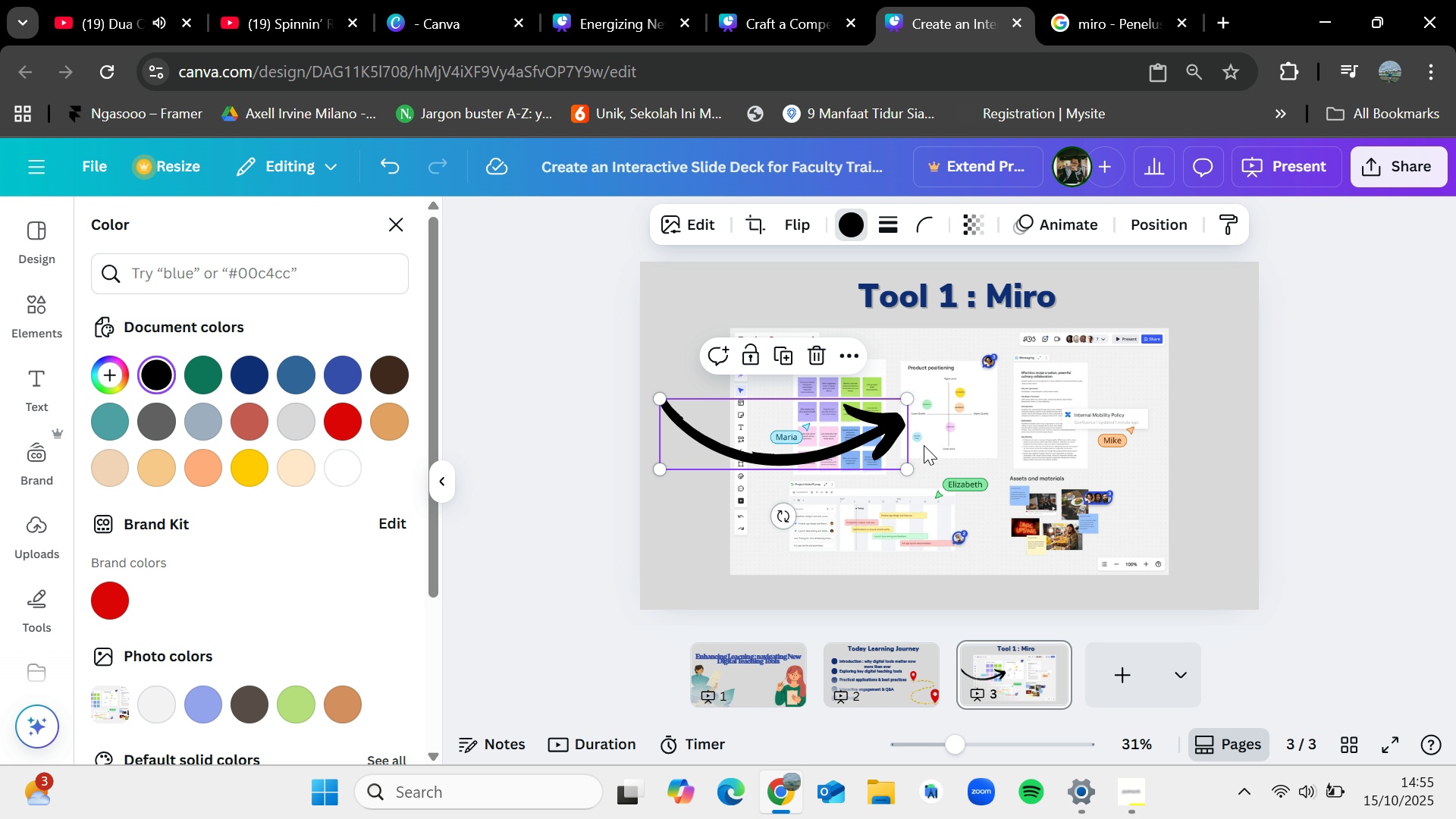 
left_click_drag(start_coordinate=[910, 472], to_coordinate=[769, 444])
 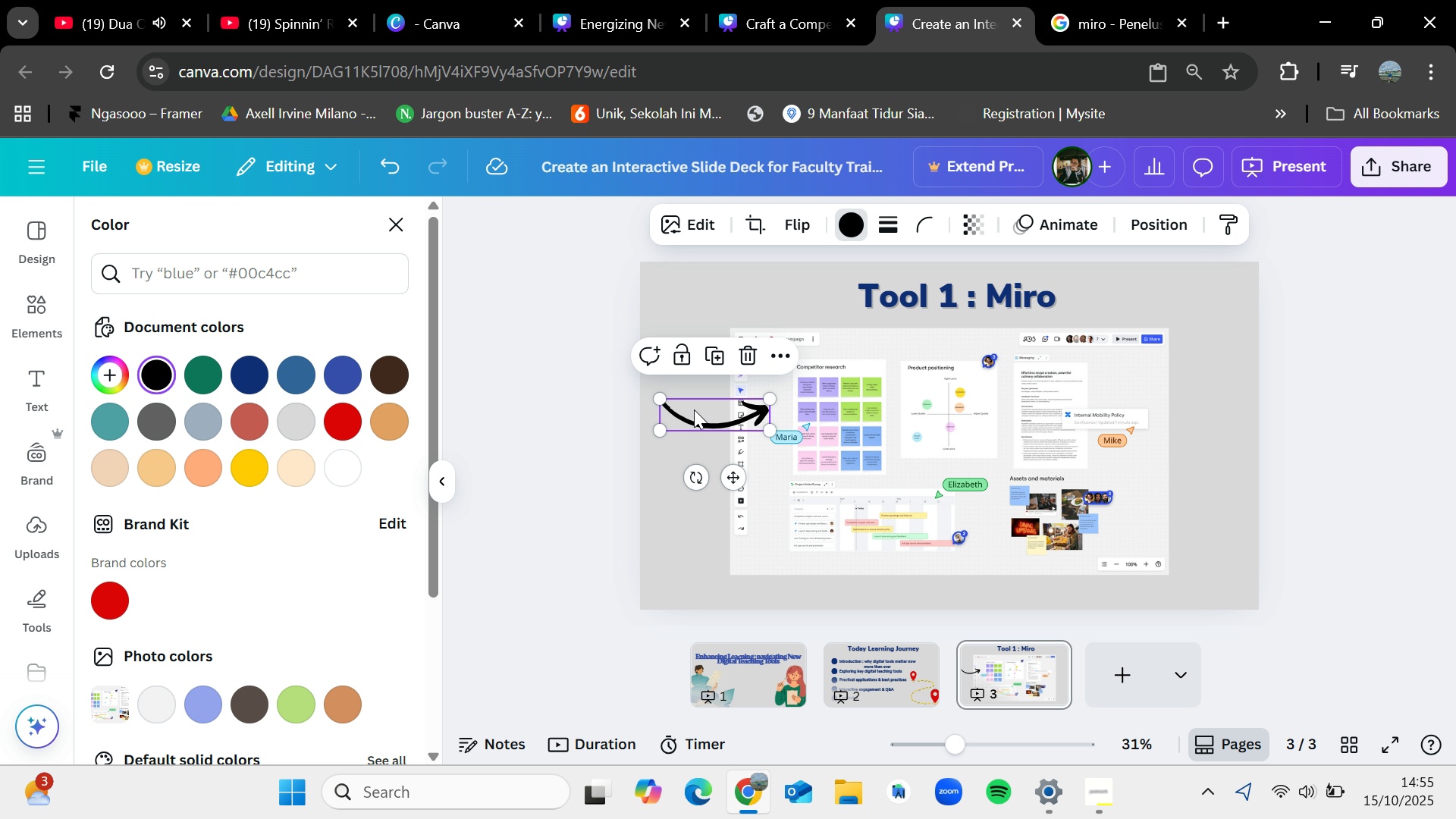 
left_click_drag(start_coordinate=[693, 410], to_coordinate=[715, 358])
 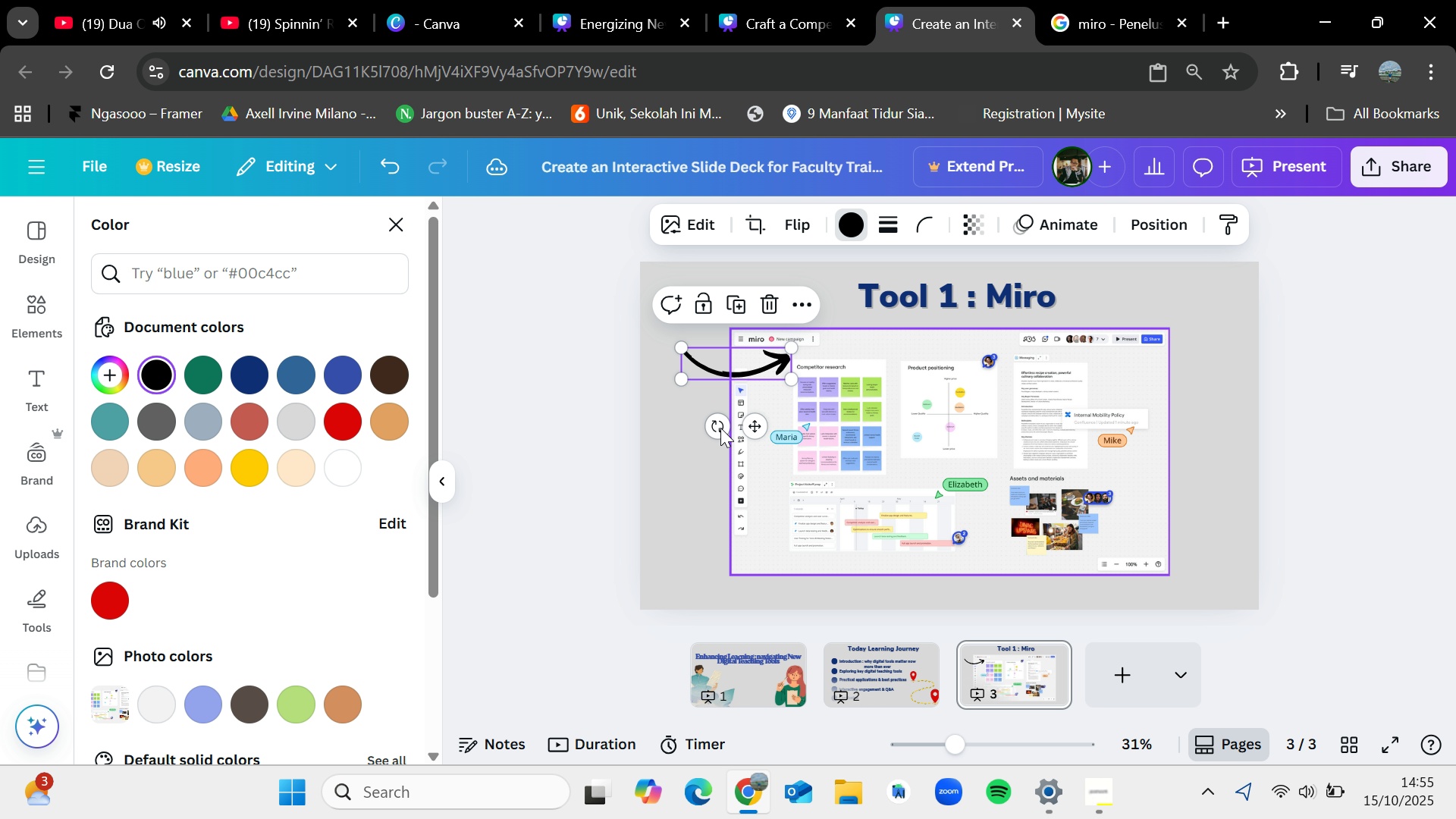 
left_click_drag(start_coordinate=[712, 428], to_coordinate=[708, 398])
 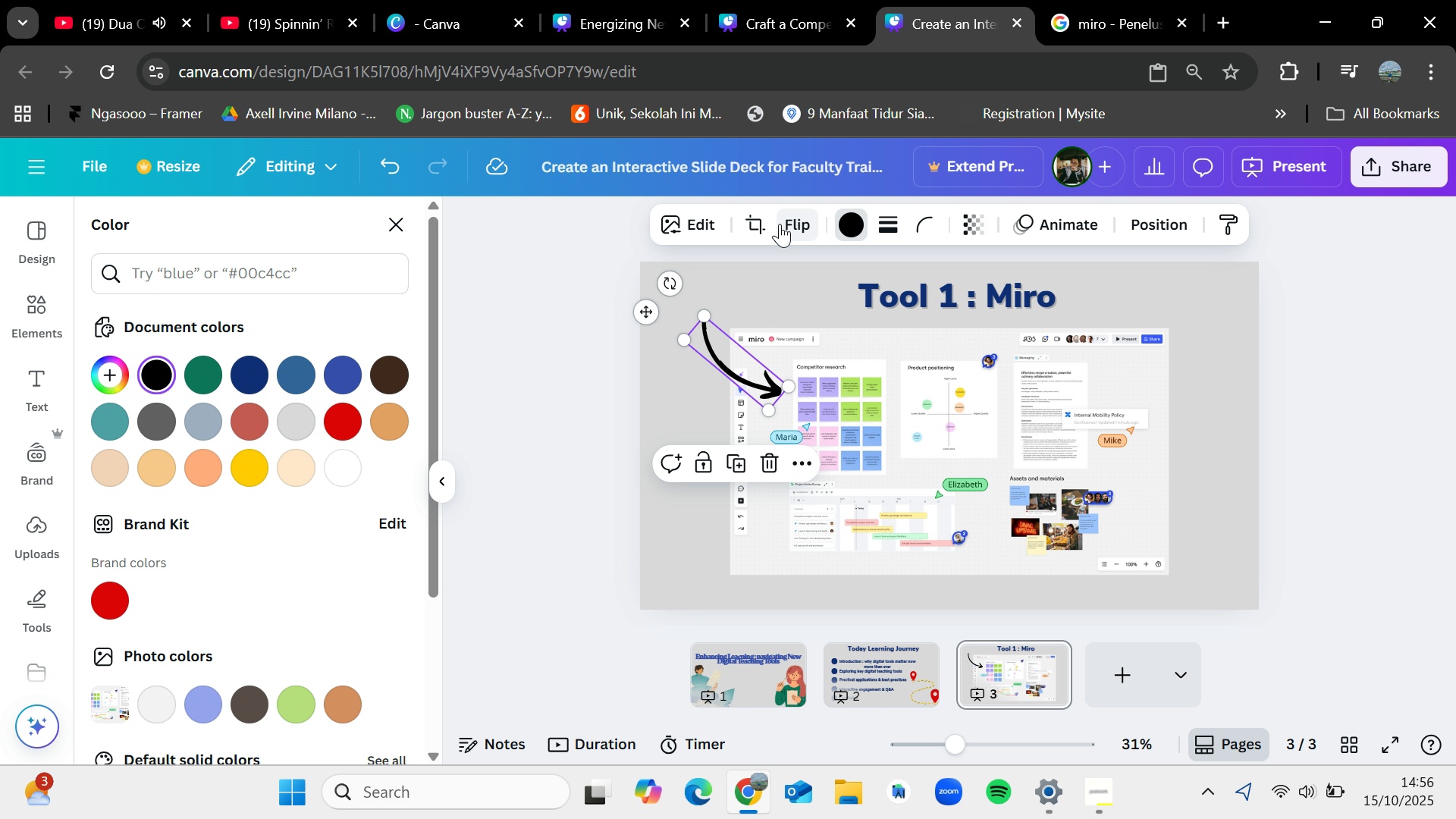 
left_click([780, 224])
 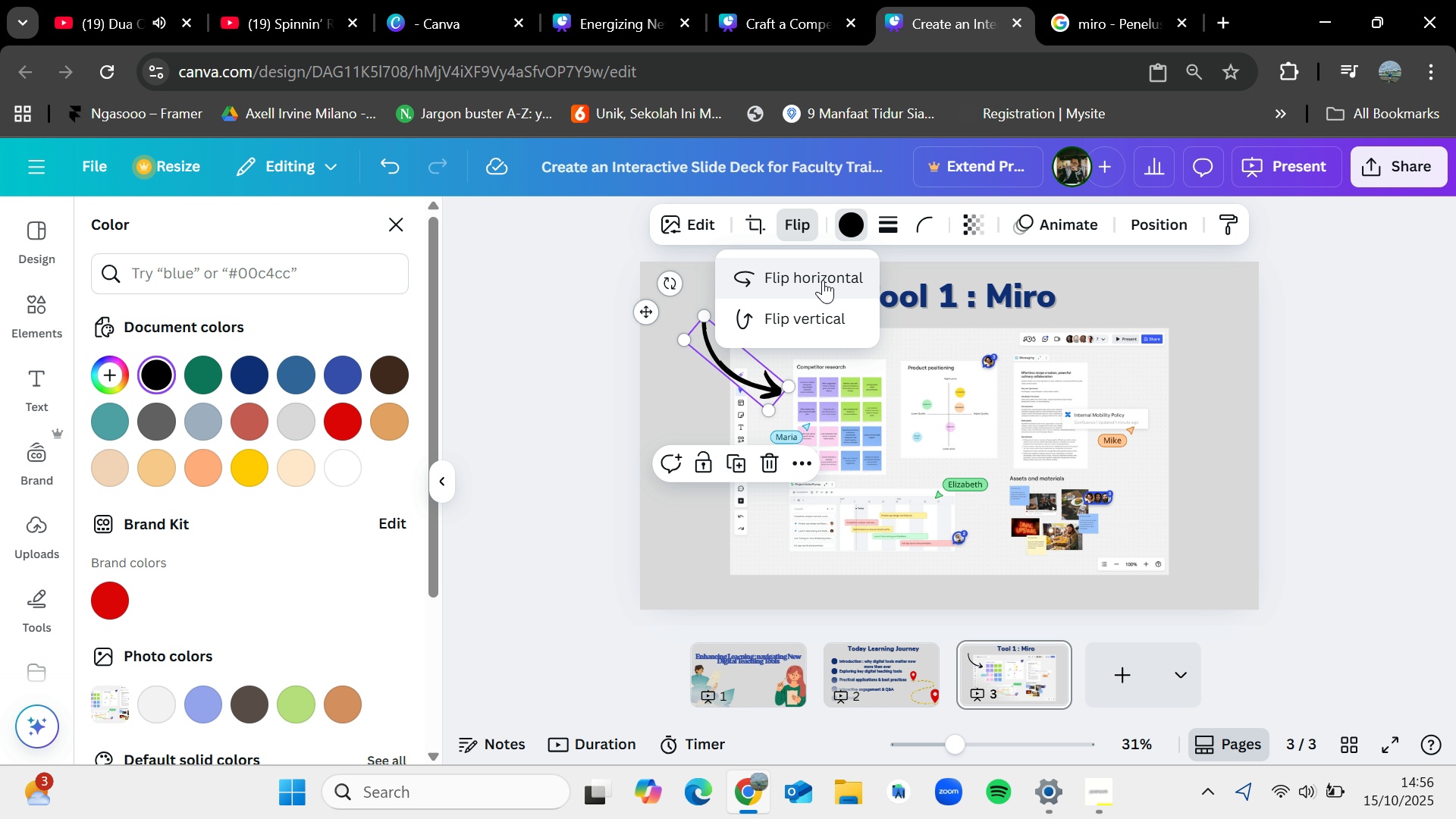 
left_click([823, 280])
 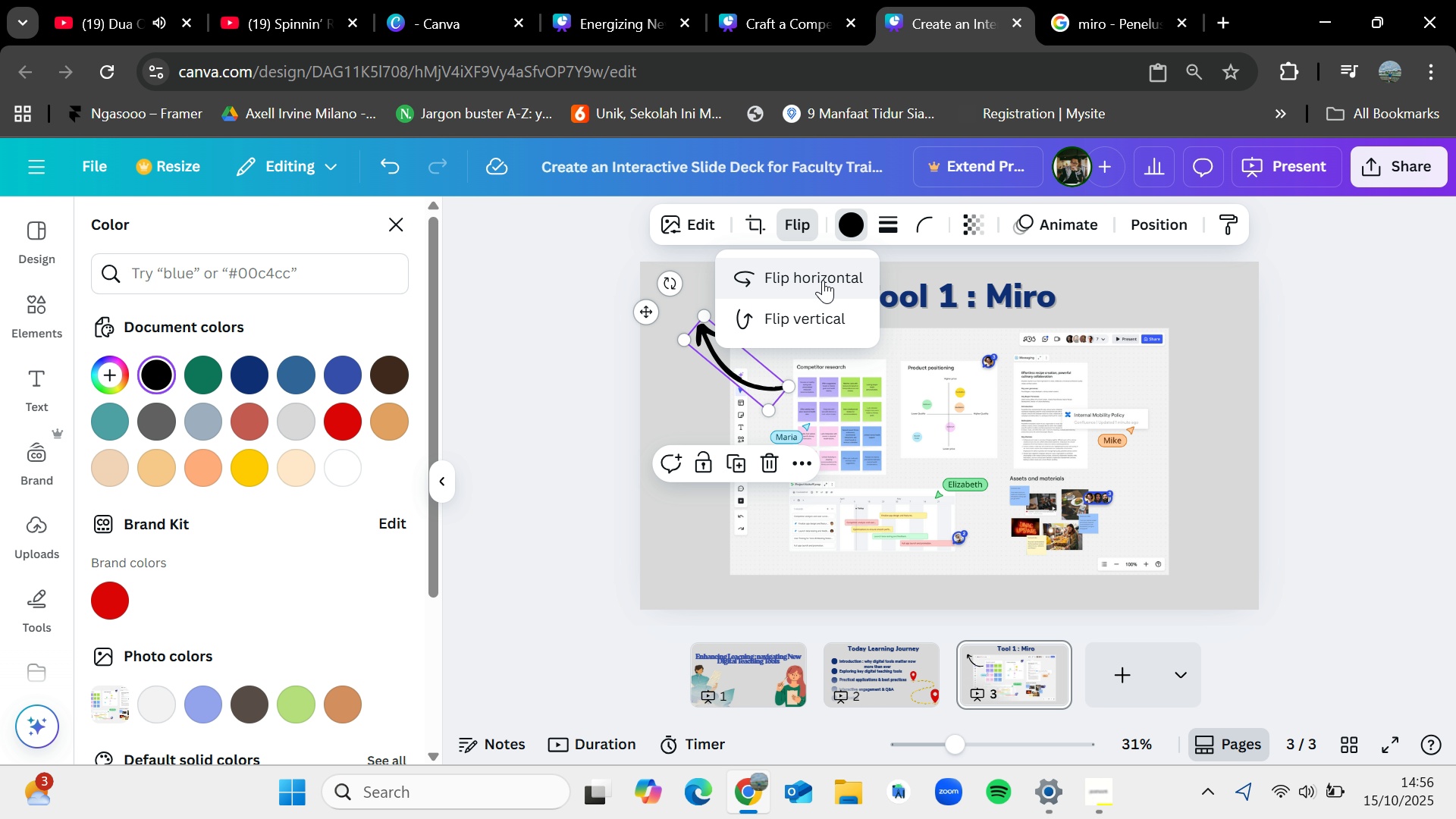 
left_click([823, 280])
 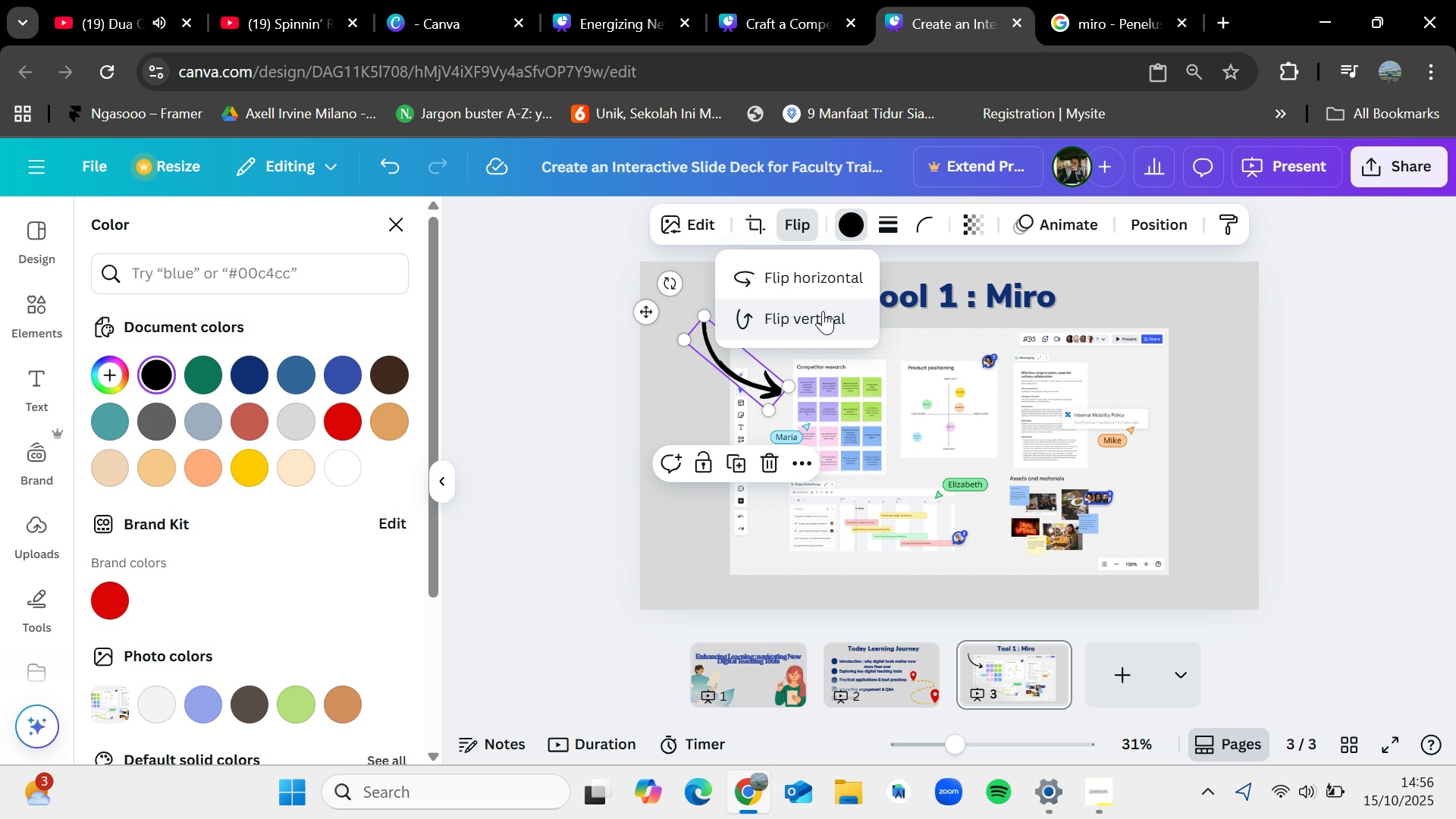 
left_click([823, 311])
 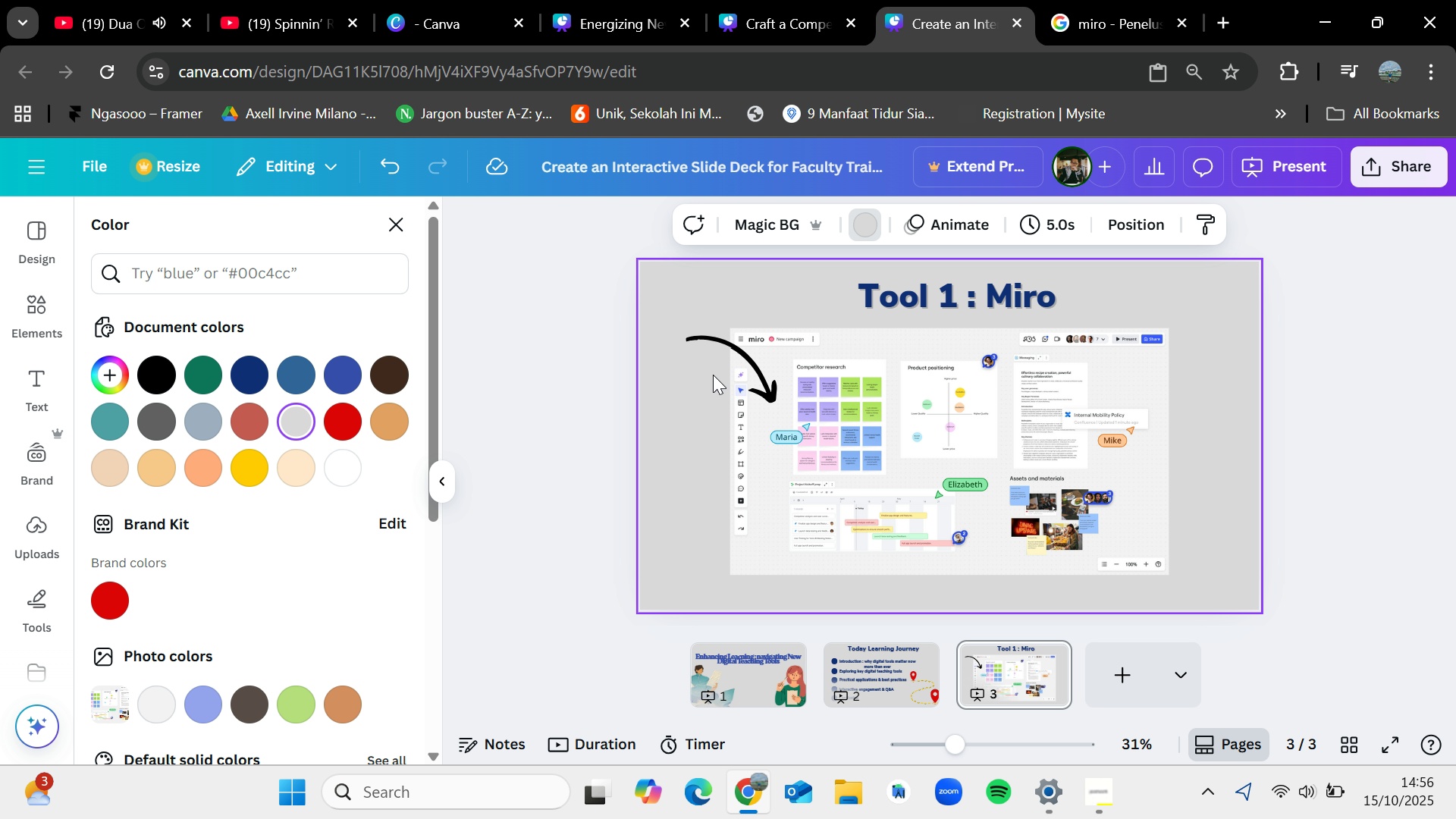 
left_click_drag(start_coordinate=[730, 358], to_coordinate=[745, 349])
 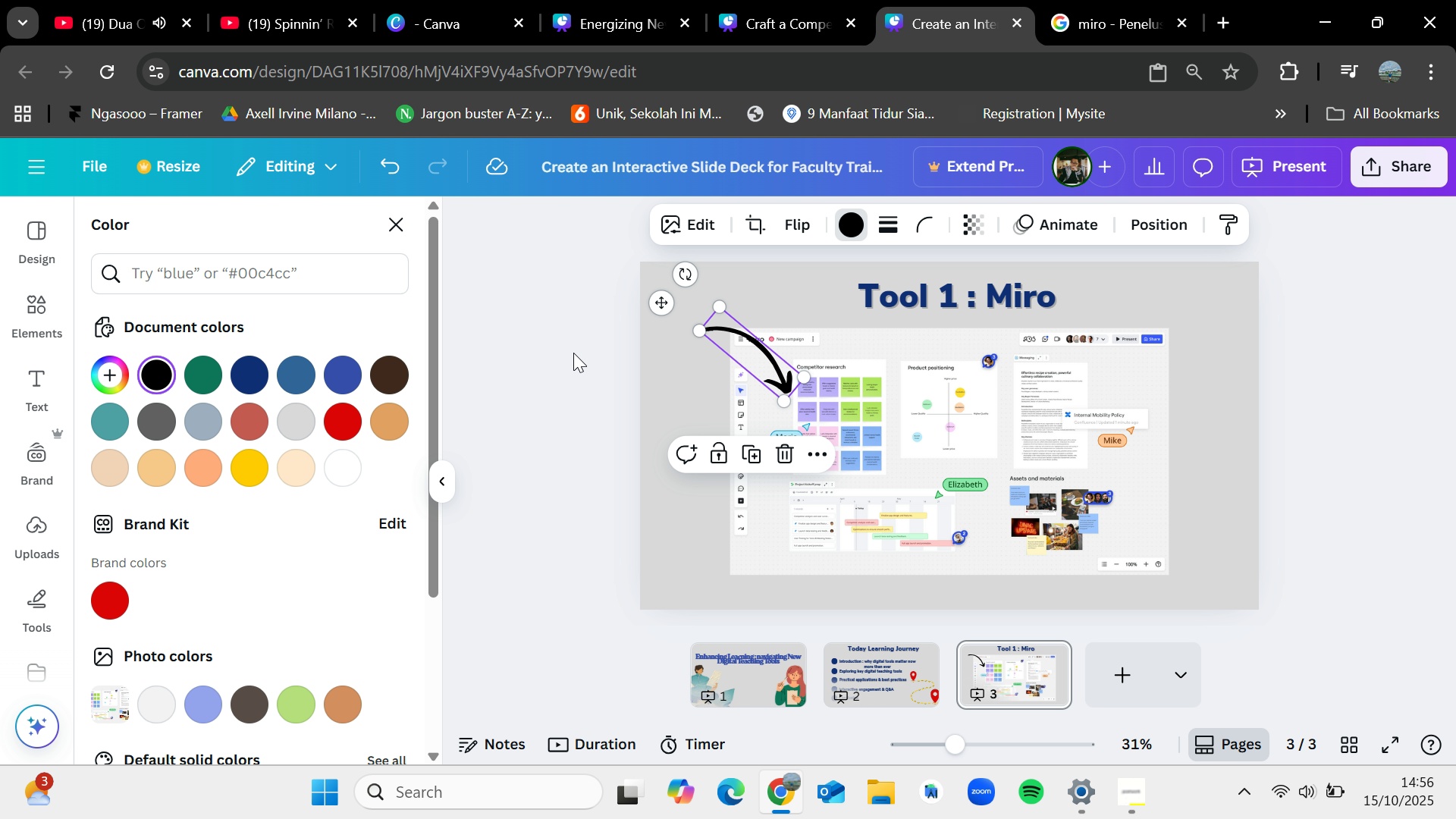 
left_click([573, 353])
 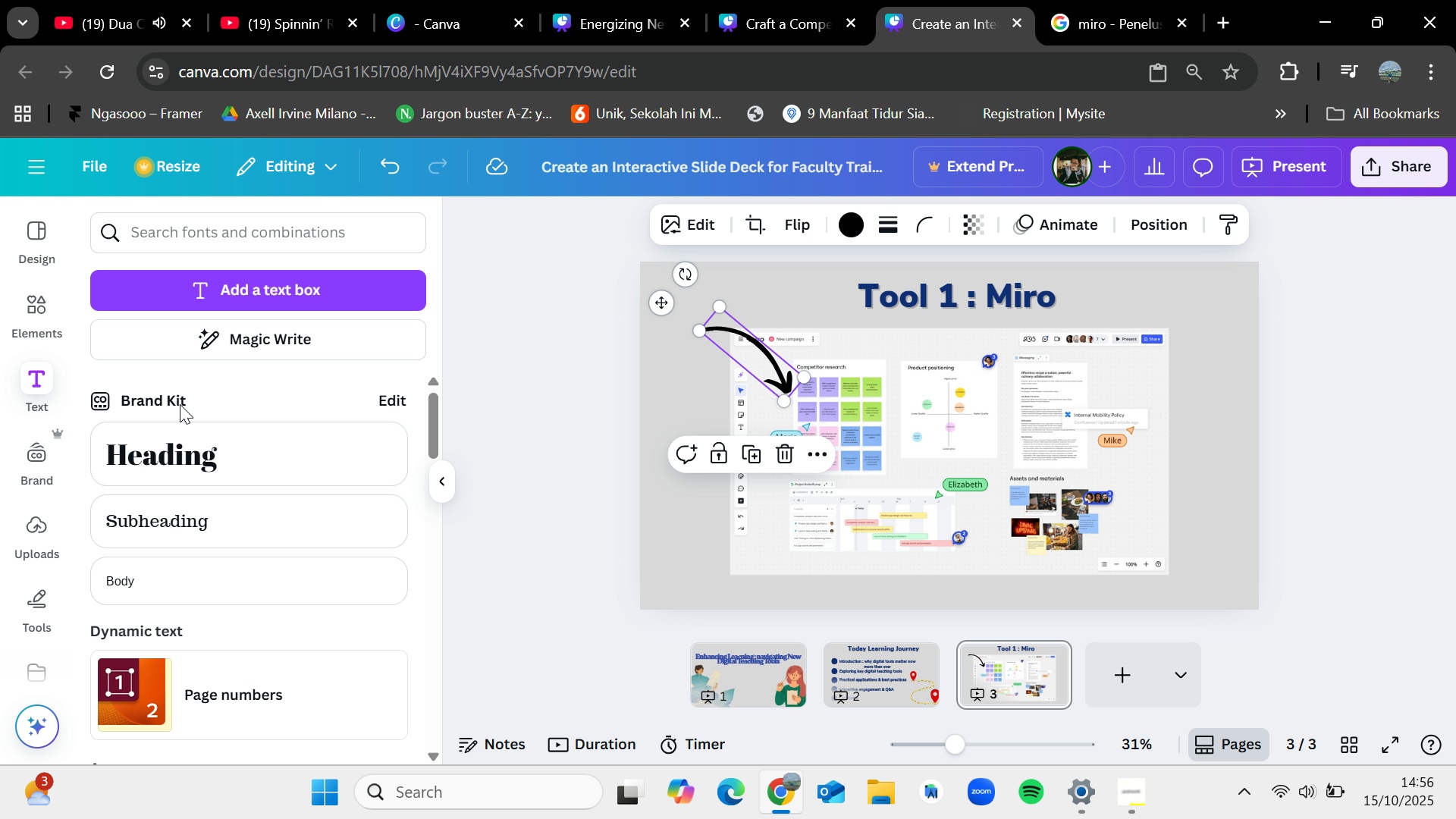 
left_click_drag(start_coordinate=[196, 444], to_coordinate=[732, 298])
 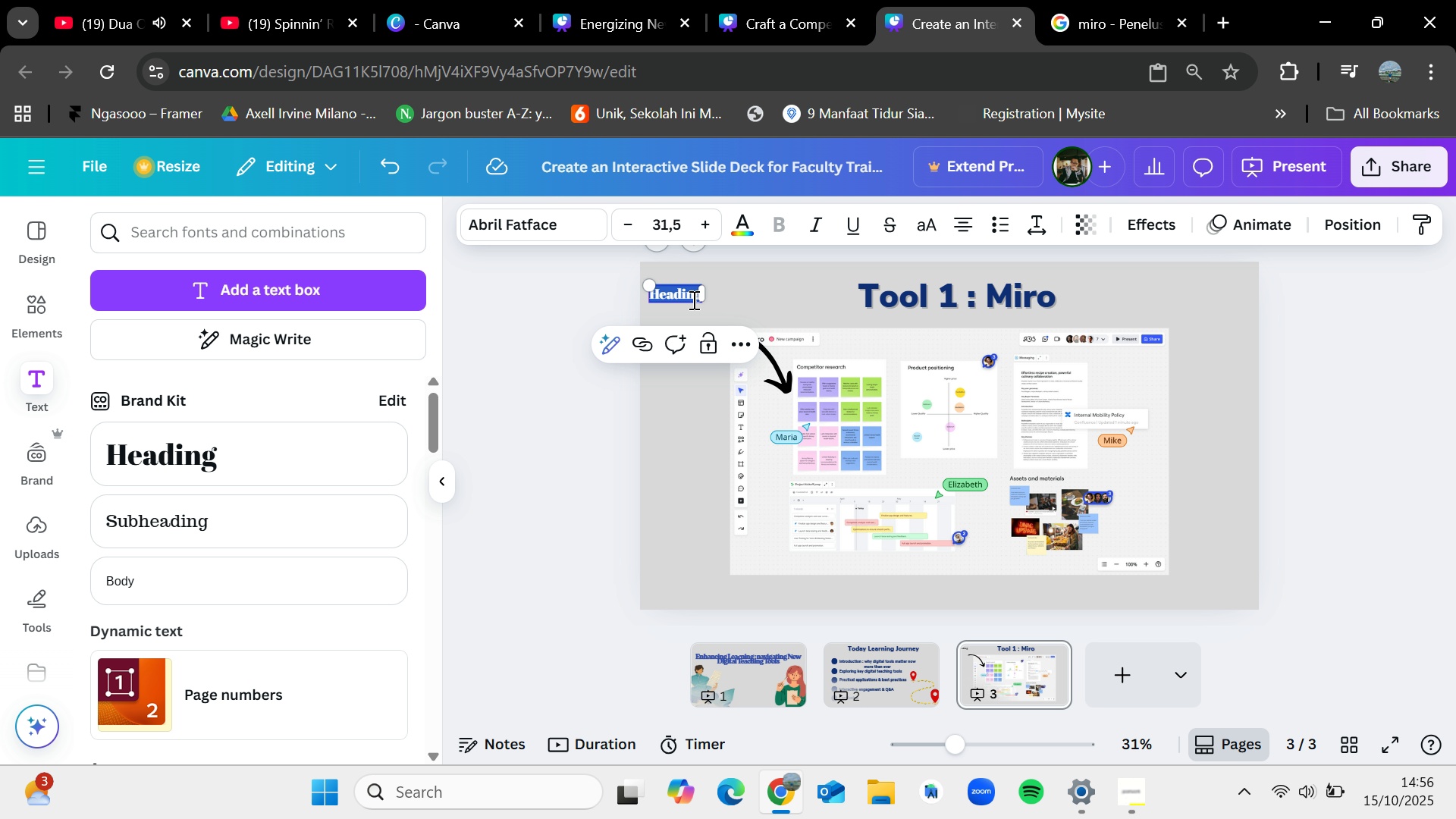 
key(Backspace)
type(Defination)
 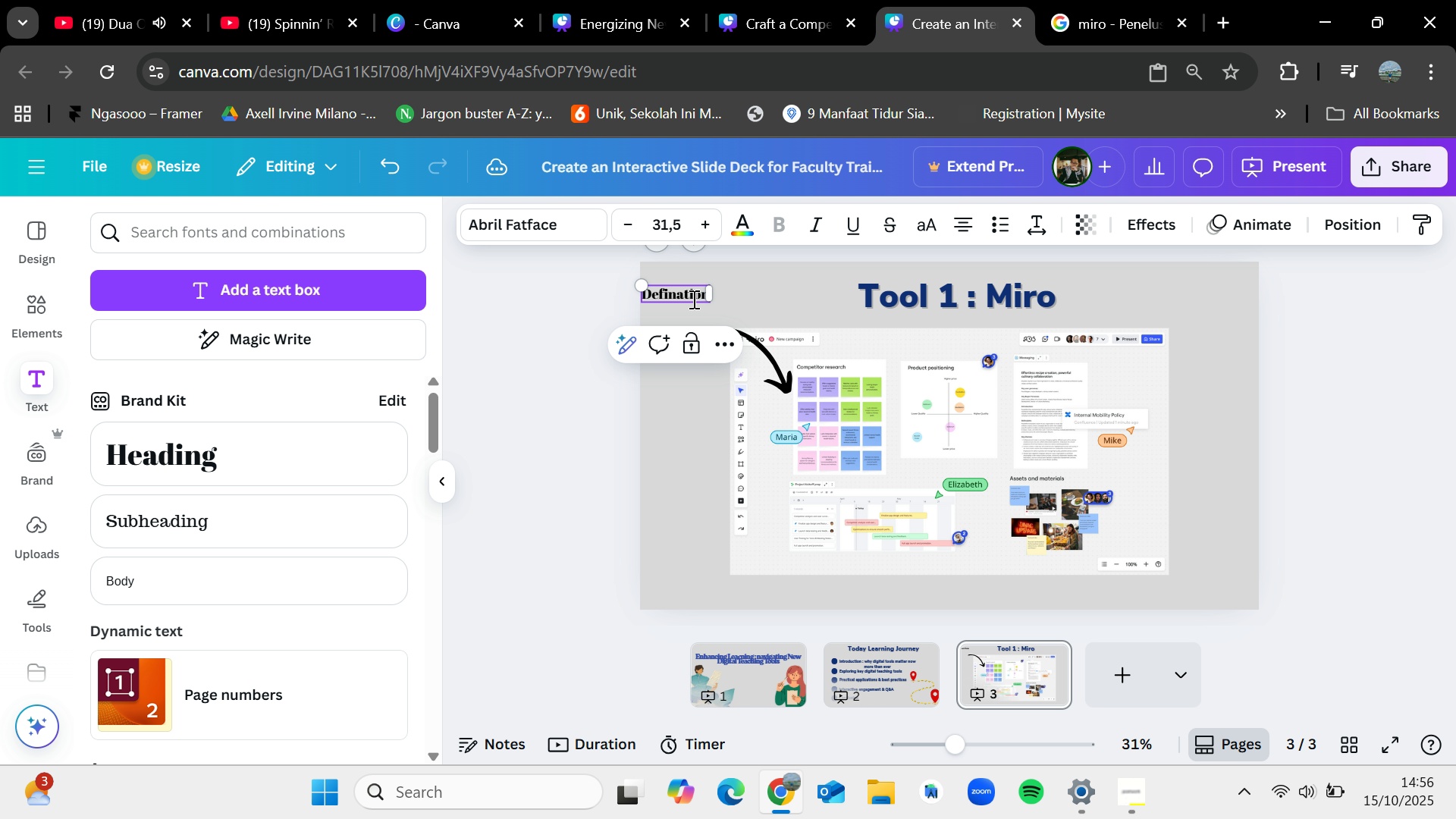 
left_click([549, 349])
 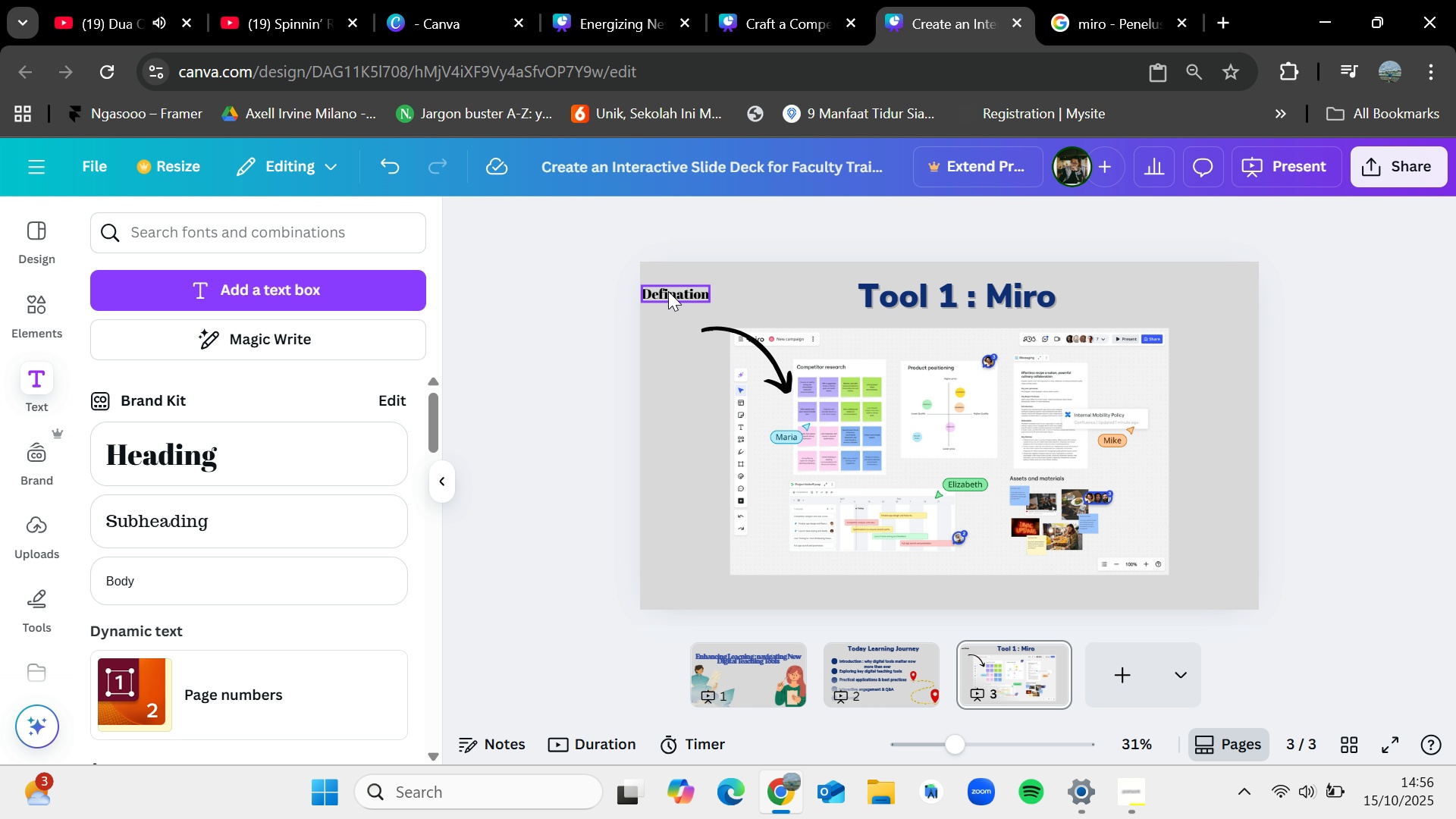 
left_click_drag(start_coordinate=[669, 291], to_coordinate=[677, 303])
 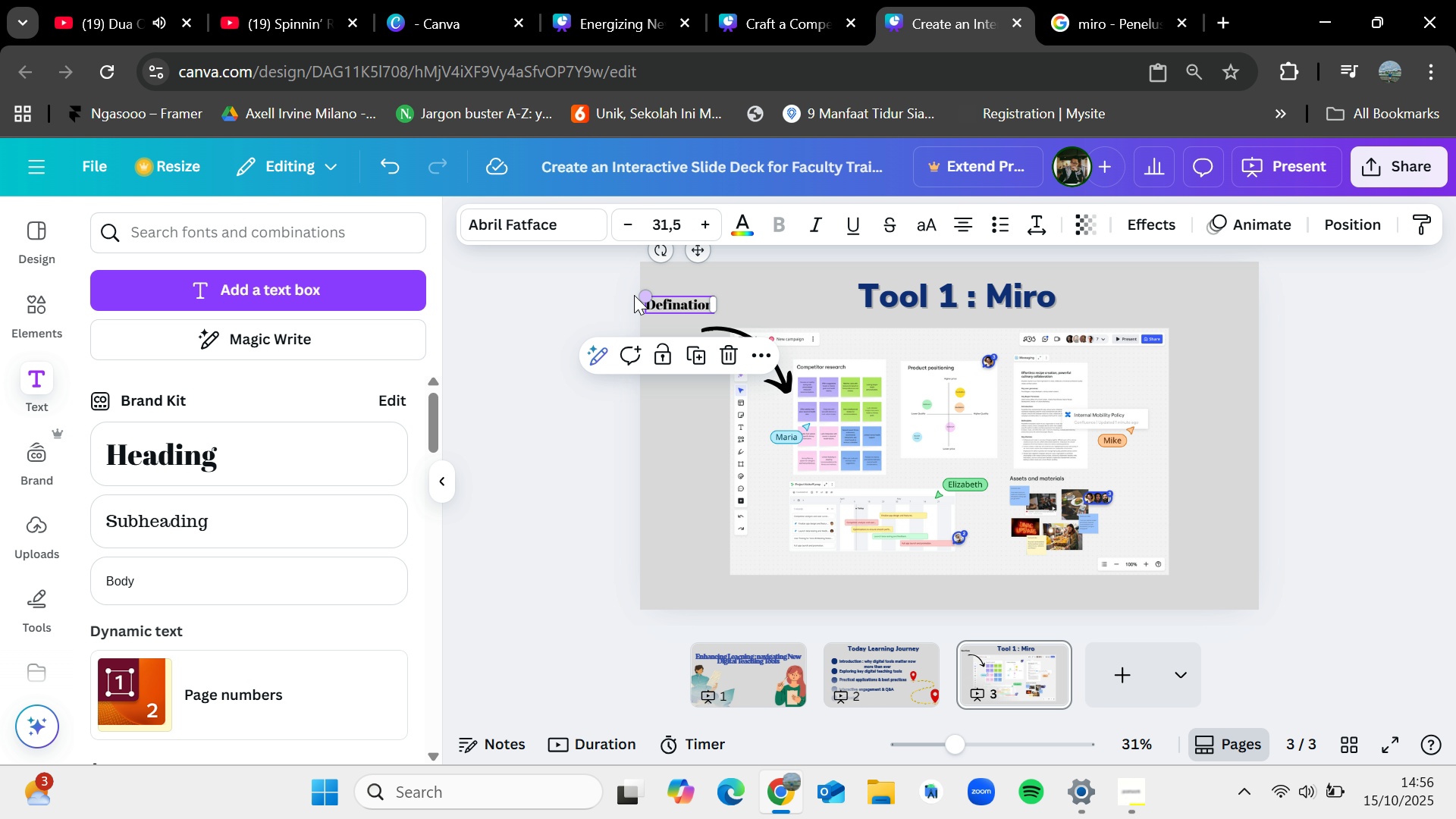 
left_click_drag(start_coordinate=[647, 297], to_coordinate=[625, 287])
 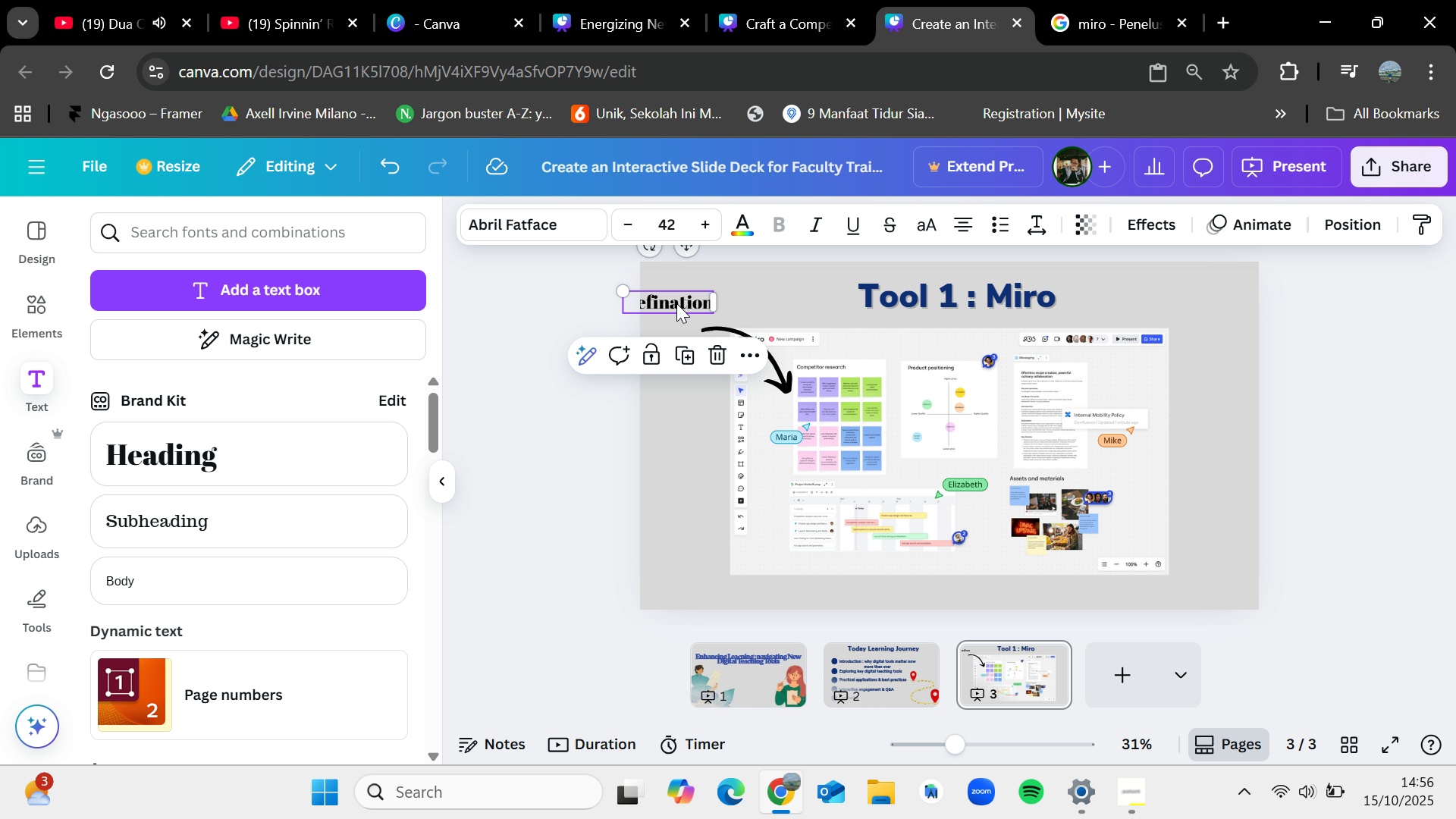 
left_click_drag(start_coordinate=[676, 303], to_coordinate=[701, 306])
 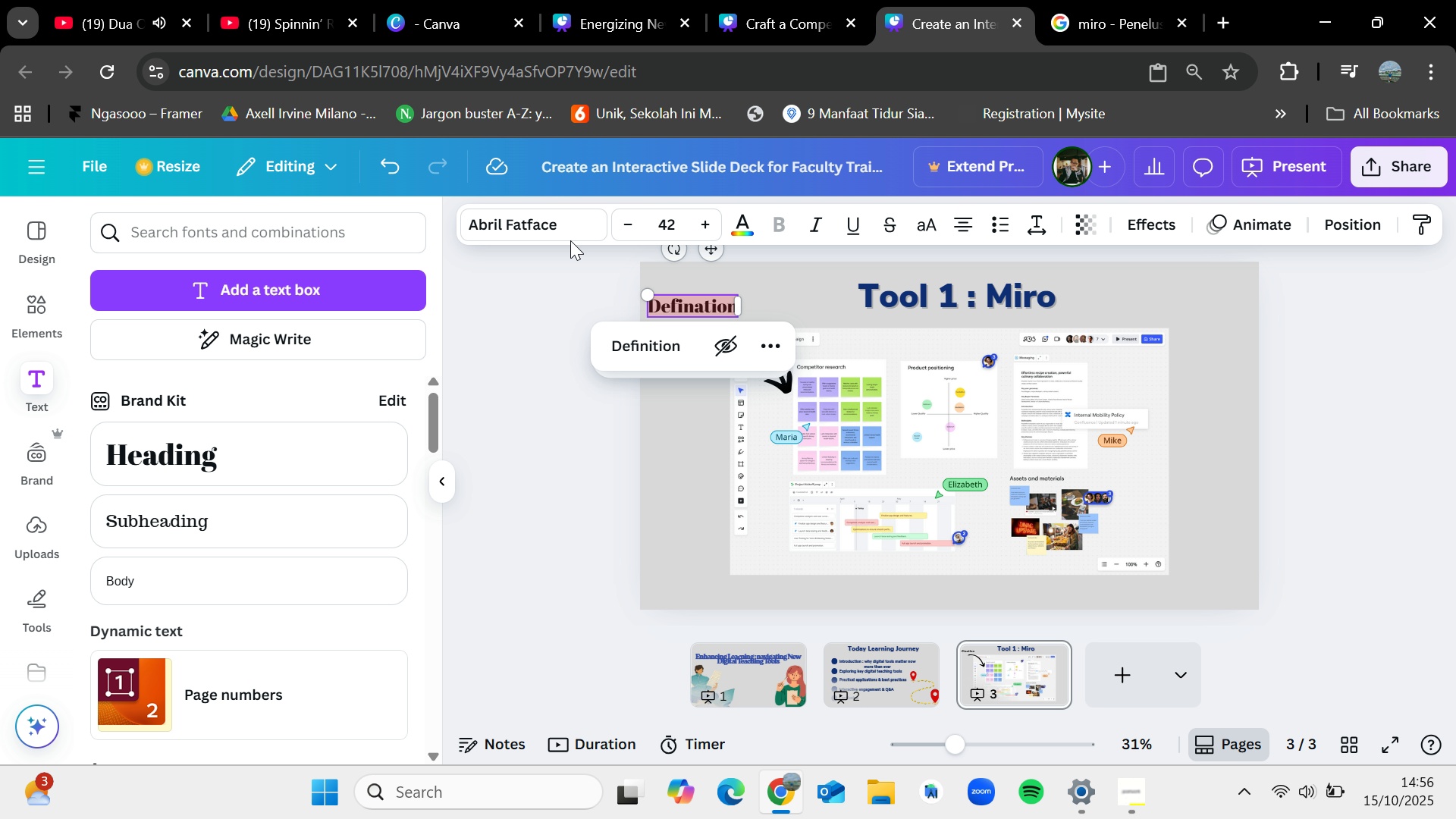 
mouse_move([556, 268])
 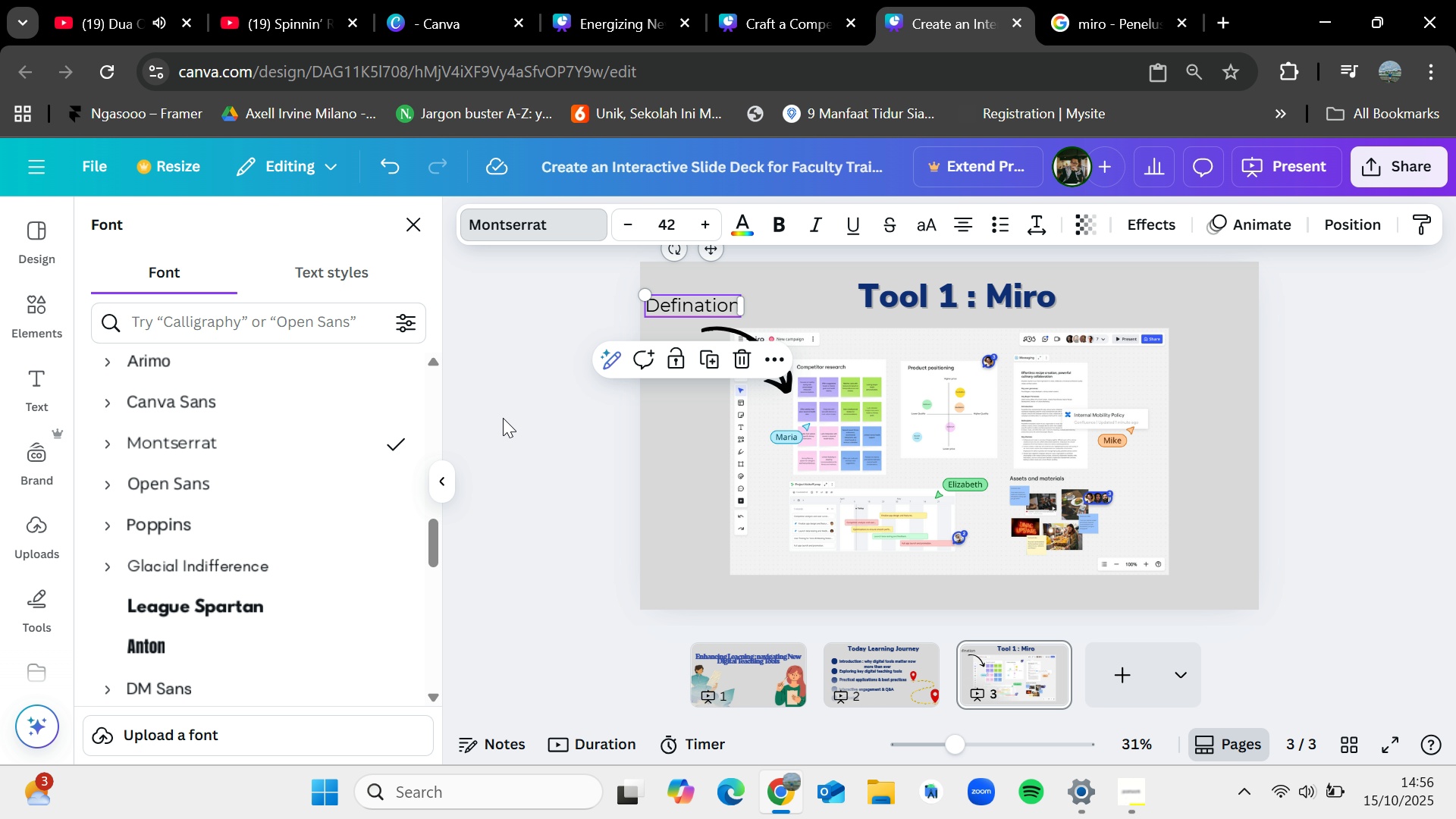 
wait(6.04)
 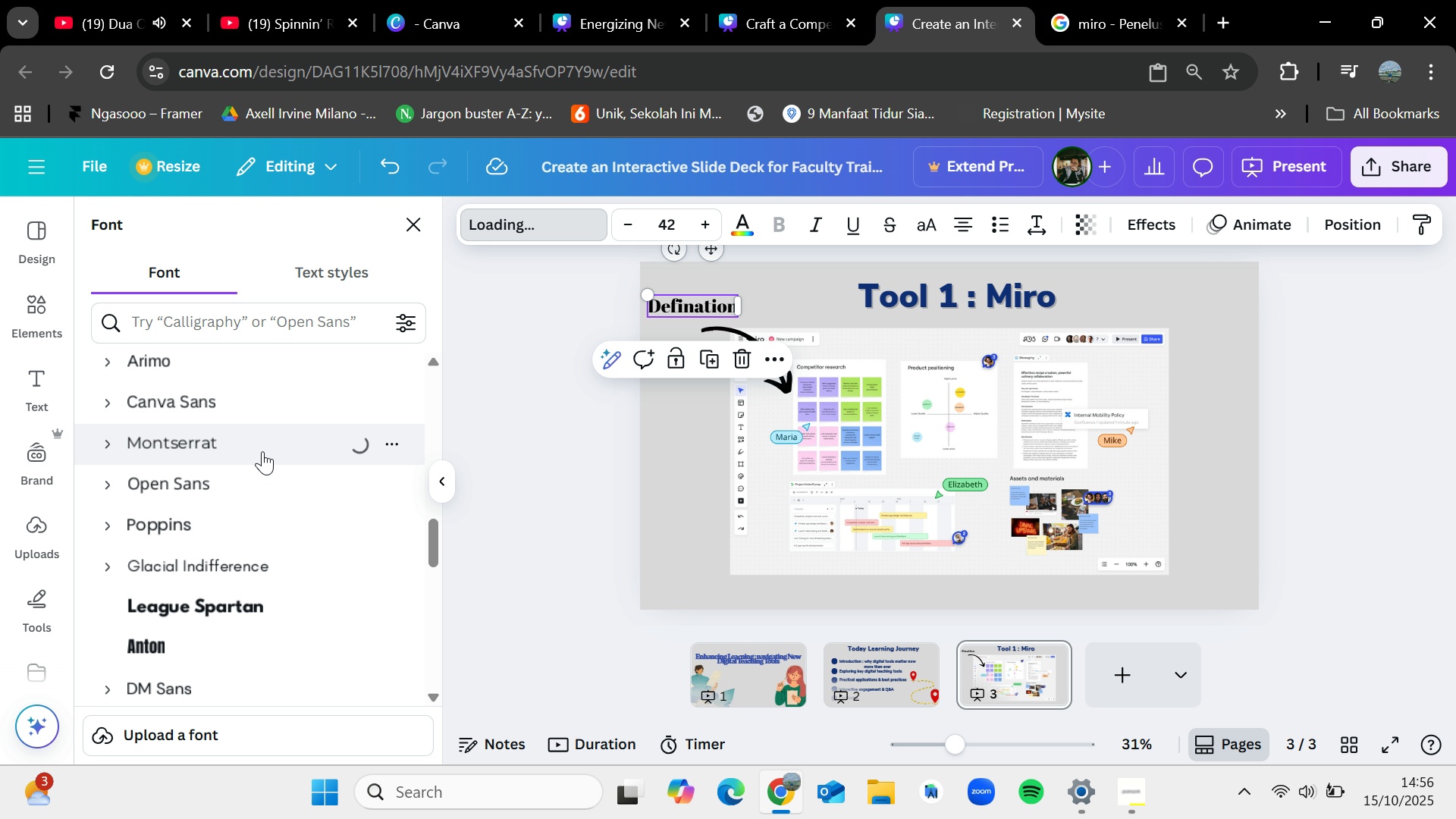 
left_click([284, 576])
 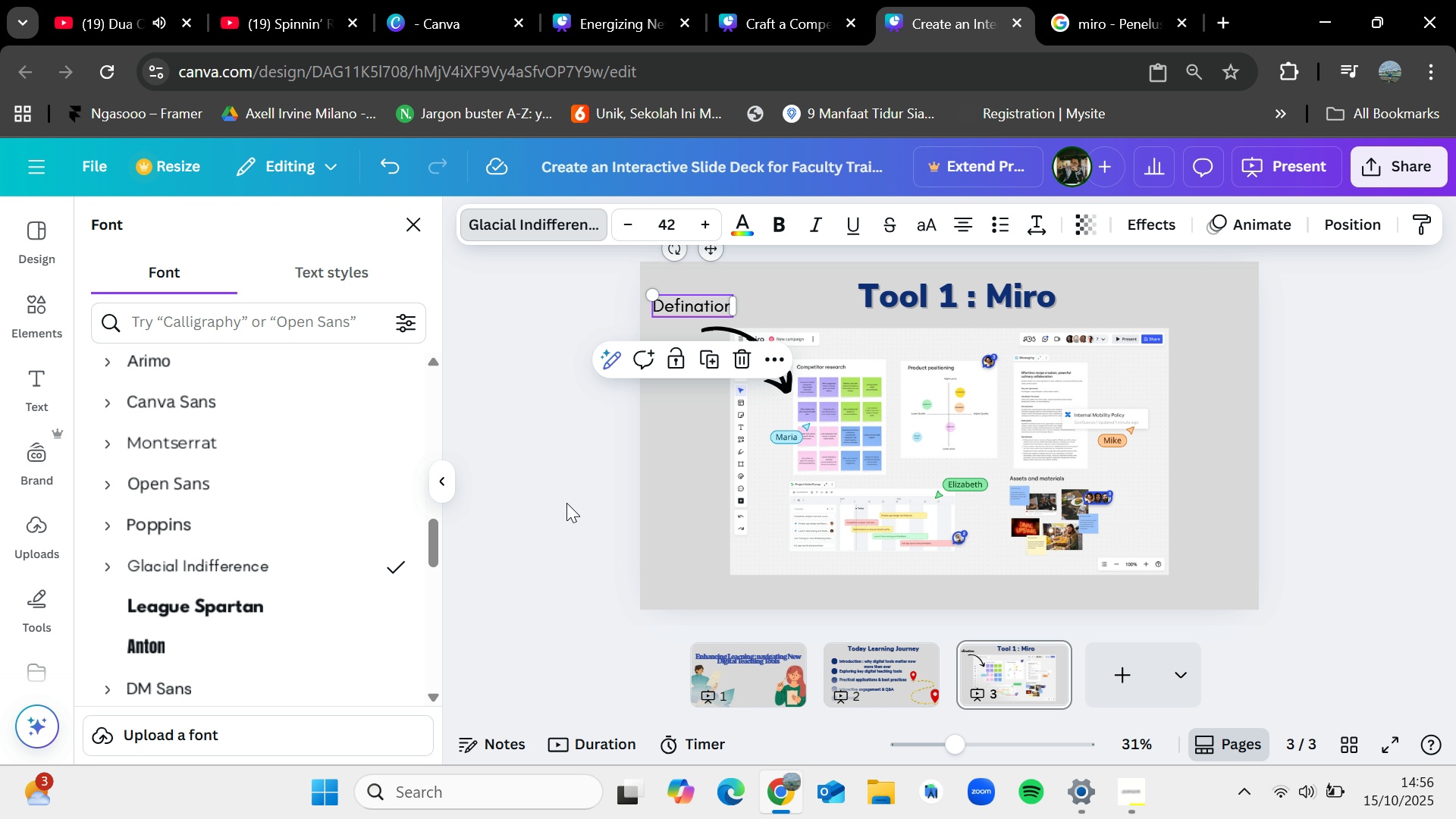 
double_click([566, 503])
 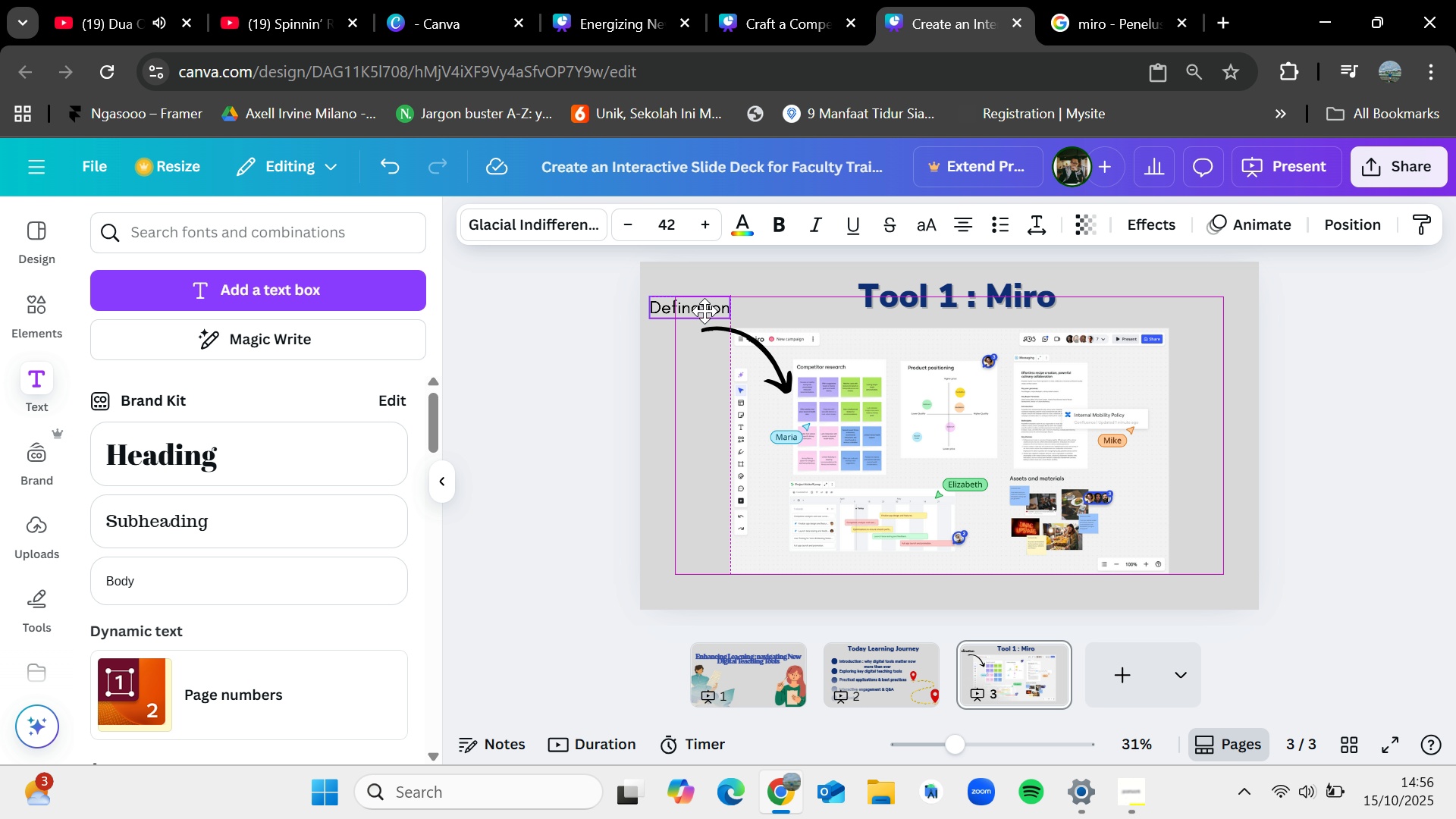 
wait(6.16)
 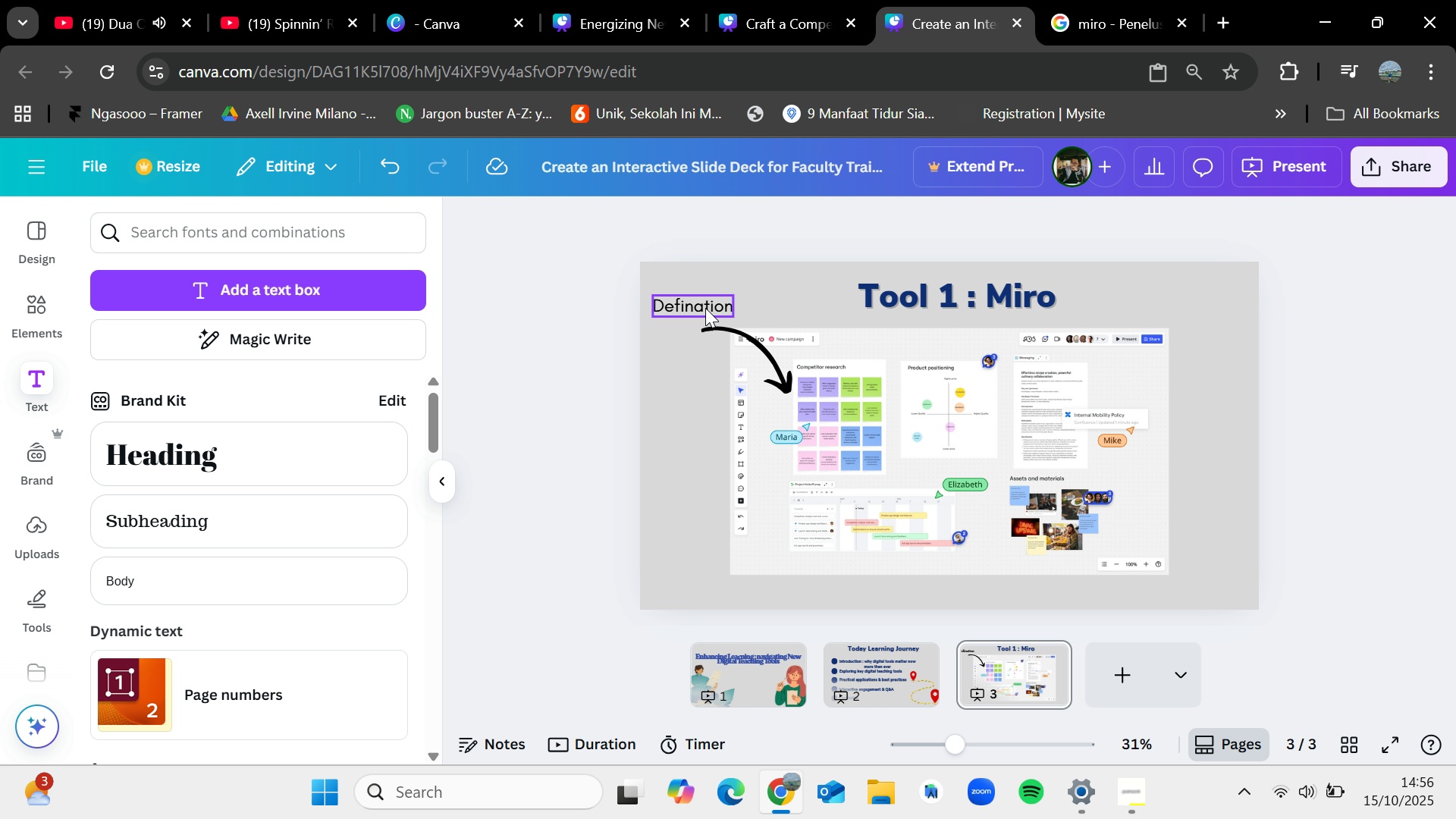 
left_click([780, 378])
 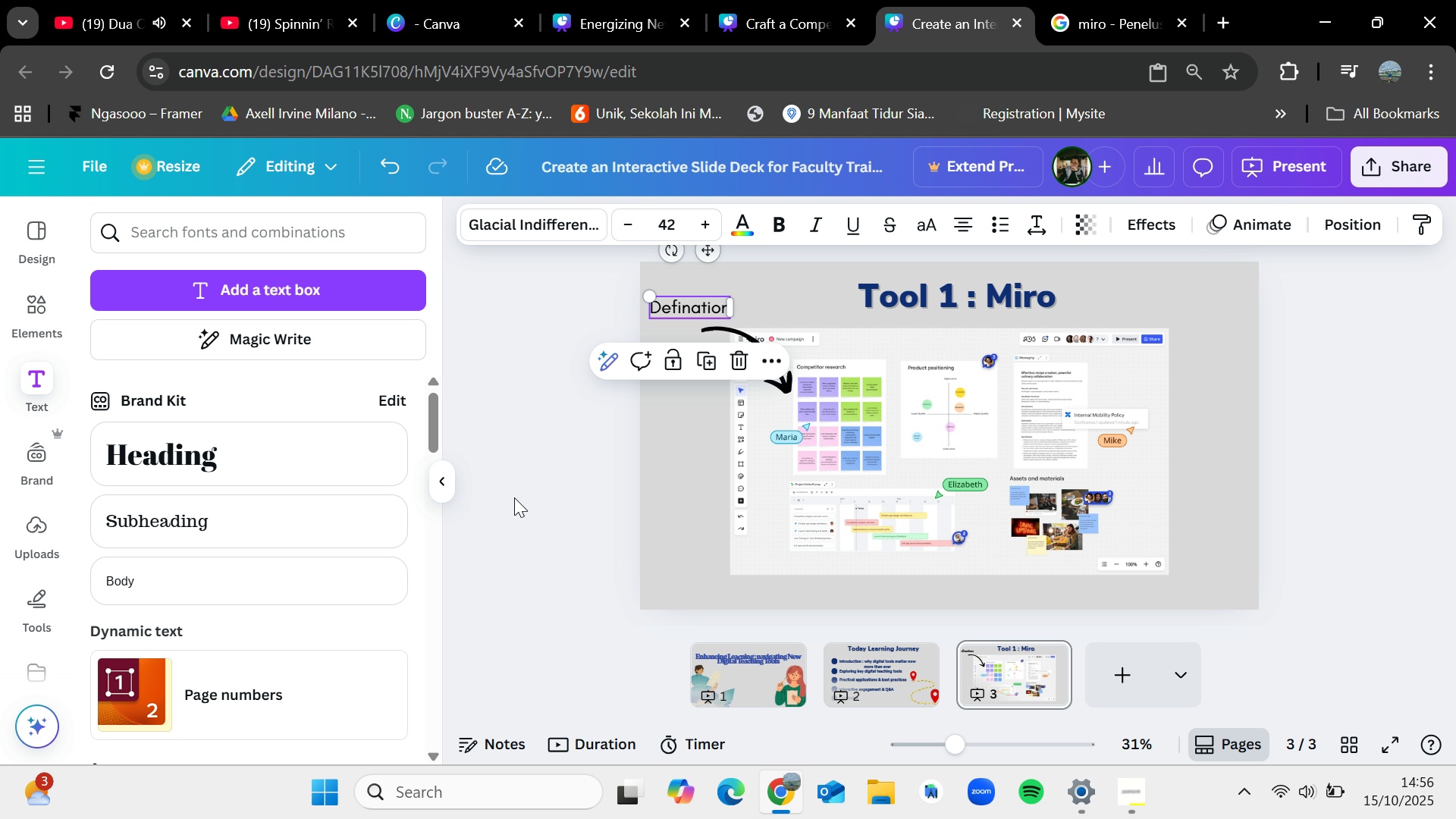 
left_click([494, 497])
 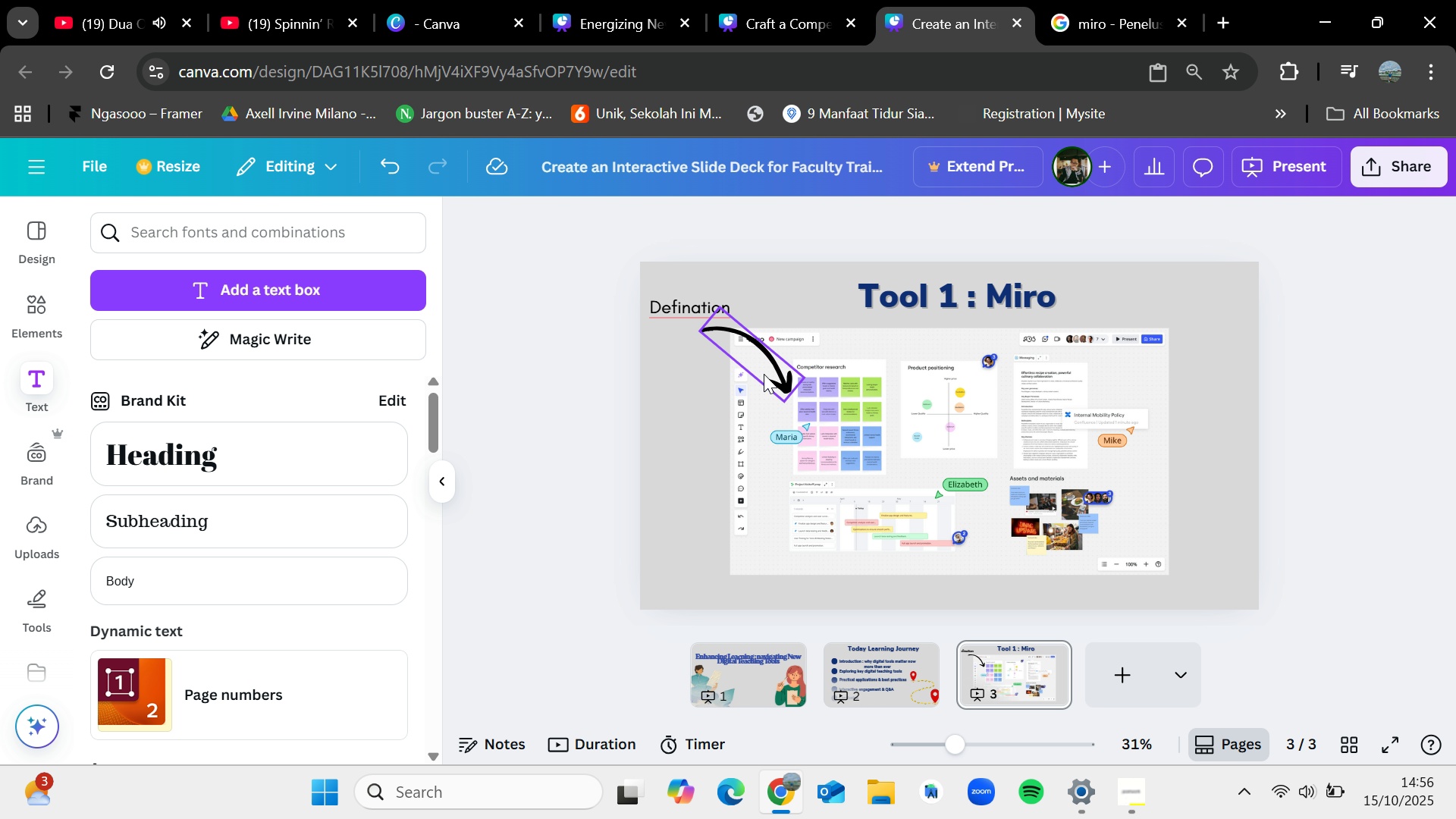 
left_click([765, 374])
 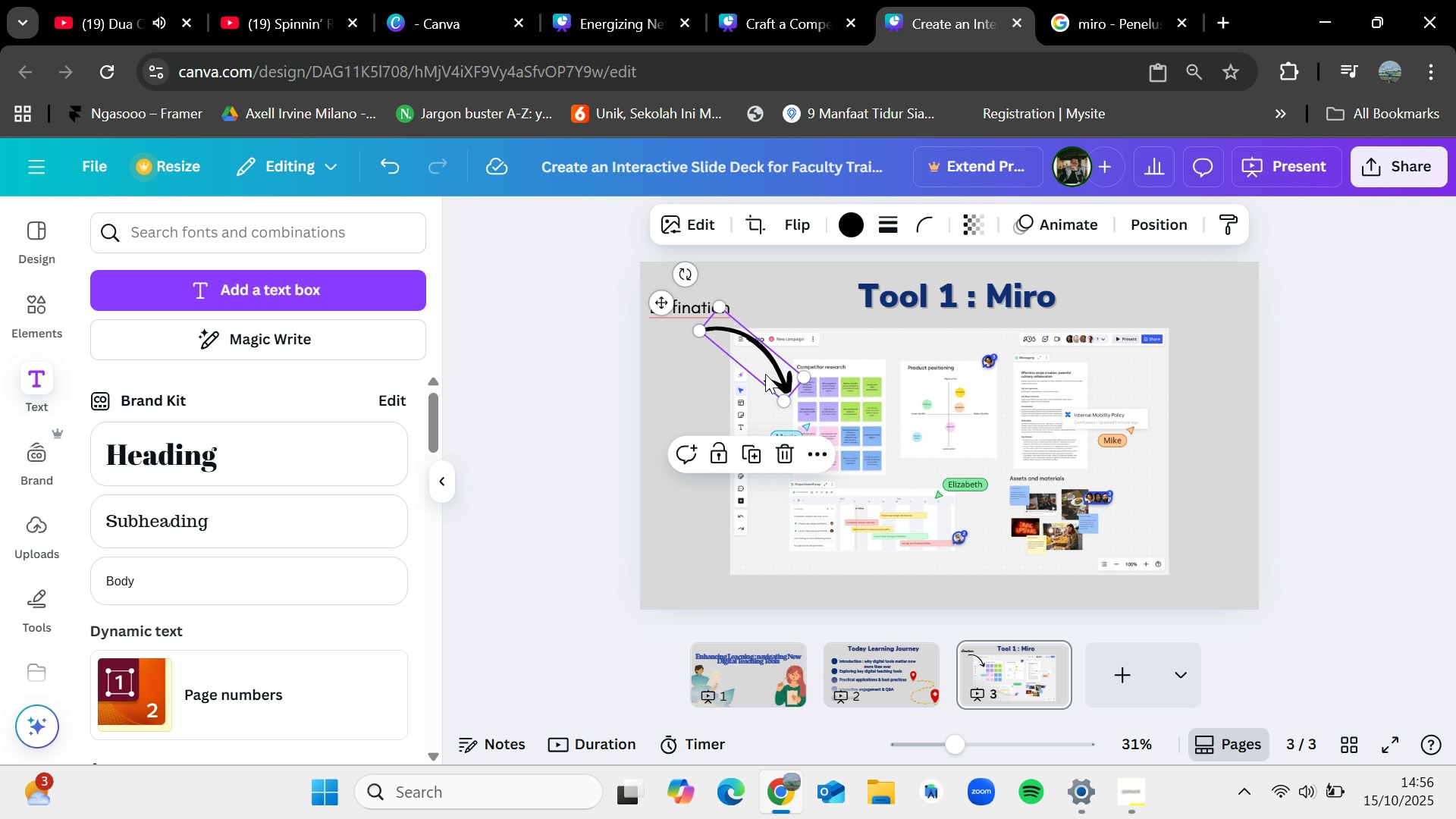 
key(Control+C)
 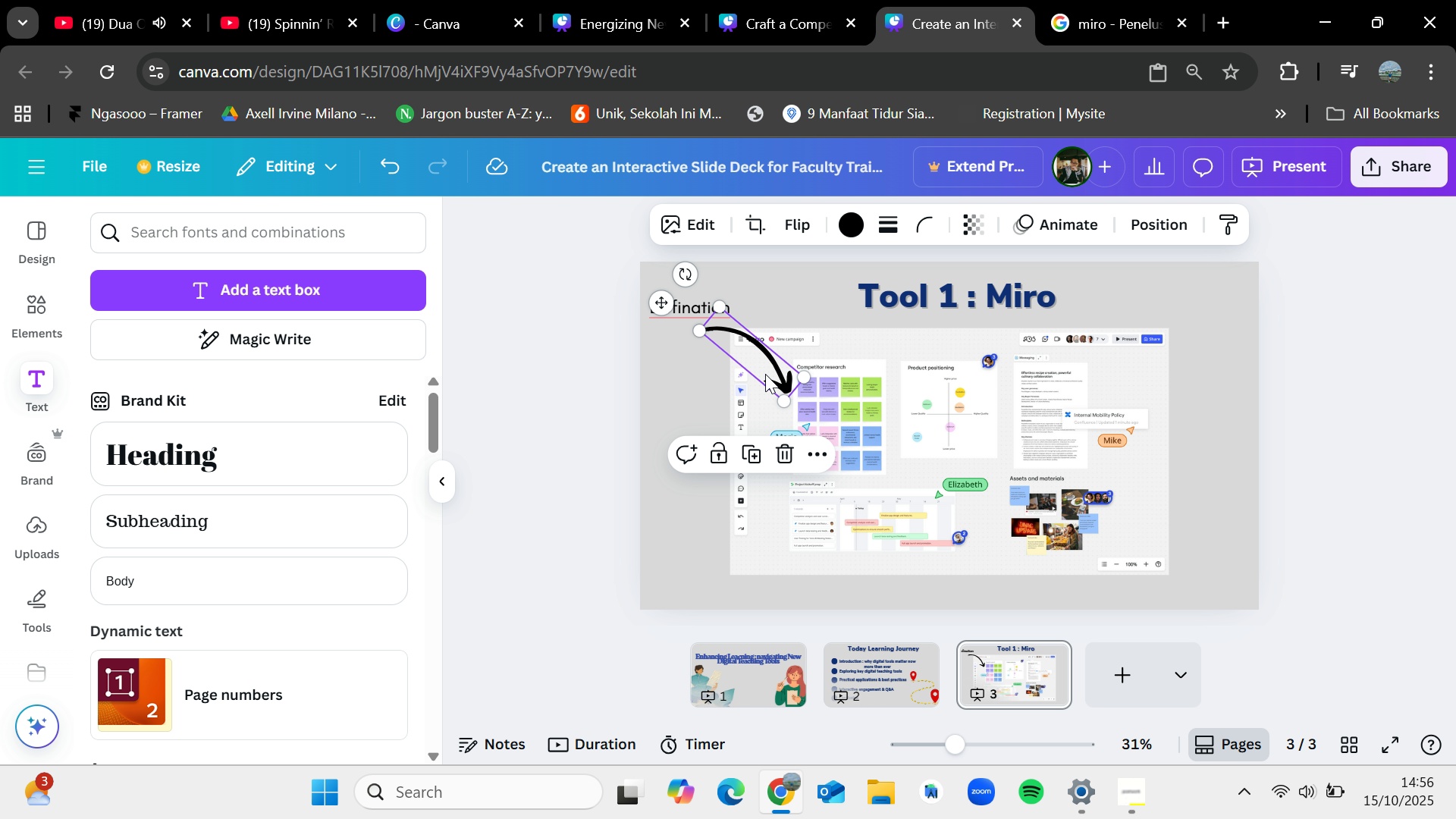 
key(Control+V)
 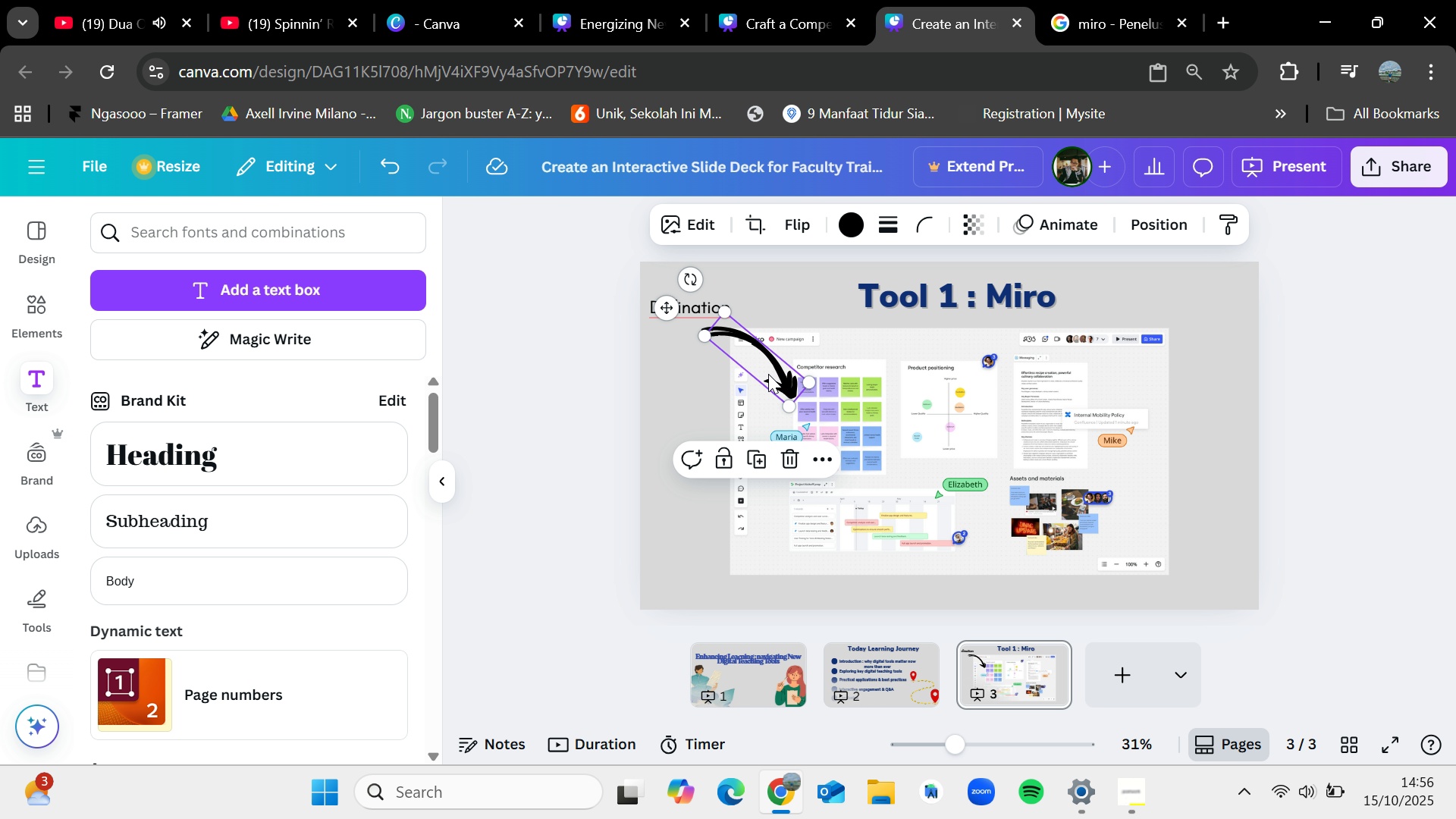 
left_click_drag(start_coordinate=[769, 372], to_coordinate=[1167, 460])
 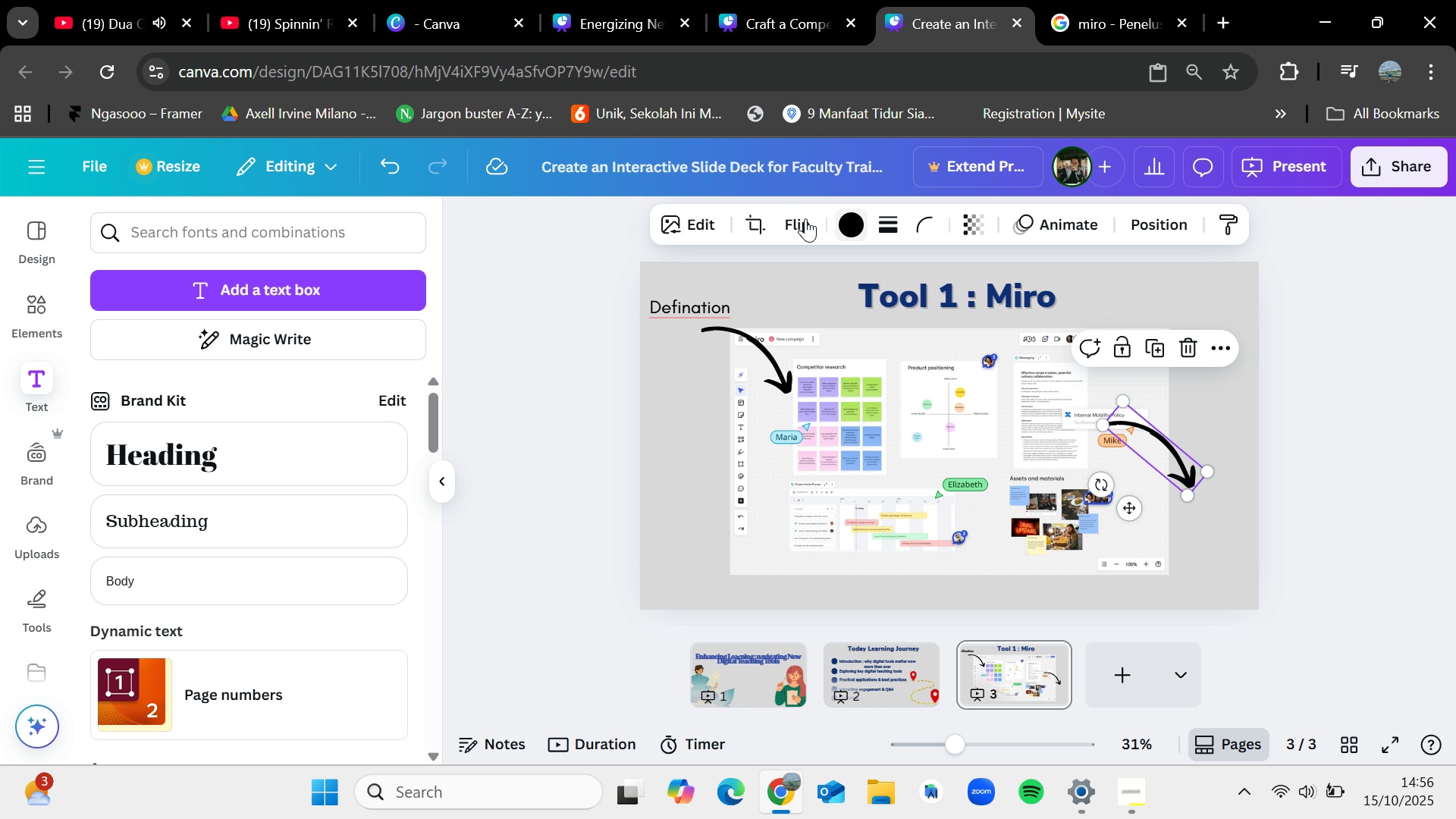 
left_click([804, 221])
 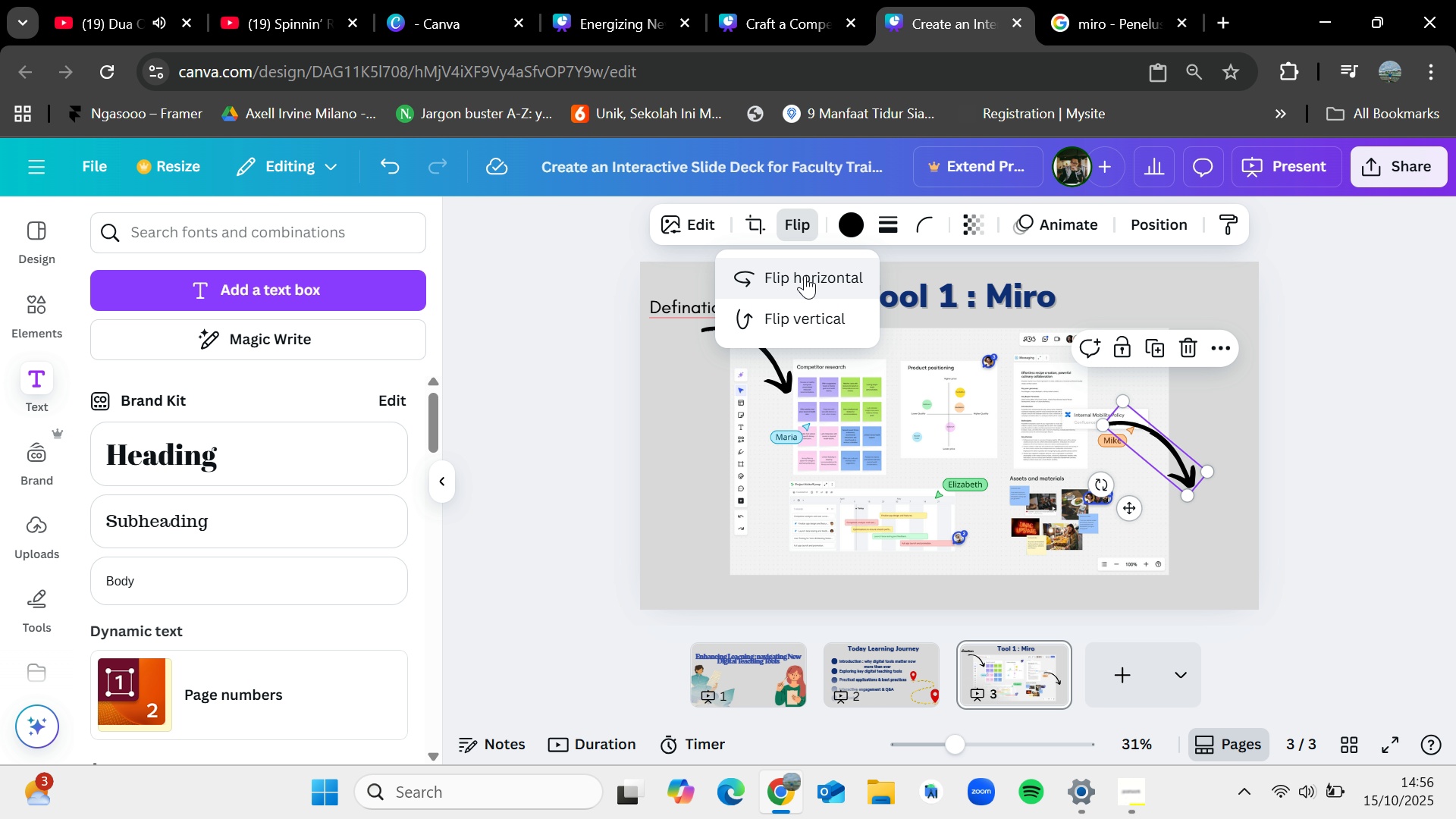 
left_click([805, 275])
 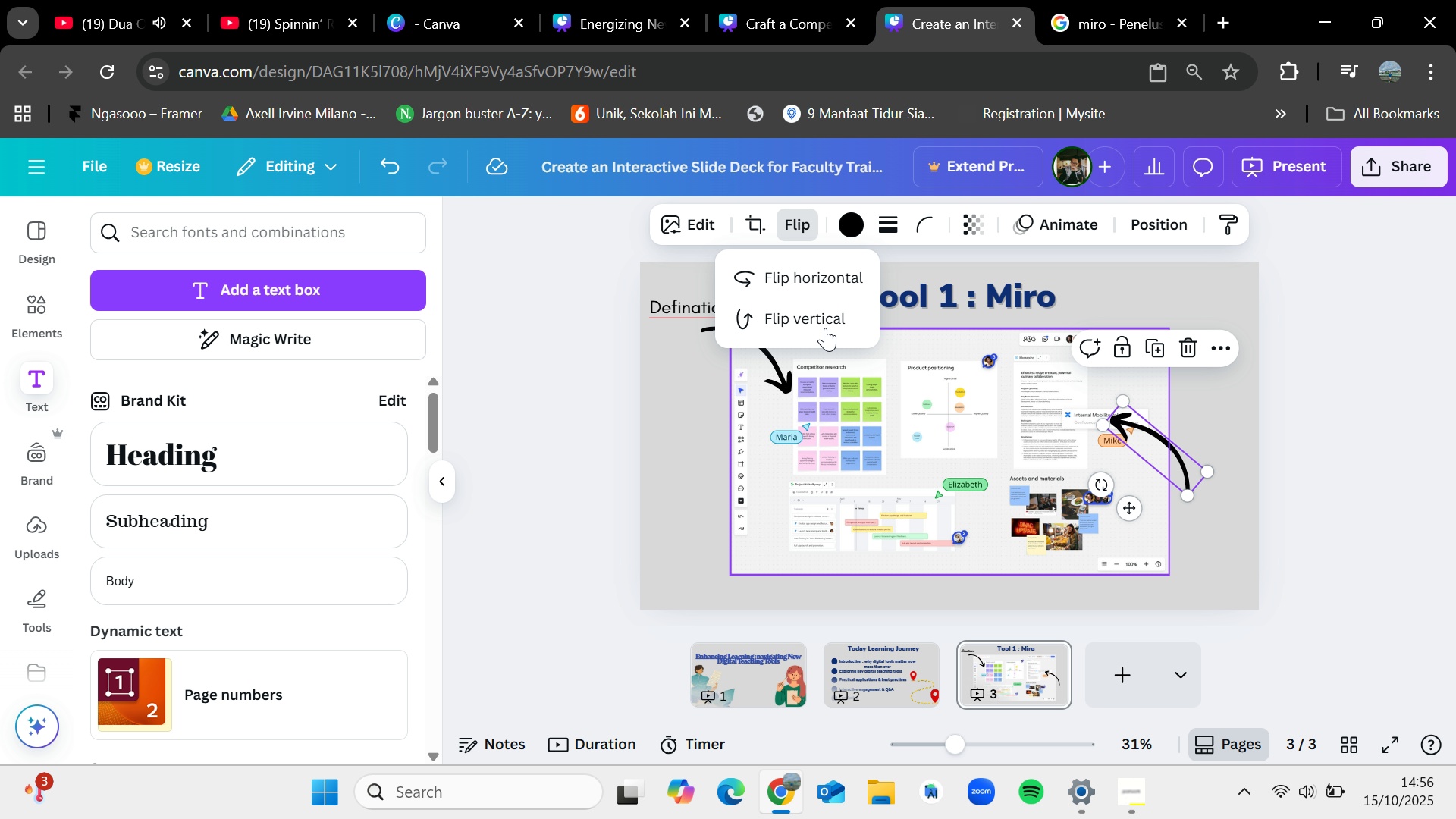 
left_click([801, 325])
 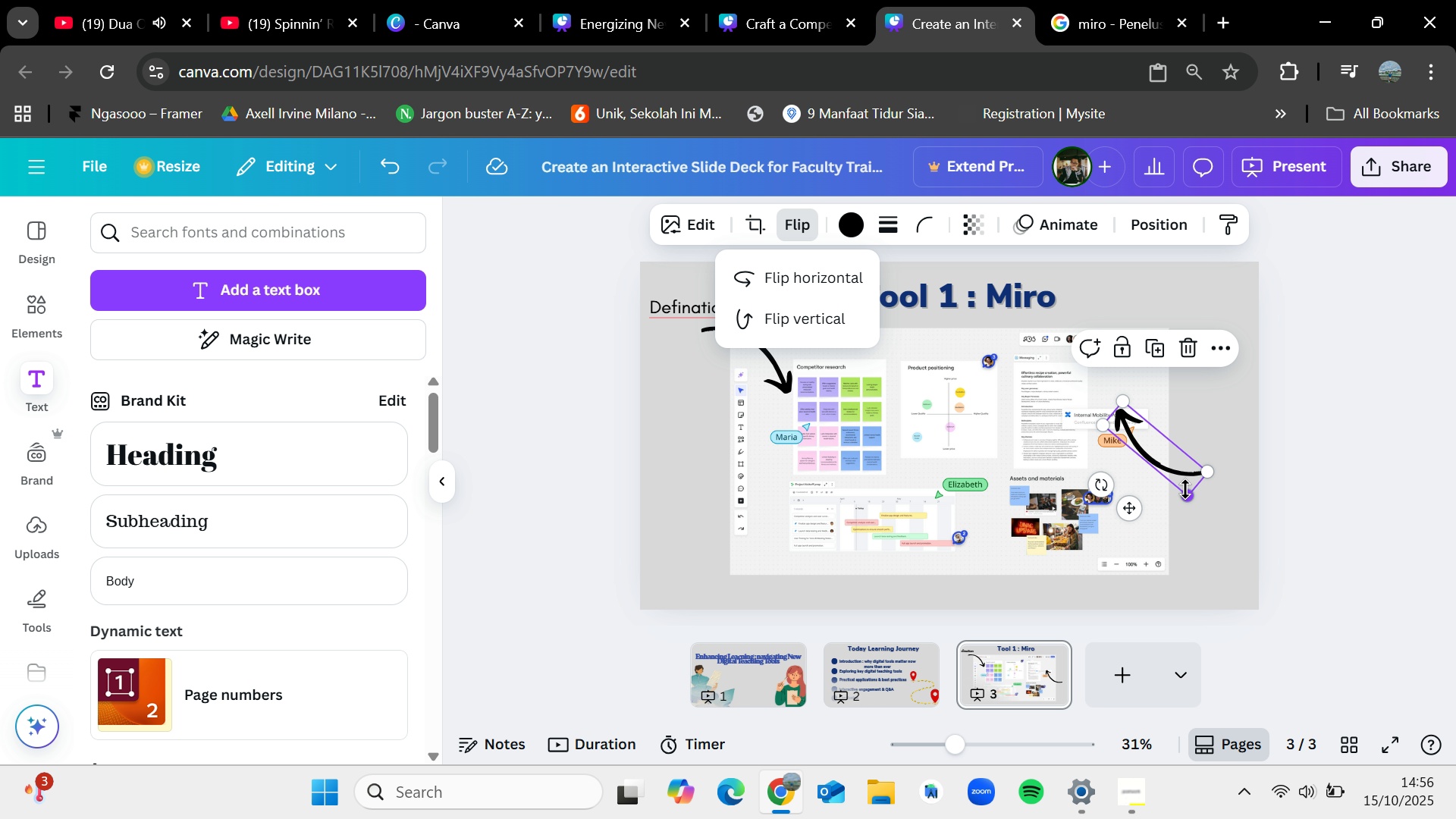 
left_click_drag(start_coordinate=[1100, 484], to_coordinate=[1109, 501])
 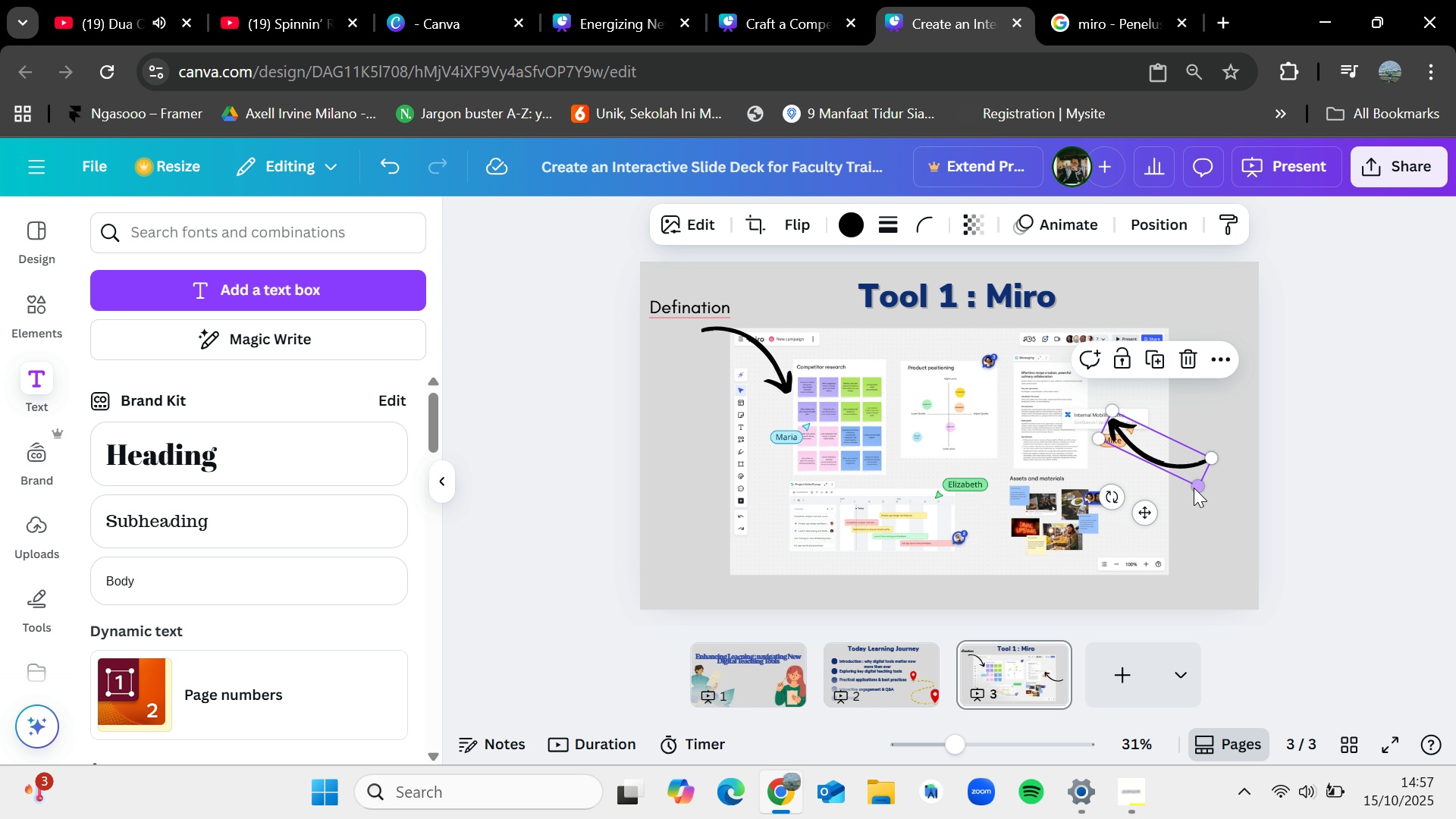 
left_click_drag(start_coordinate=[1199, 479], to_coordinate=[1181, 471])
 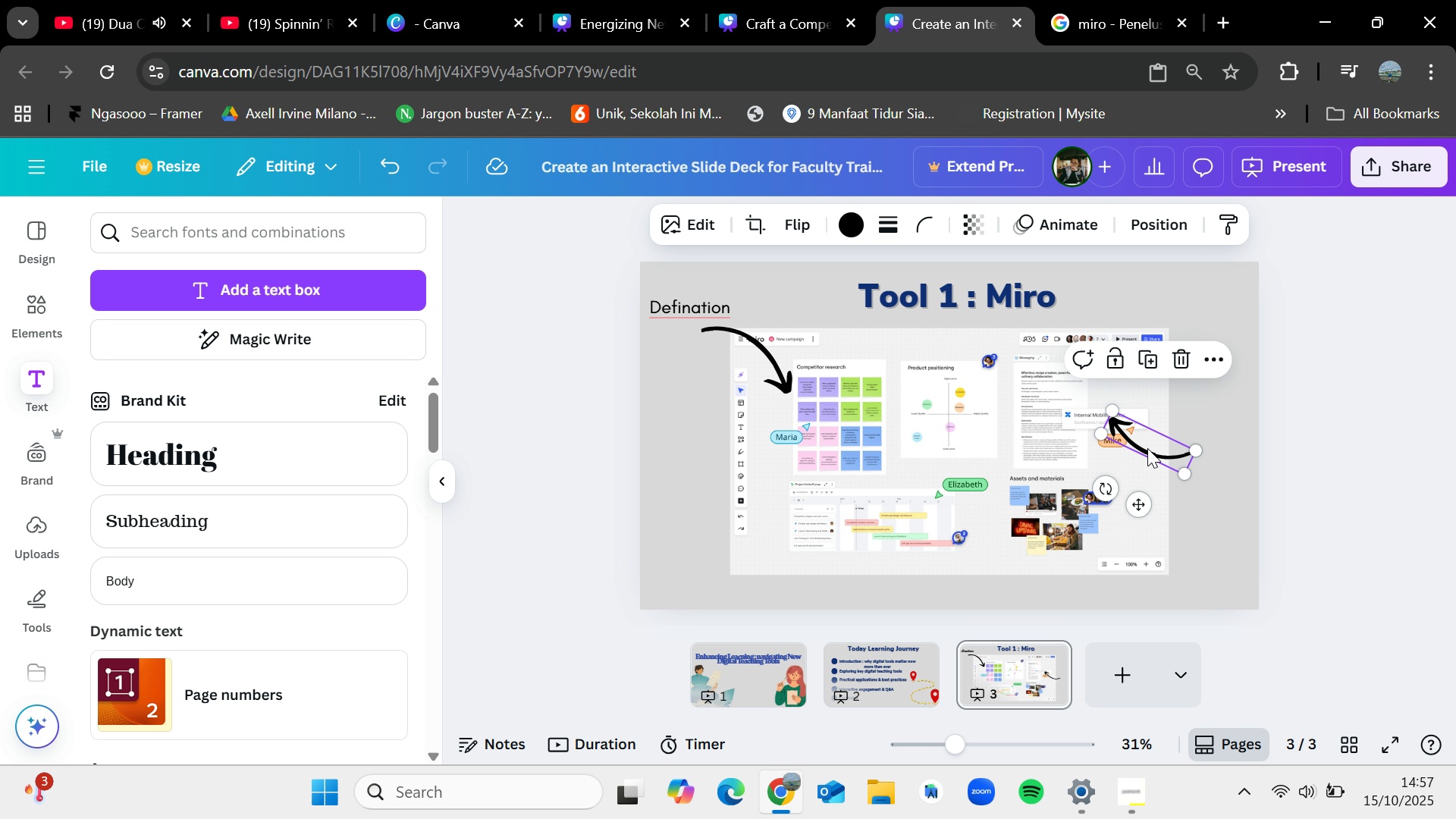 
left_click_drag(start_coordinate=[1148, 444], to_coordinate=[1166, 467])
 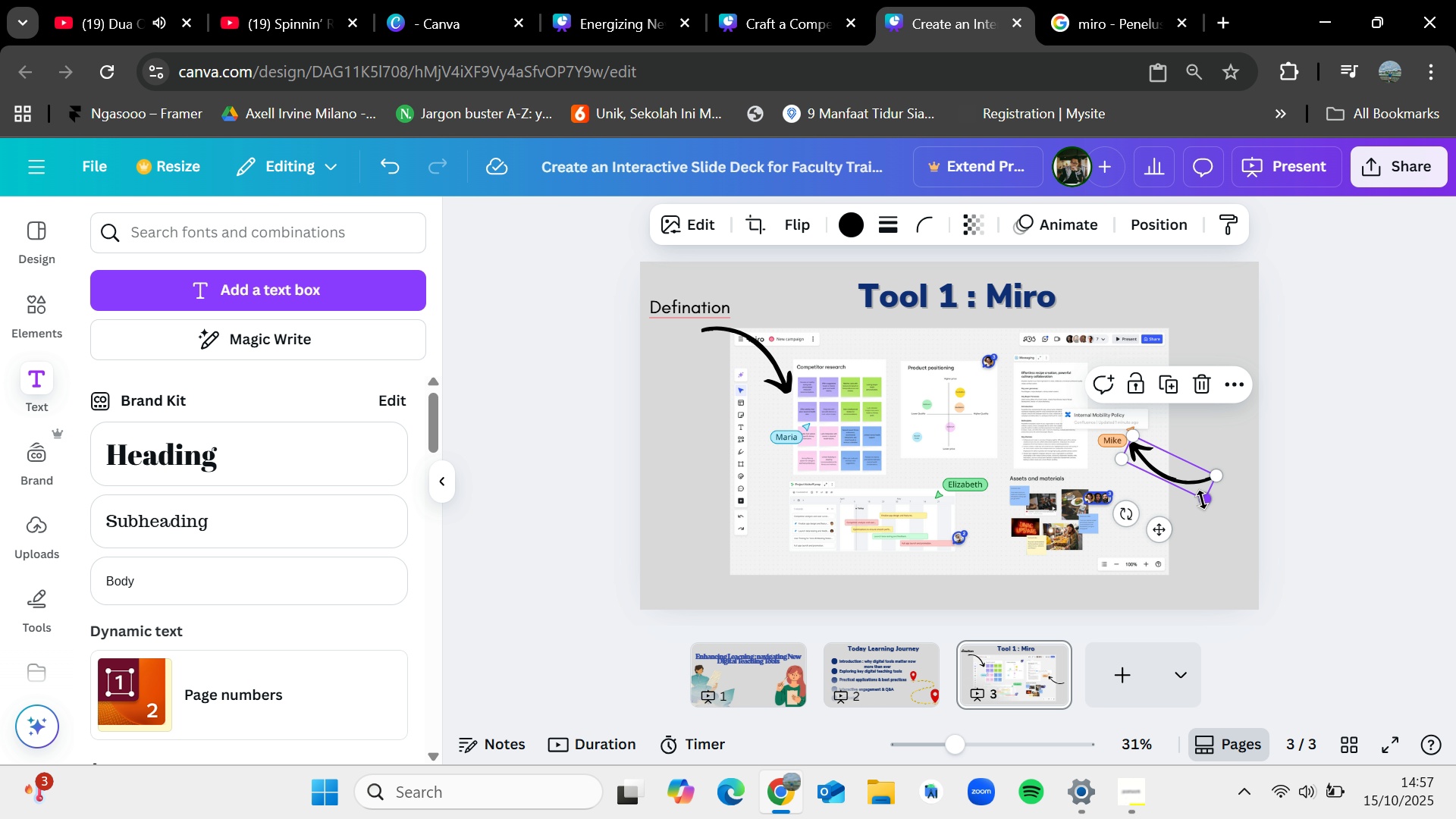 
left_click_drag(start_coordinate=[1203, 500], to_coordinate=[1189, 487])
 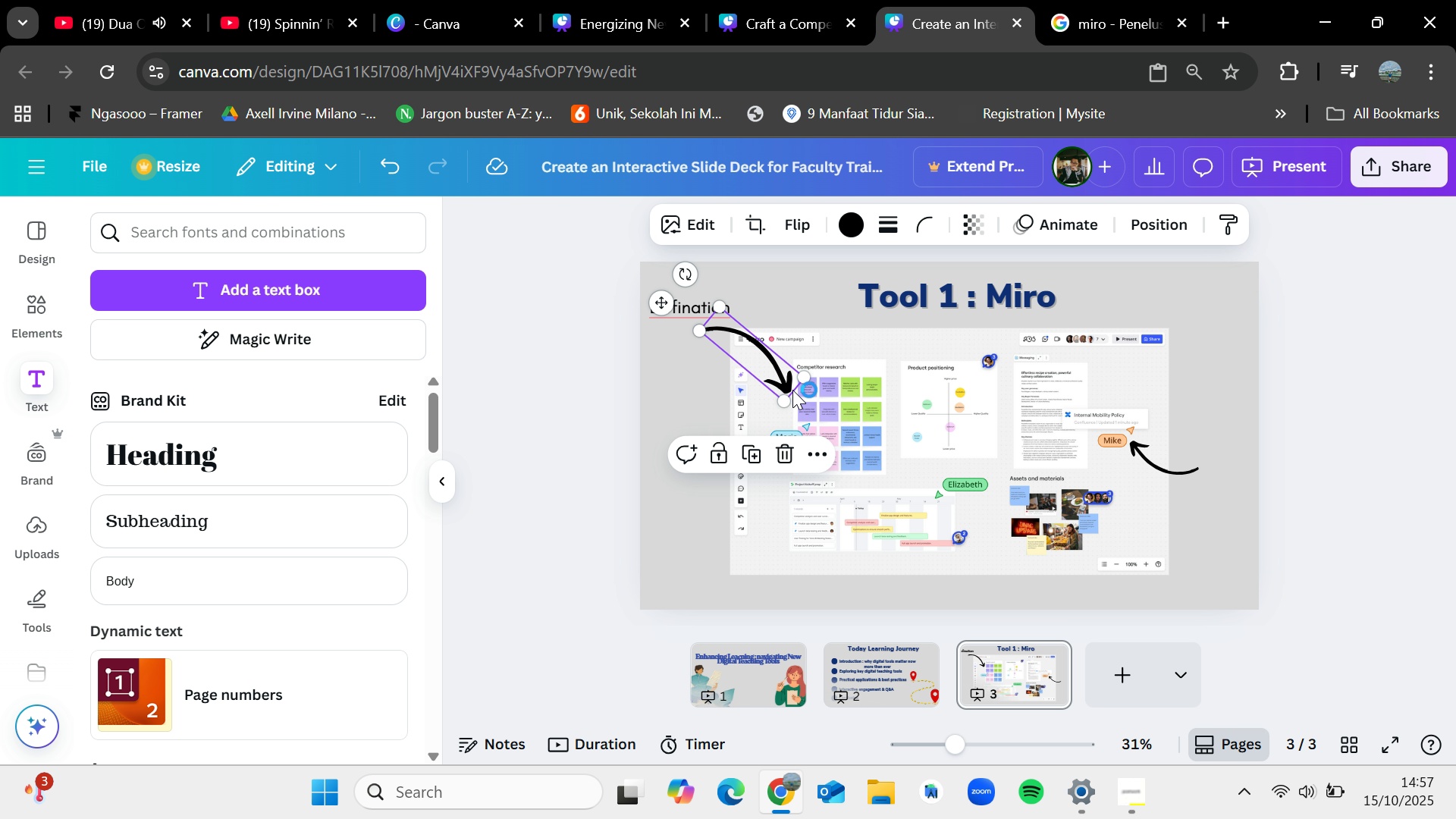 
left_click_drag(start_coordinate=[786, 398], to_coordinate=[774, 378])
 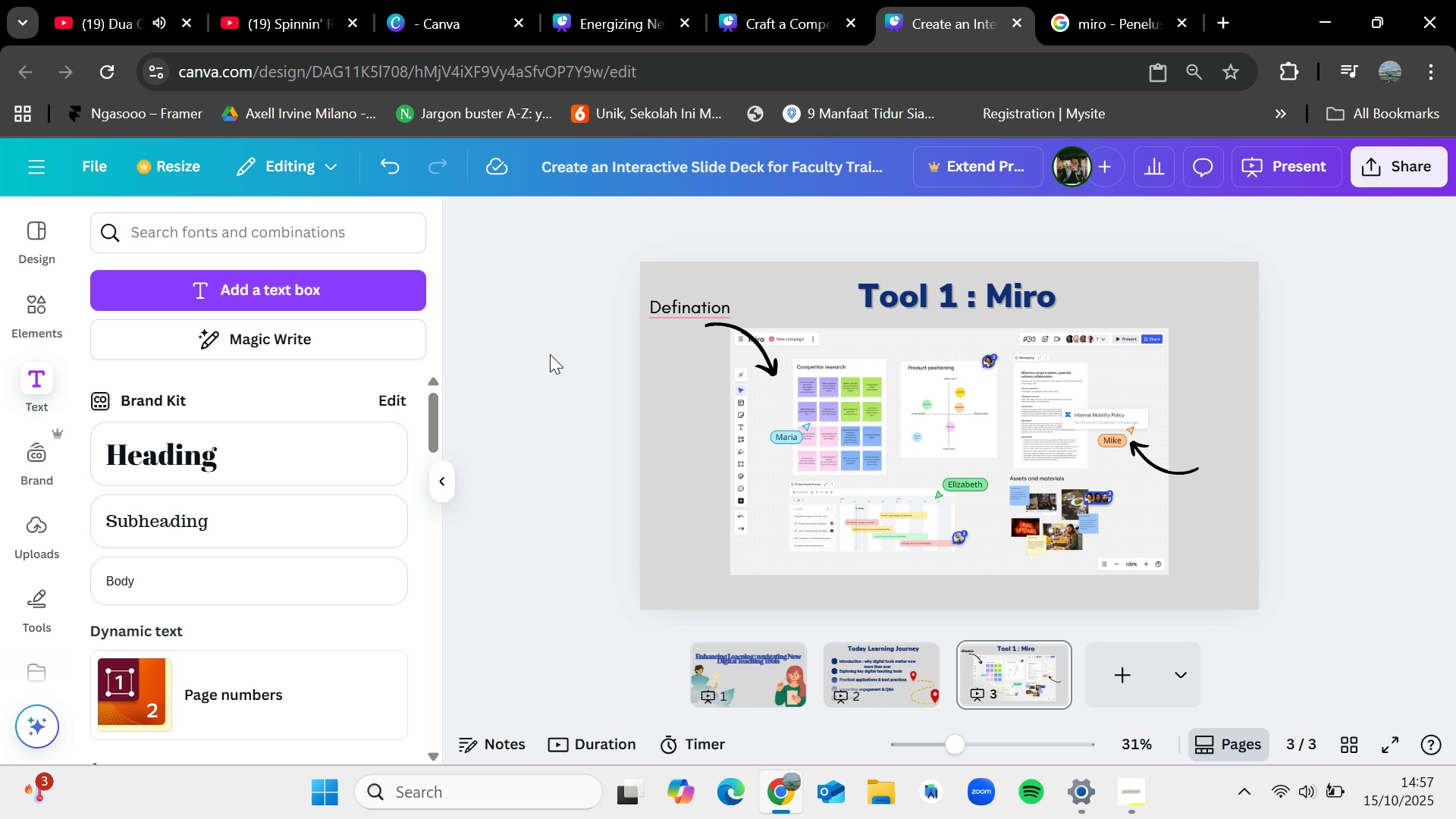 
mouse_move([643, 328])
 